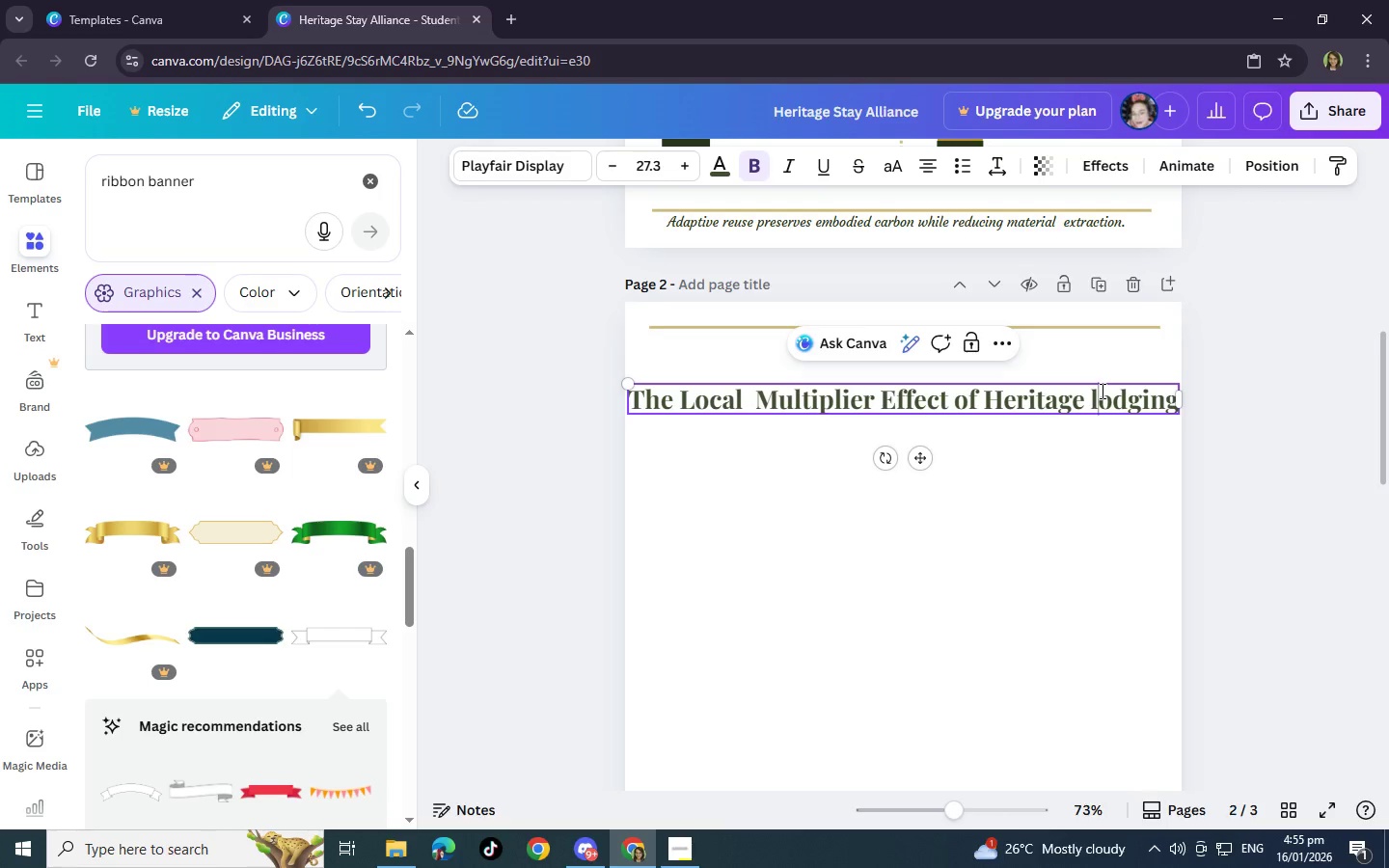 
key(Backspace)
 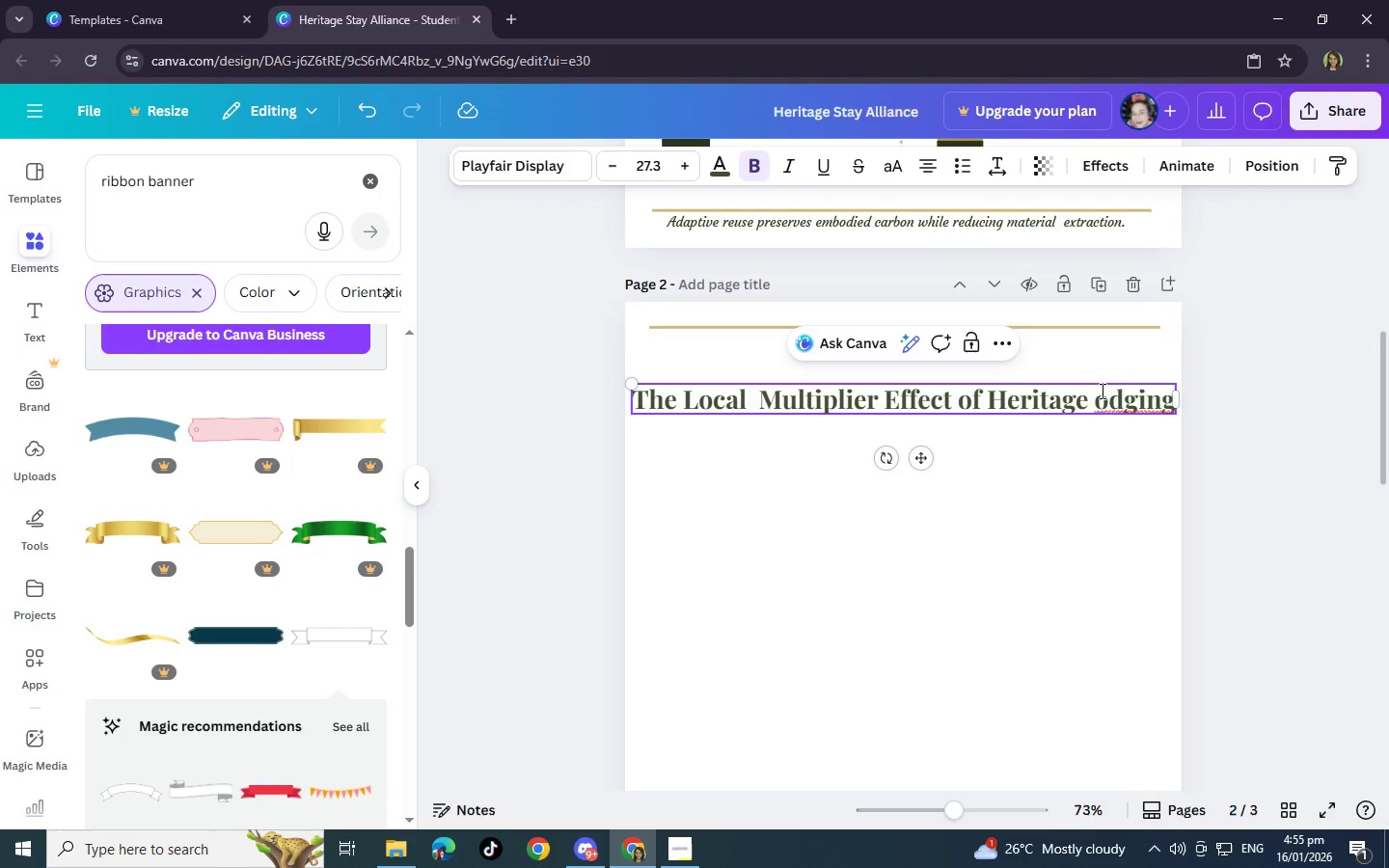 
key(Shift+ShiftLeft)
 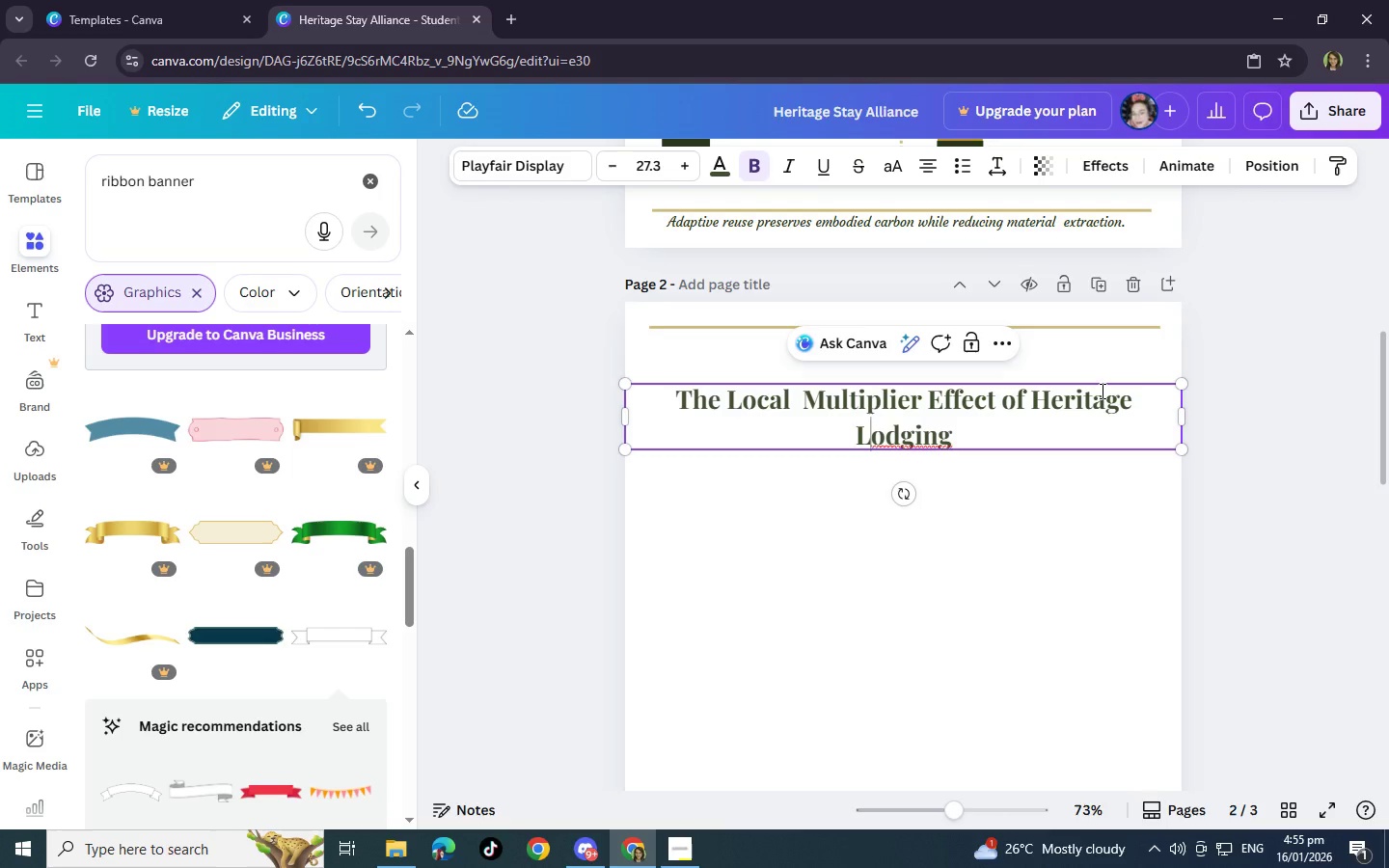 
key(Shift+L)
 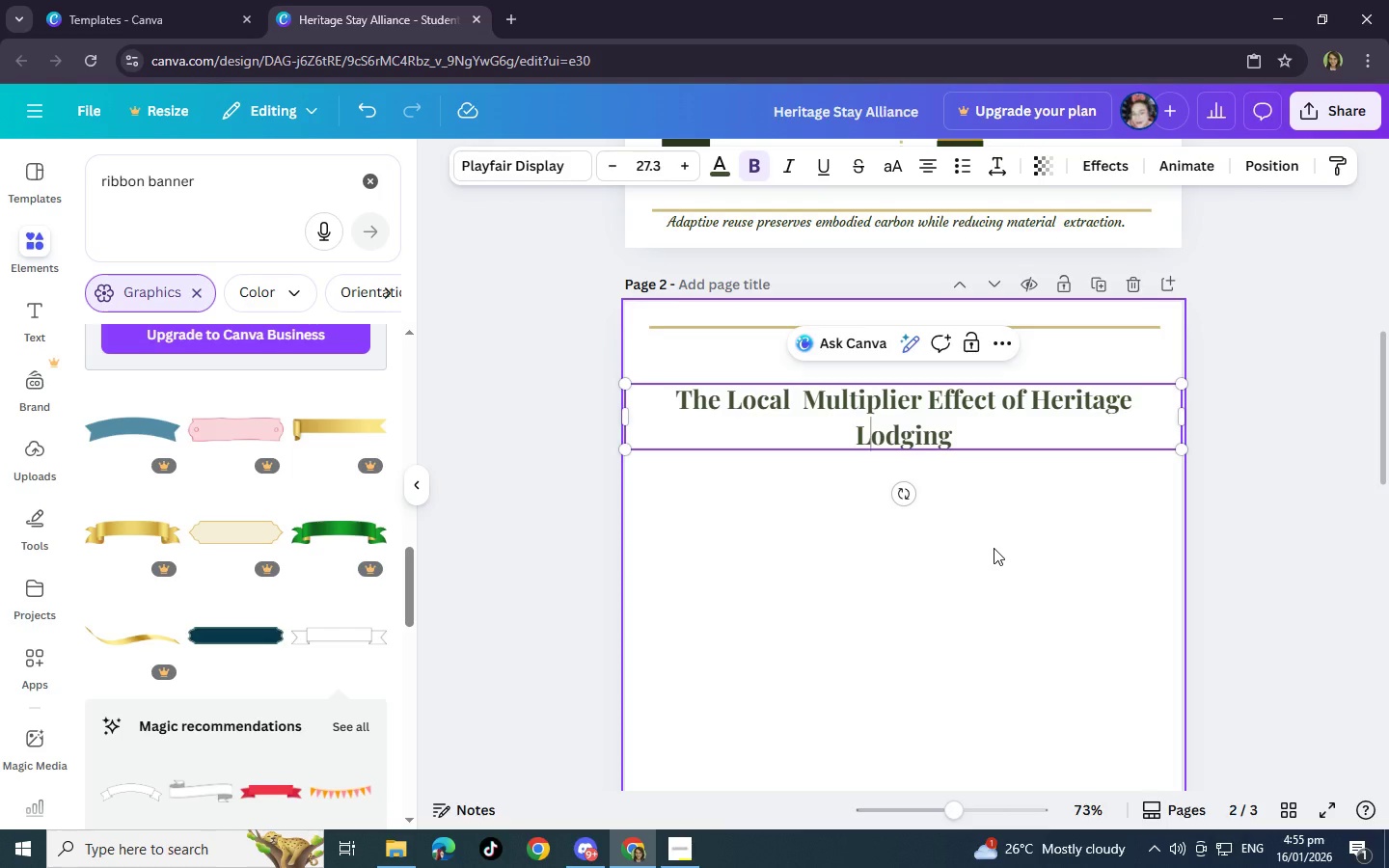 
left_click([994, 548])
 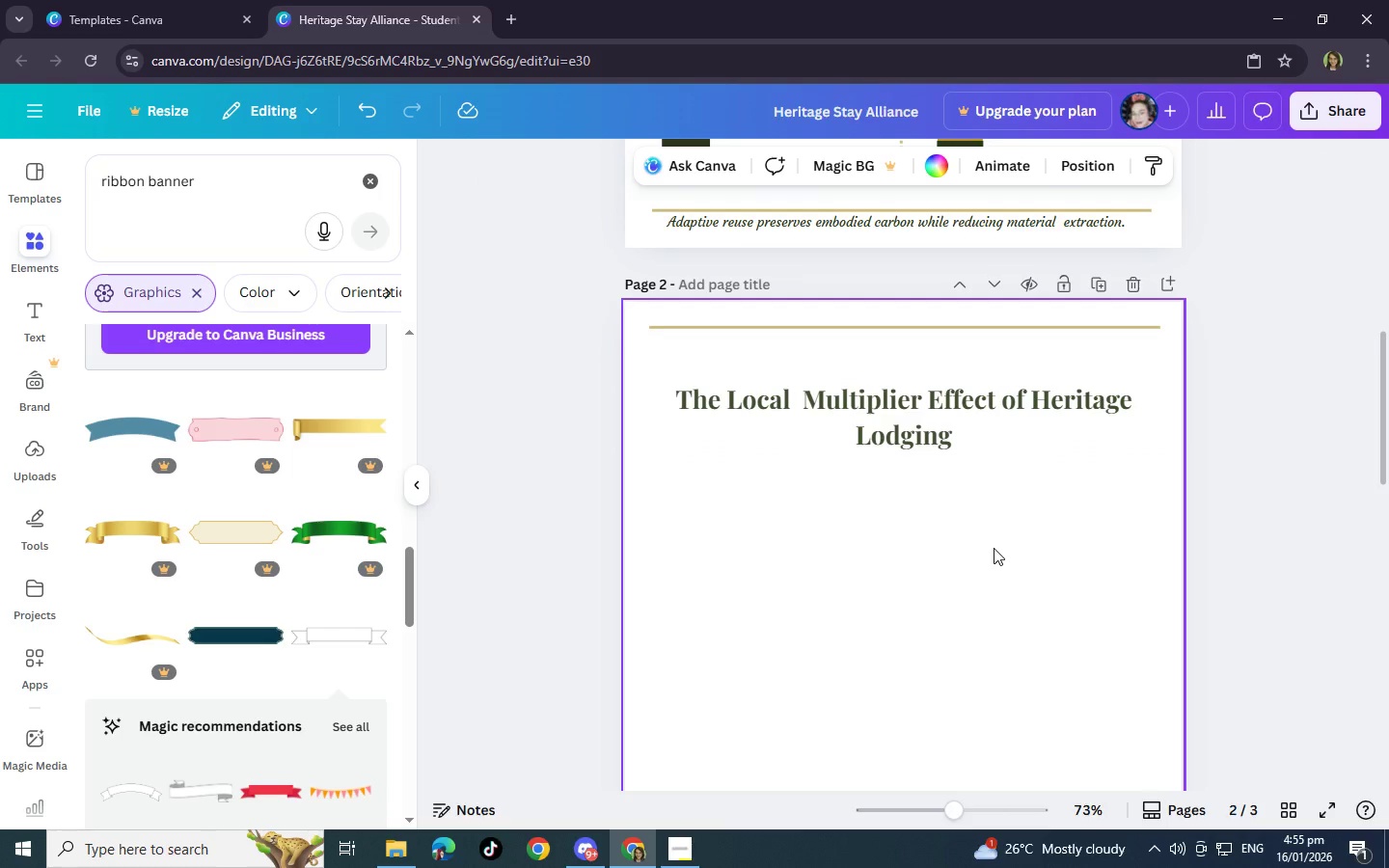 
left_click_drag(start_coordinate=[967, 431], to_coordinate=[977, 394])
 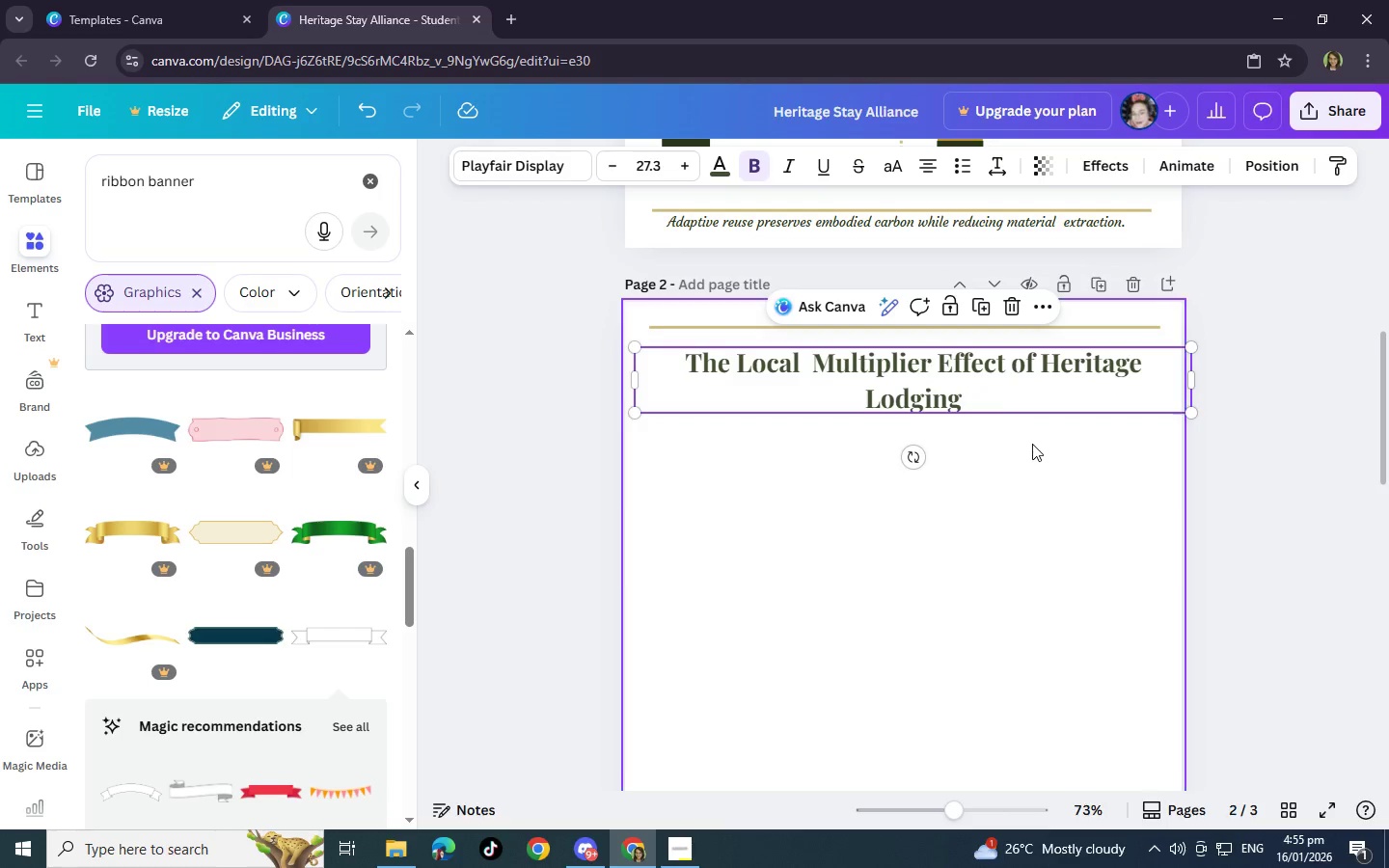 
left_click([1032, 444])
 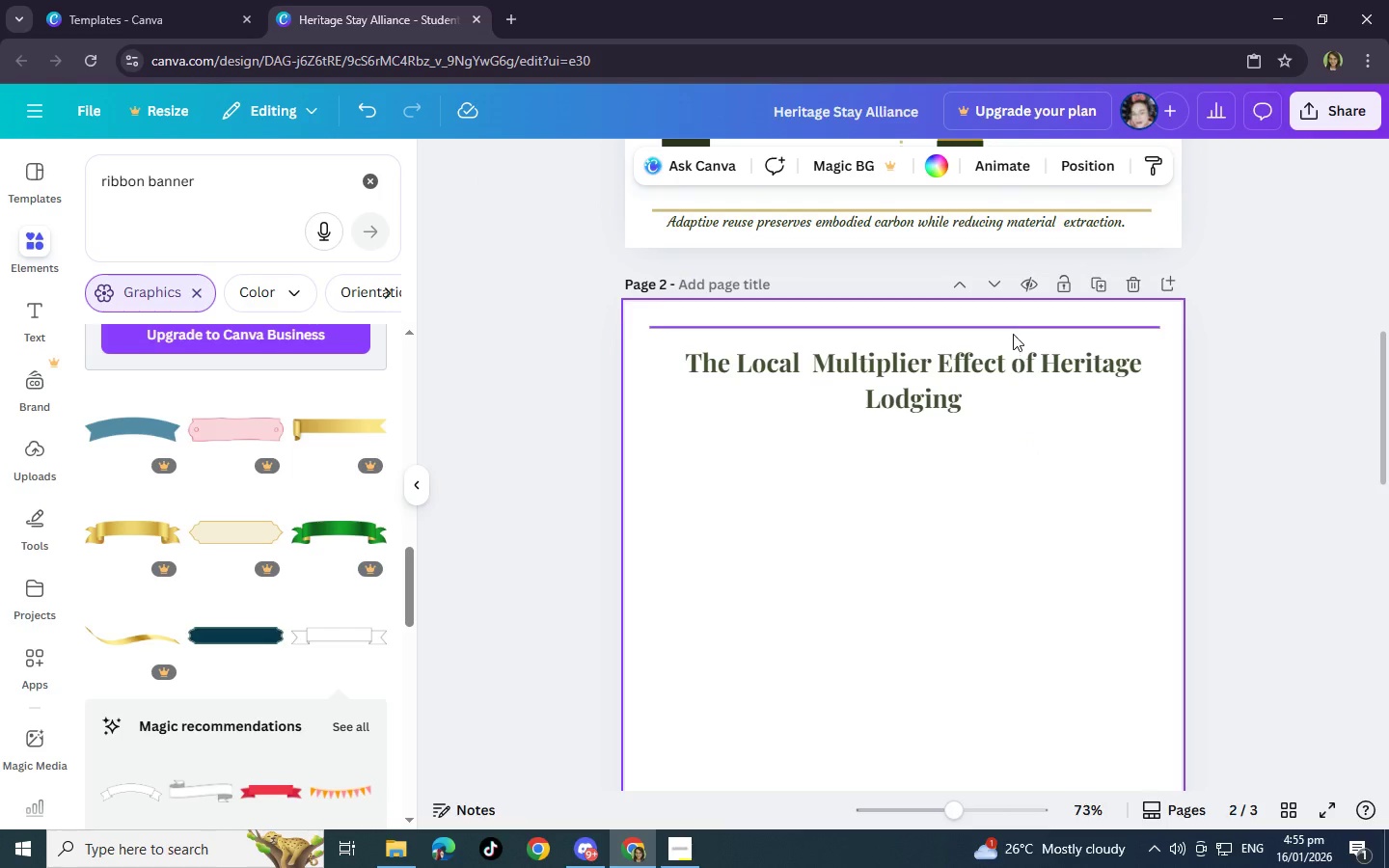 
left_click([1013, 334])
 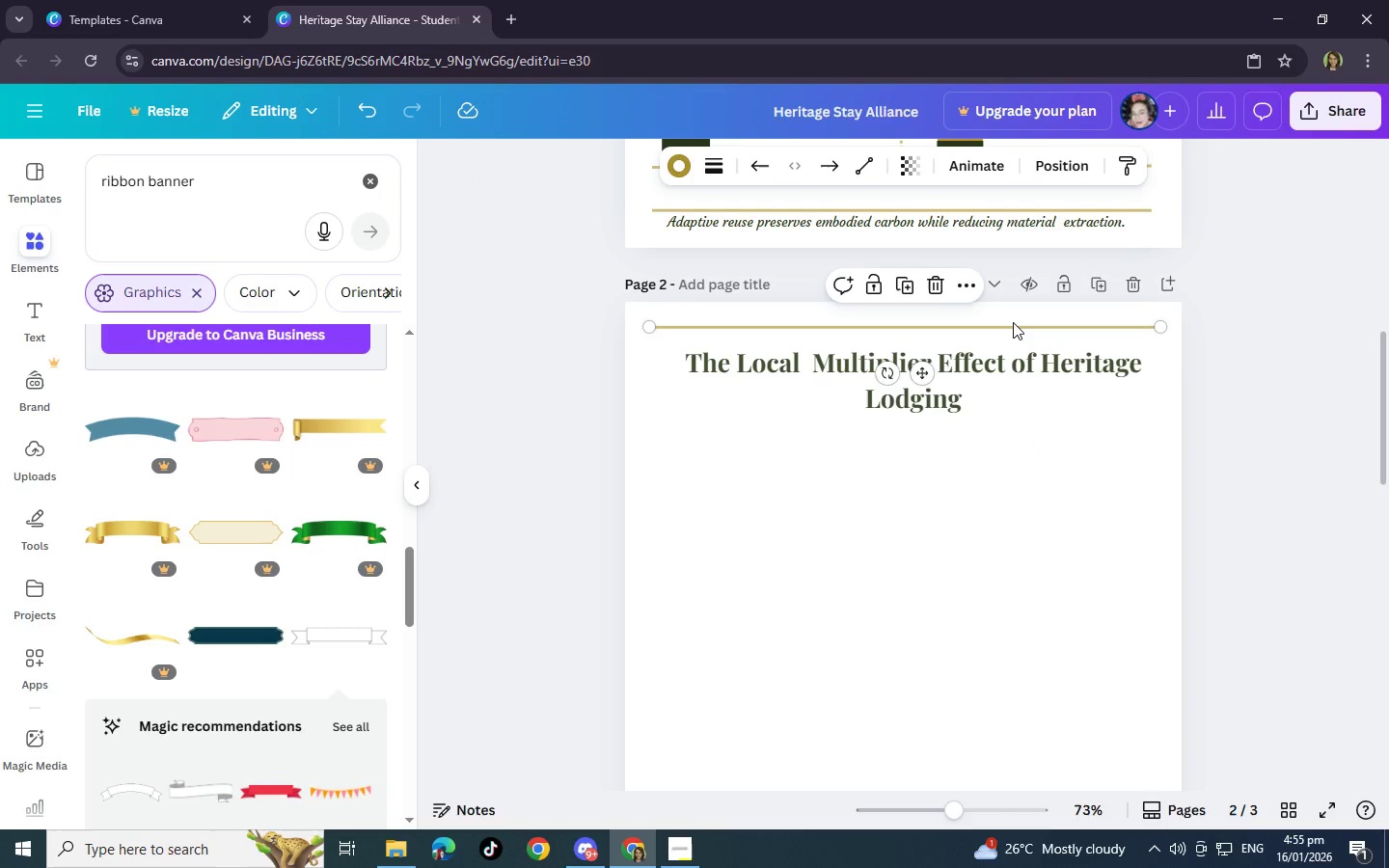 
left_click([1013, 322])
 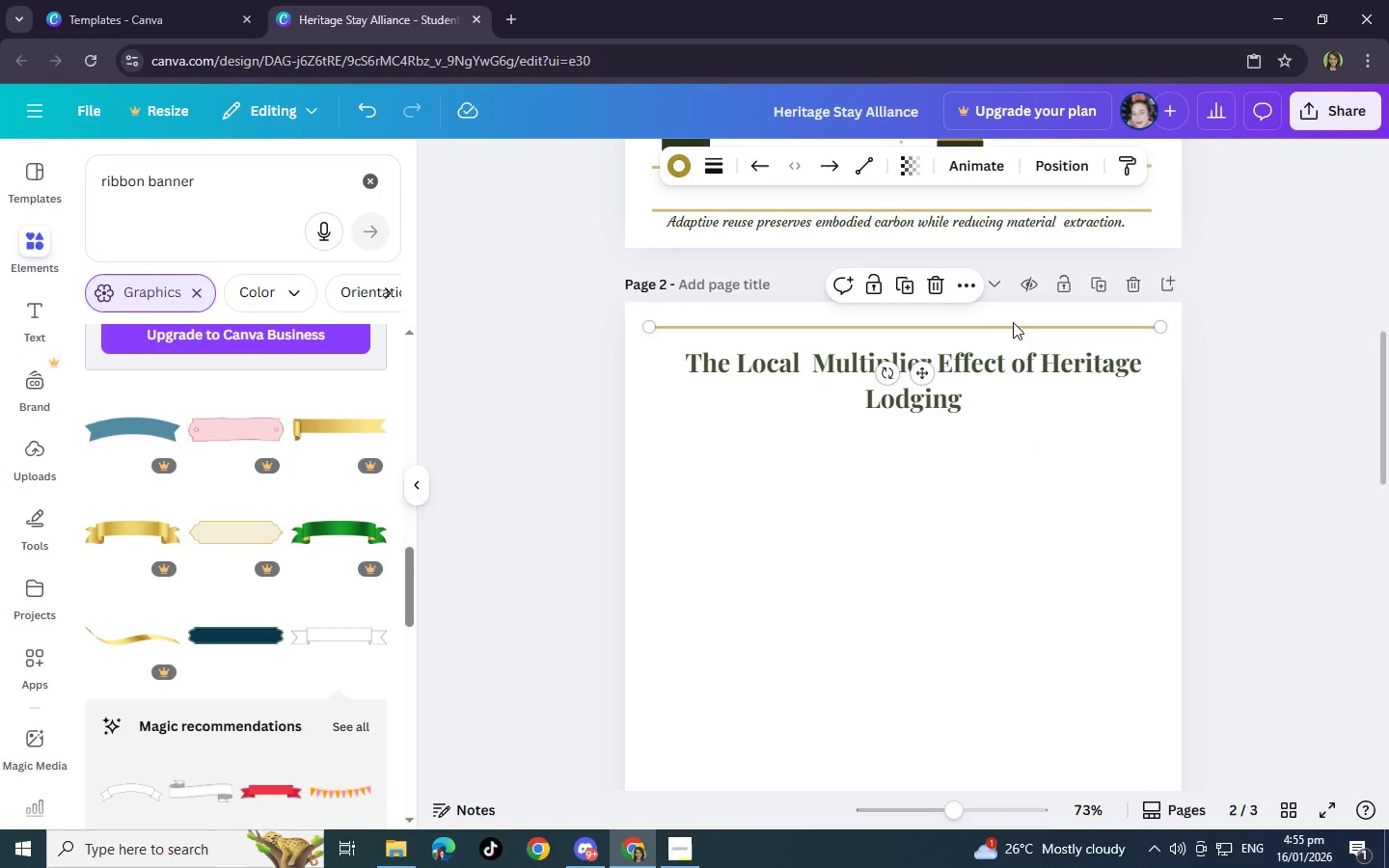 
key(Control+C)
 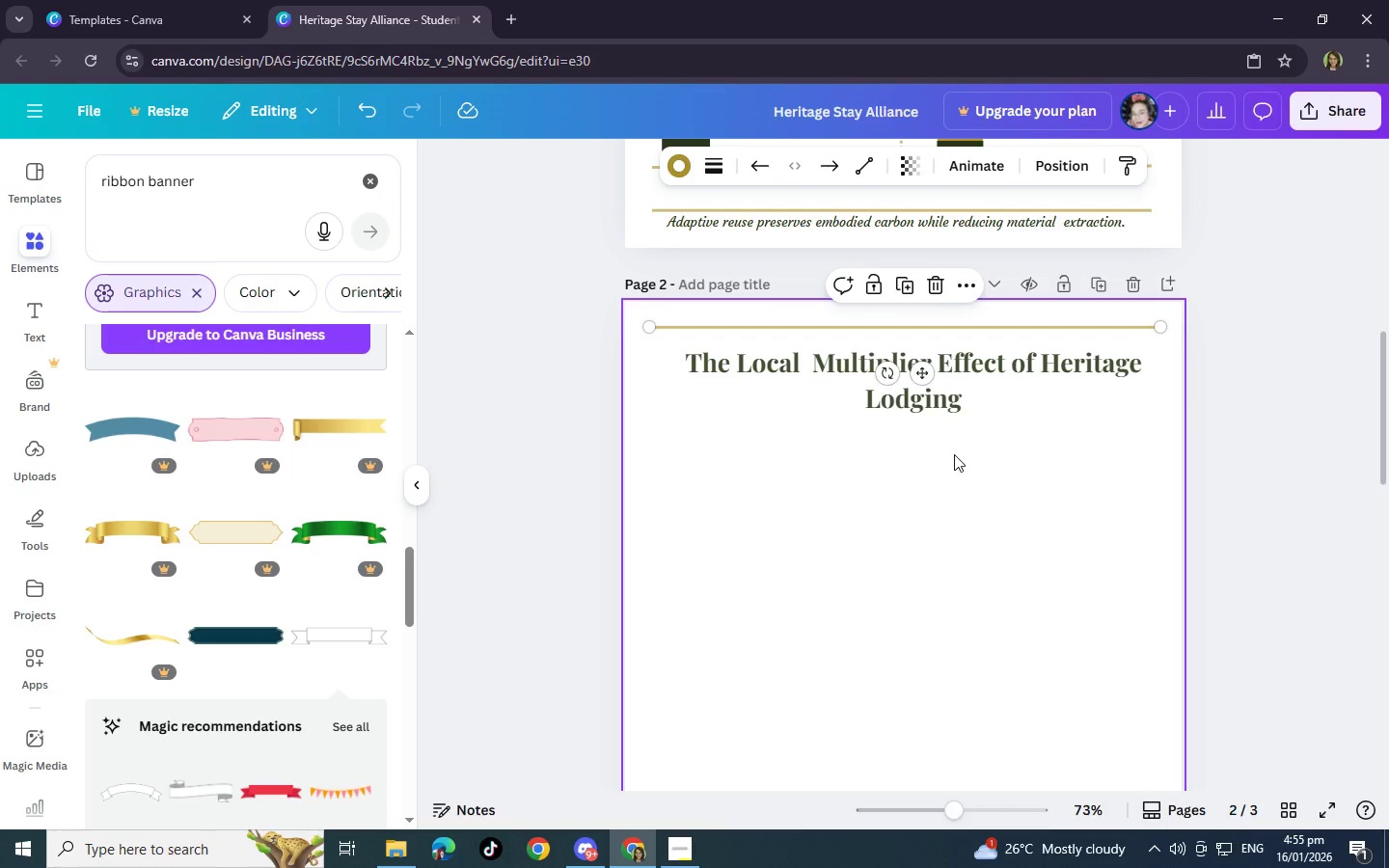 
left_click([912, 474])
 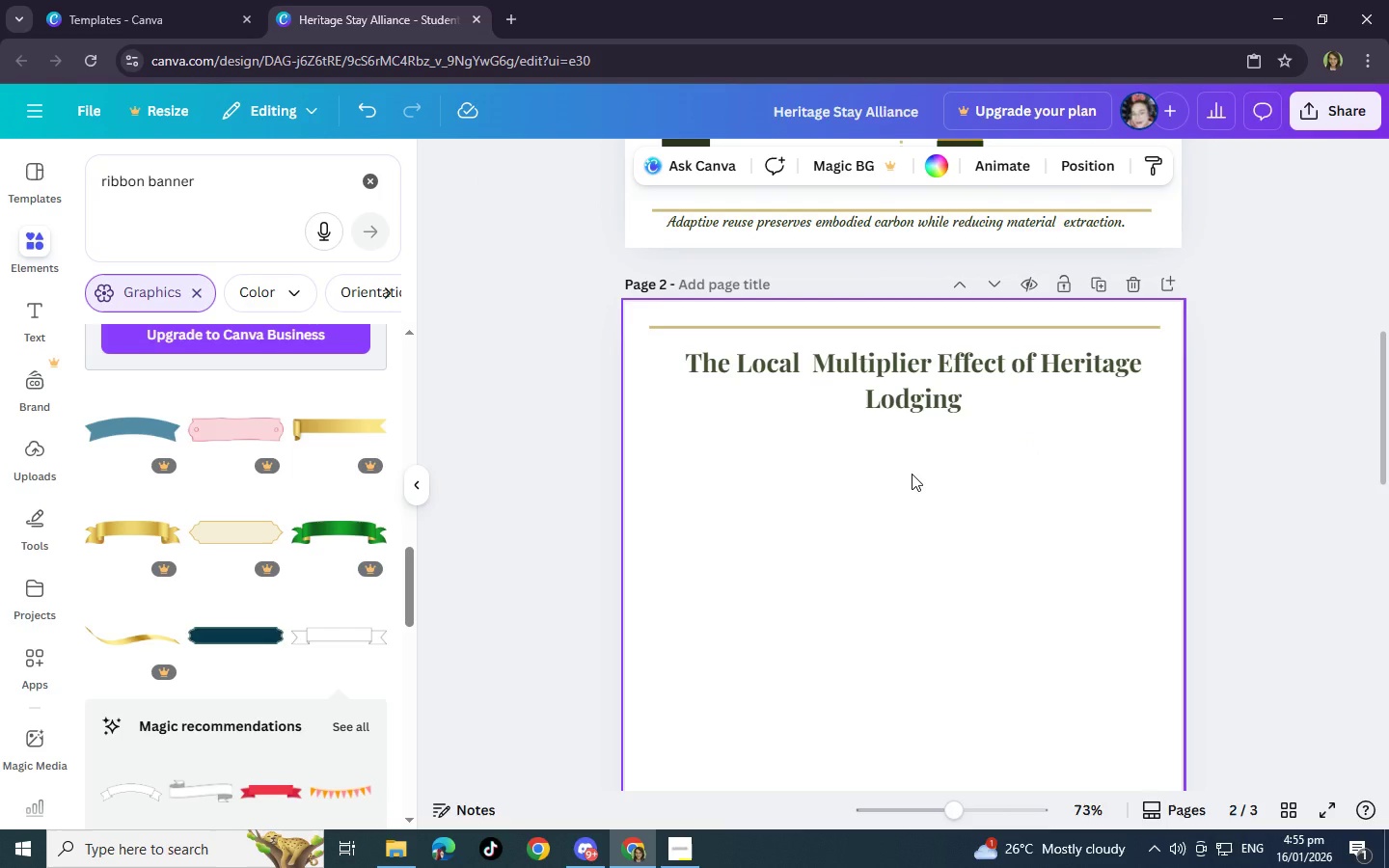 
key(Control+V)
 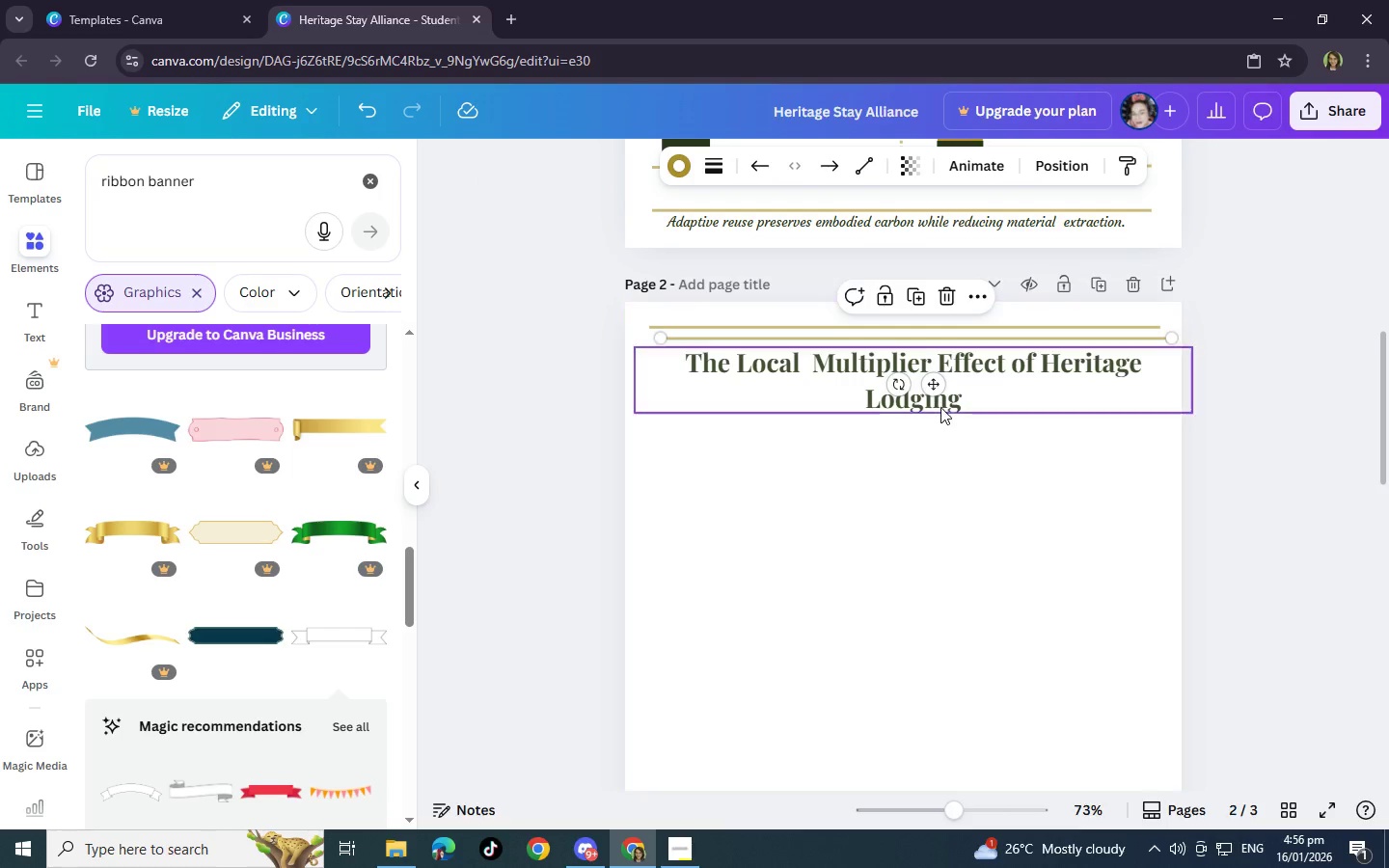 
left_click_drag(start_coordinate=[938, 386], to_coordinate=[925, 477])
 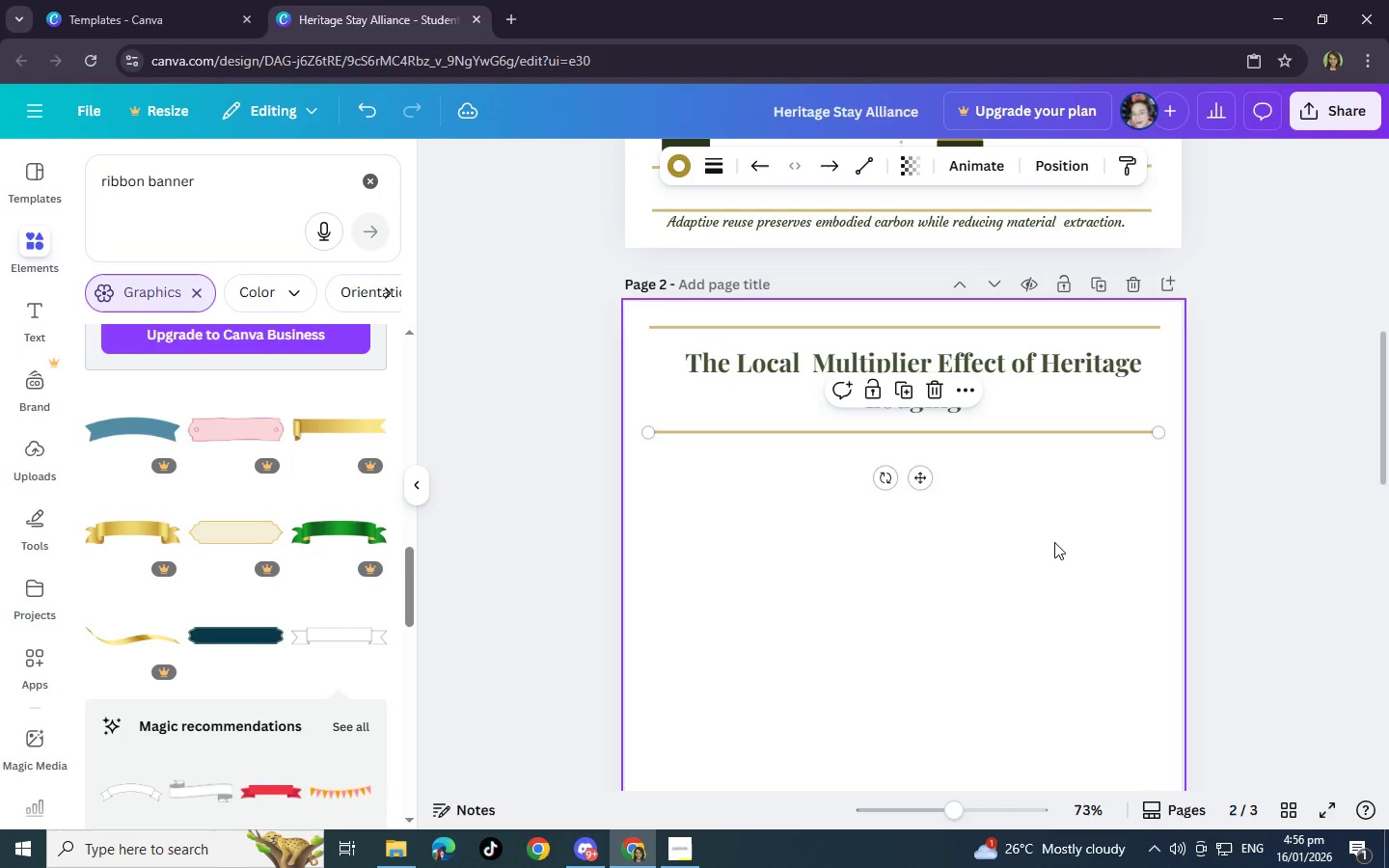 
left_click([1054, 542])
 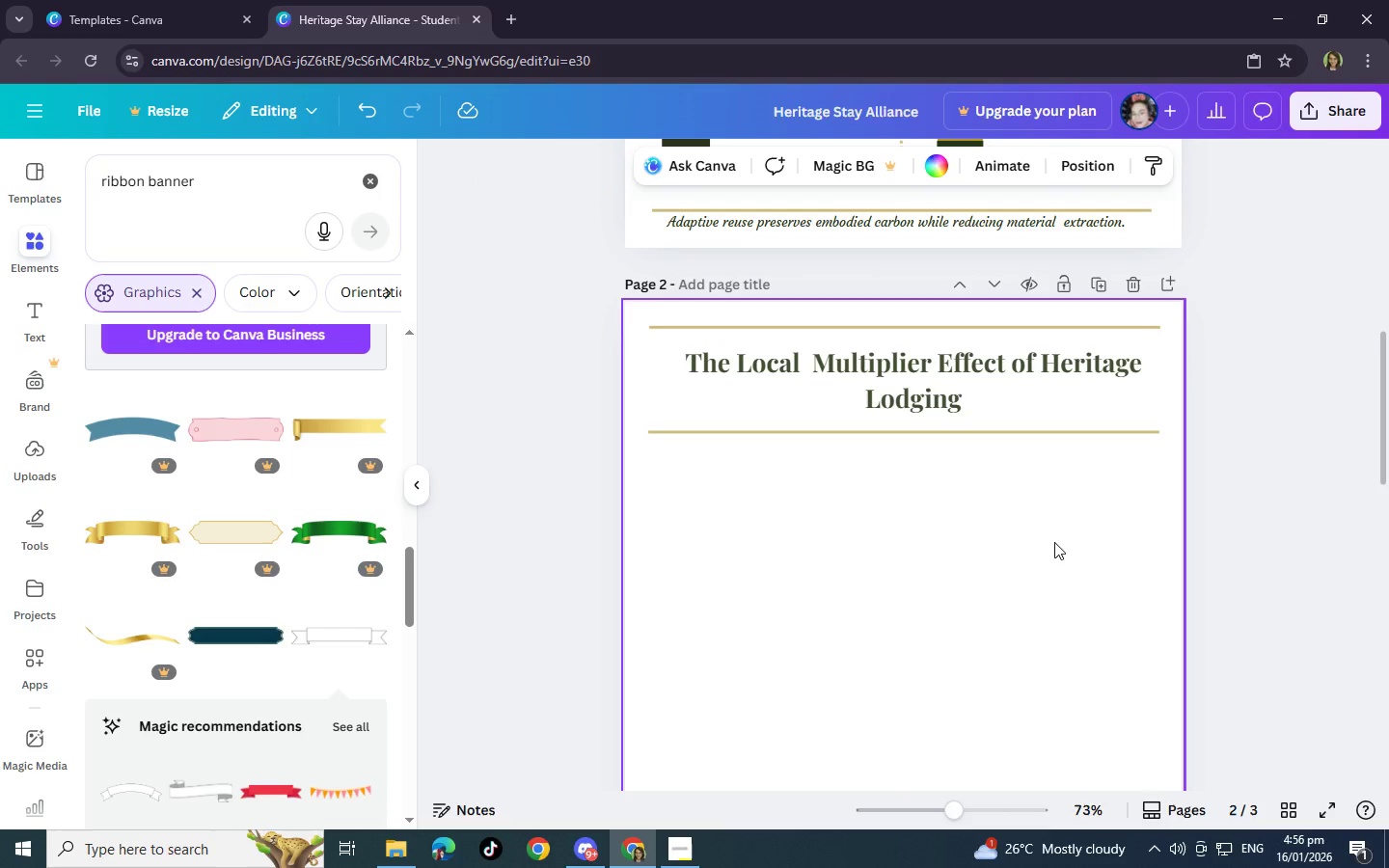 
wait(7.08)
 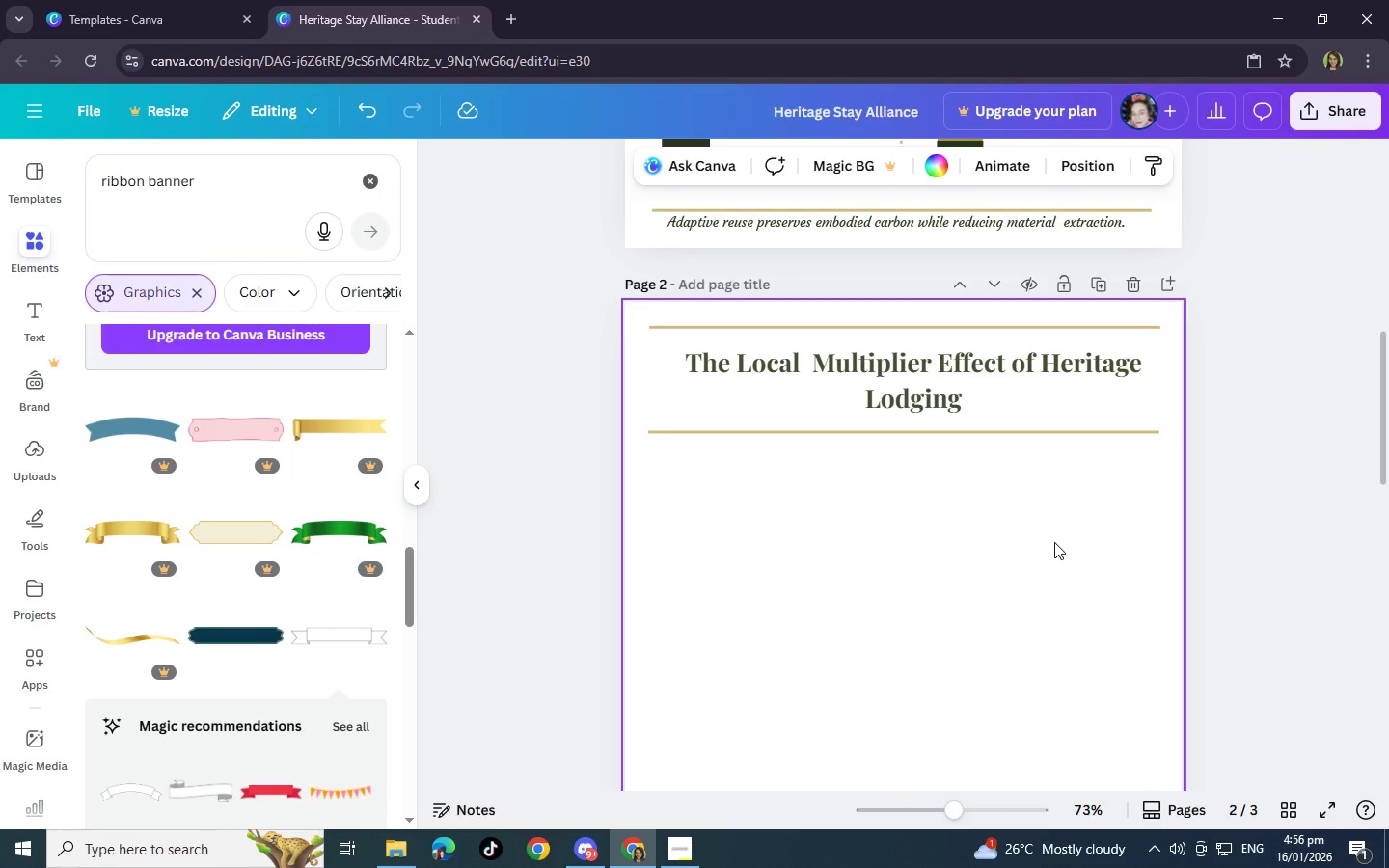 
scroll: coordinate [1275, 554], scroll_direction: up, amount: 7.0
 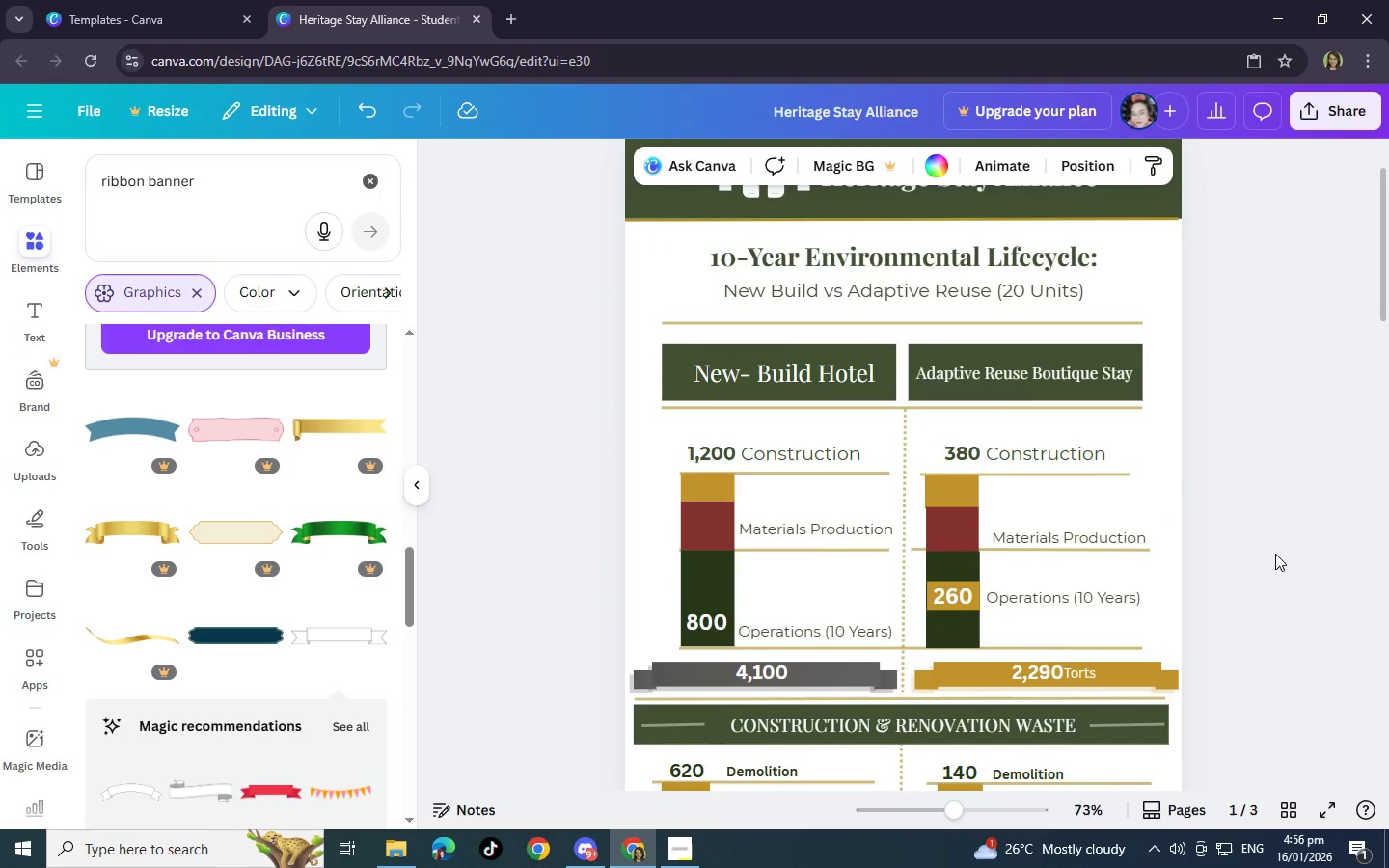 
scroll: coordinate [1275, 554], scroll_direction: down, amount: 6.0
 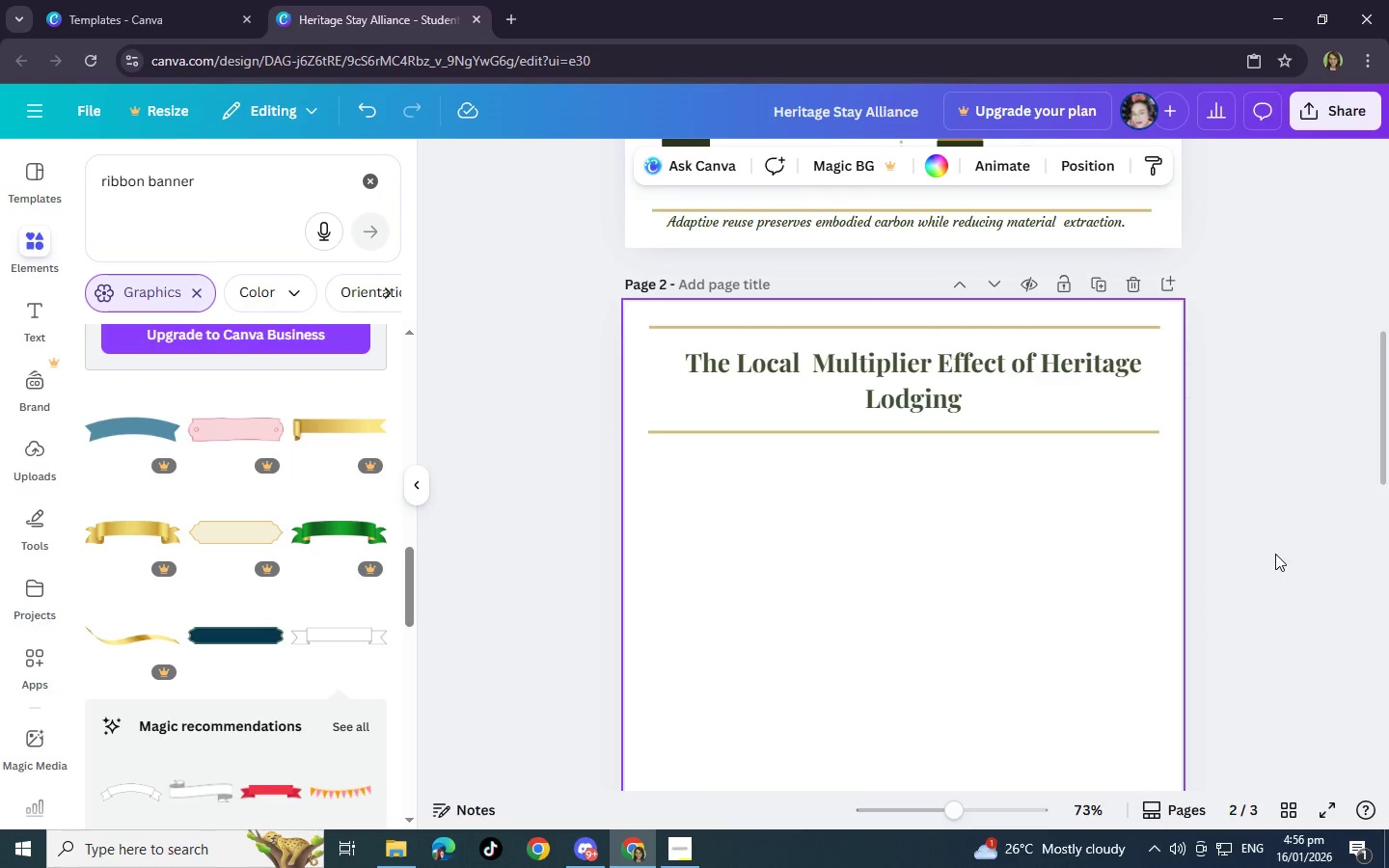 
scroll: coordinate [926, 558], scroll_direction: up, amount: 2.0
 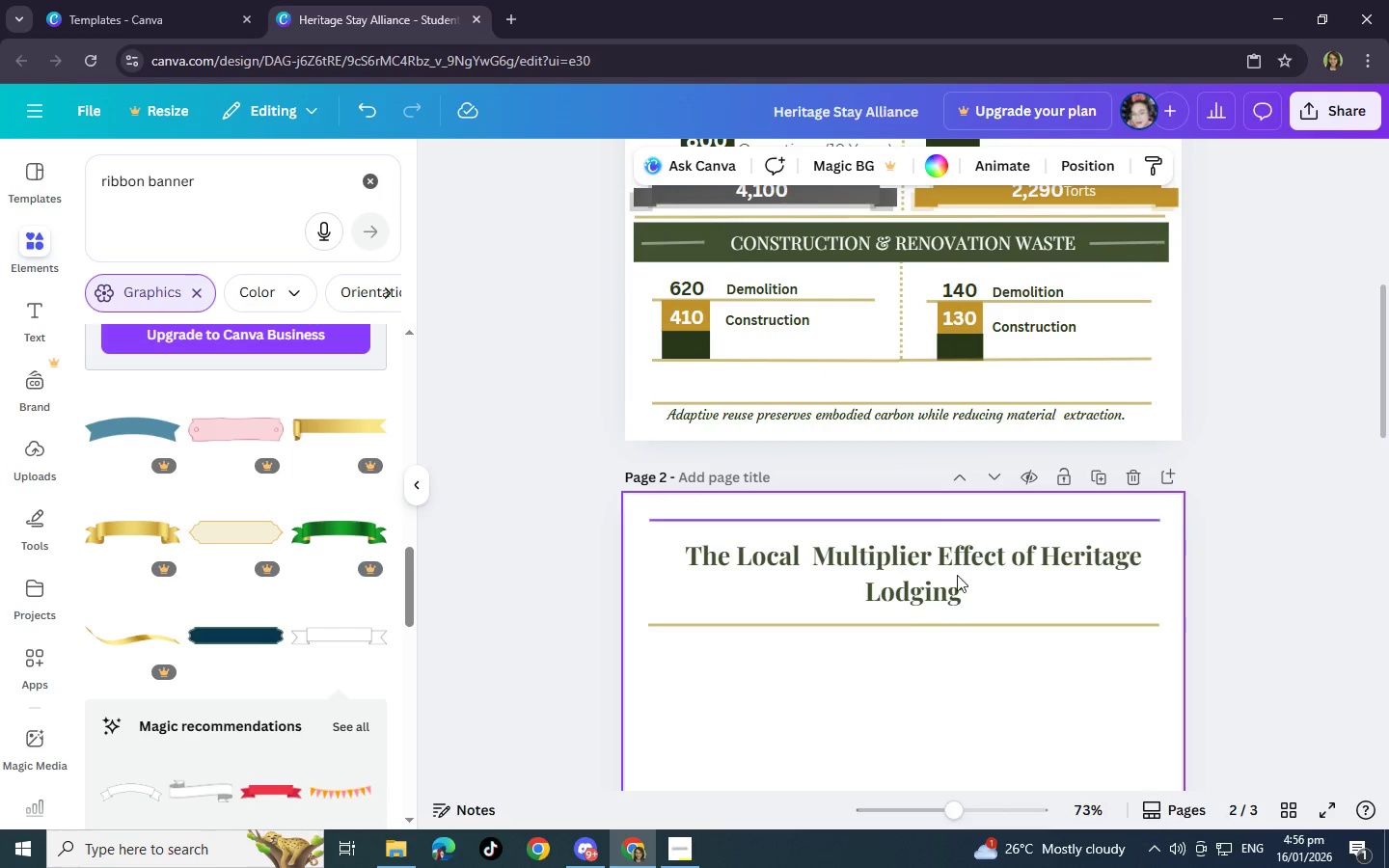 
scroll: coordinate [906, 669], scroll_direction: down, amount: 2.0
 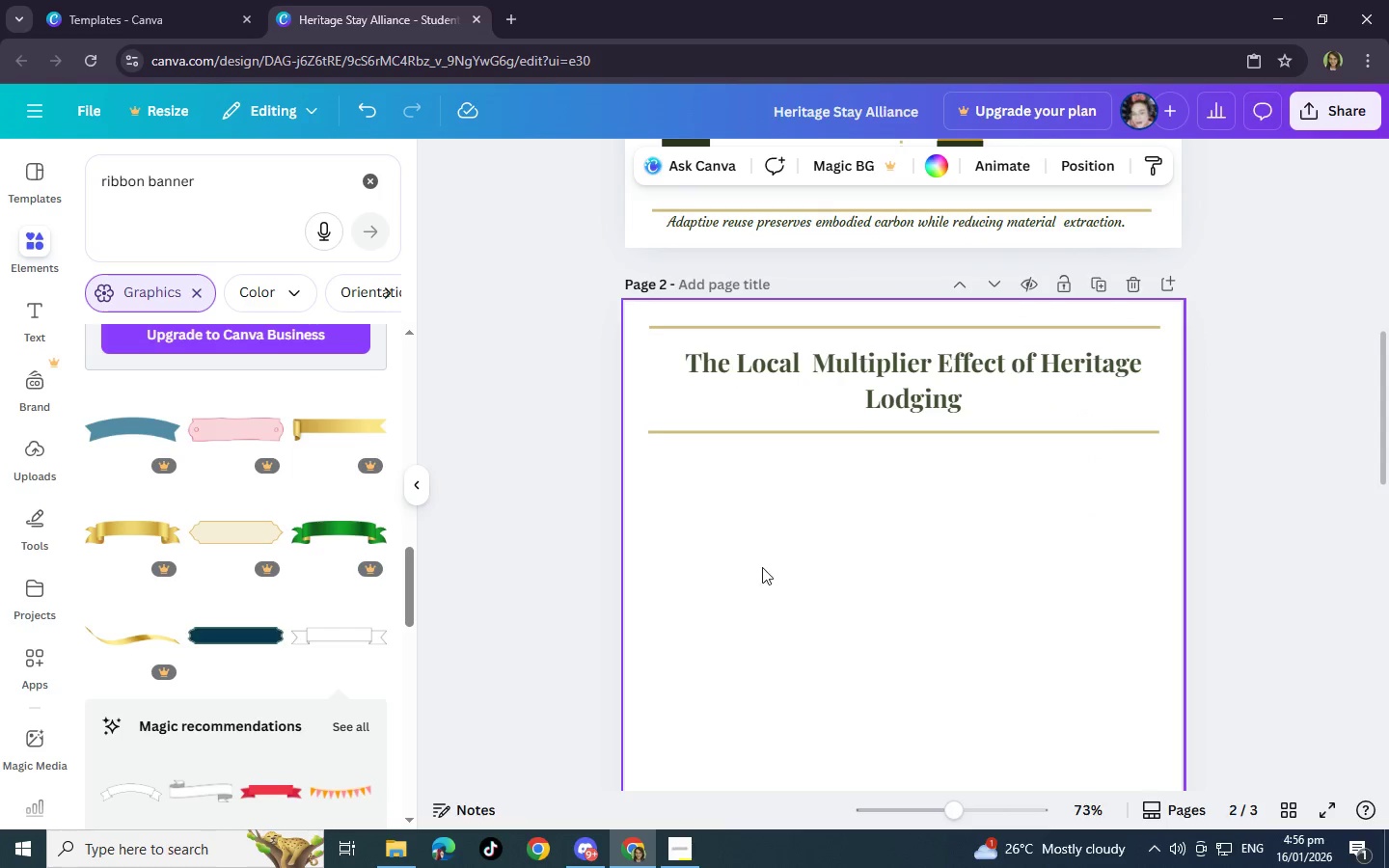 
left_click([41, 247])
 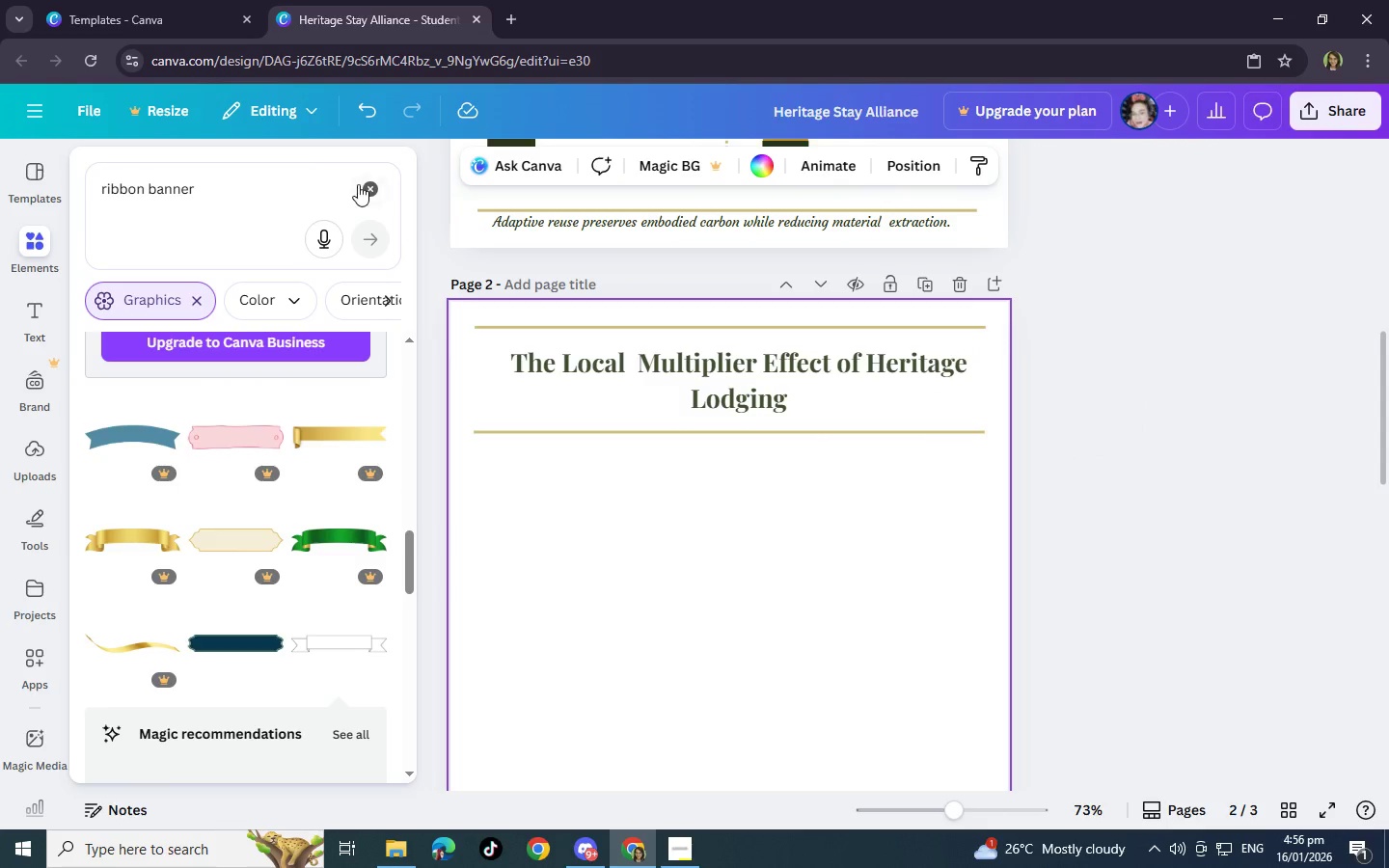 
left_click([365, 192])
 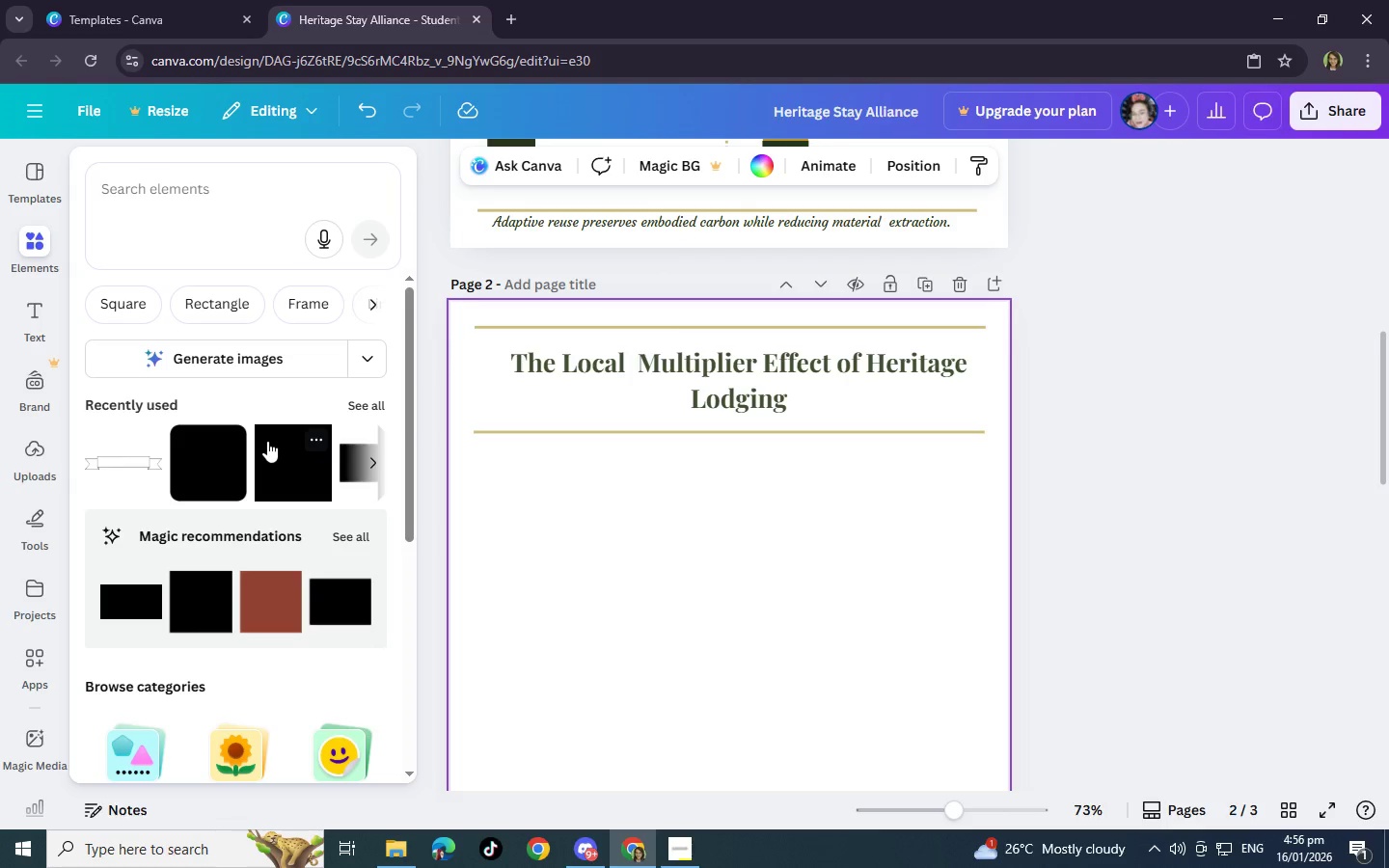 
wait(5.38)
 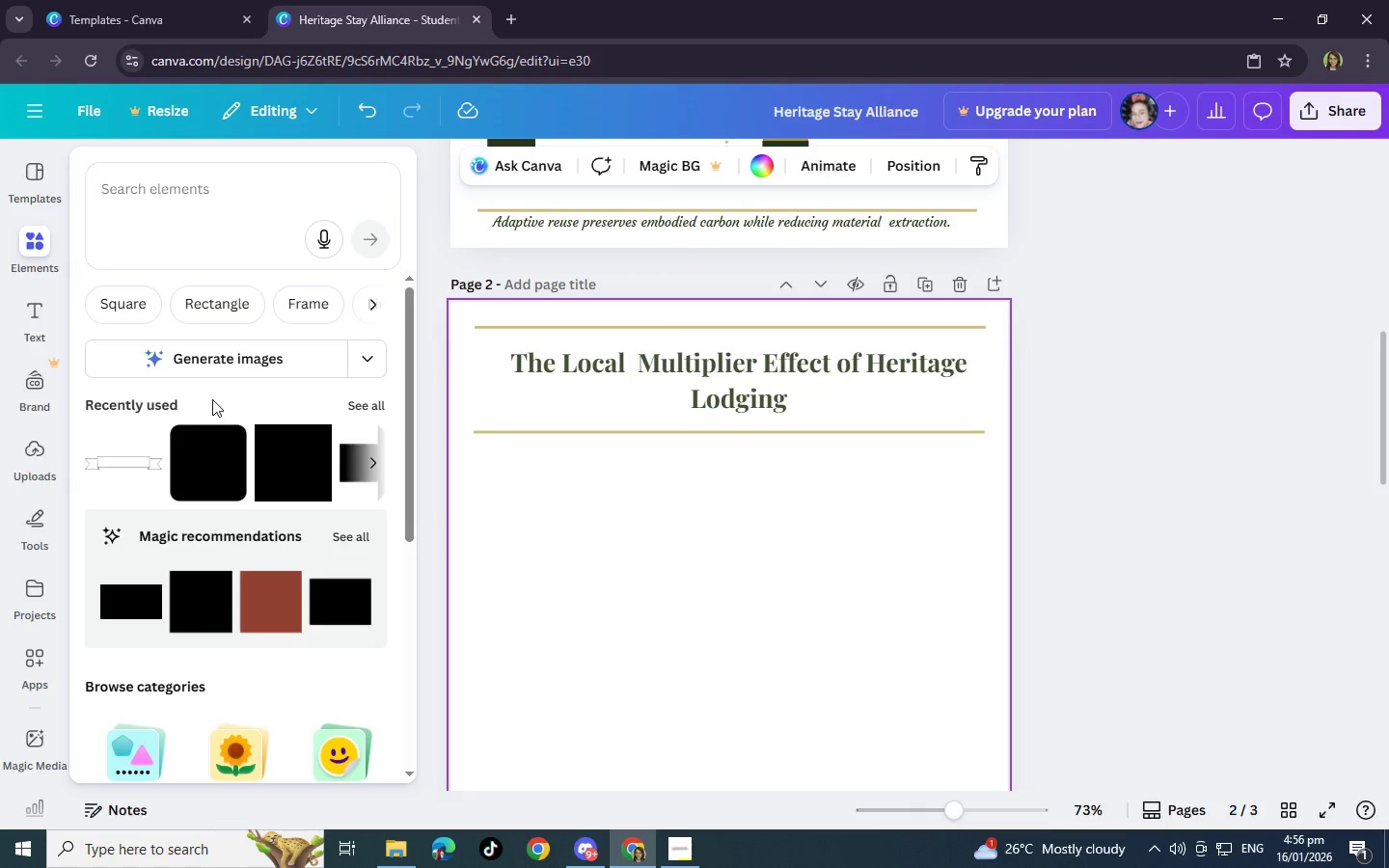 
left_click([226, 454])
 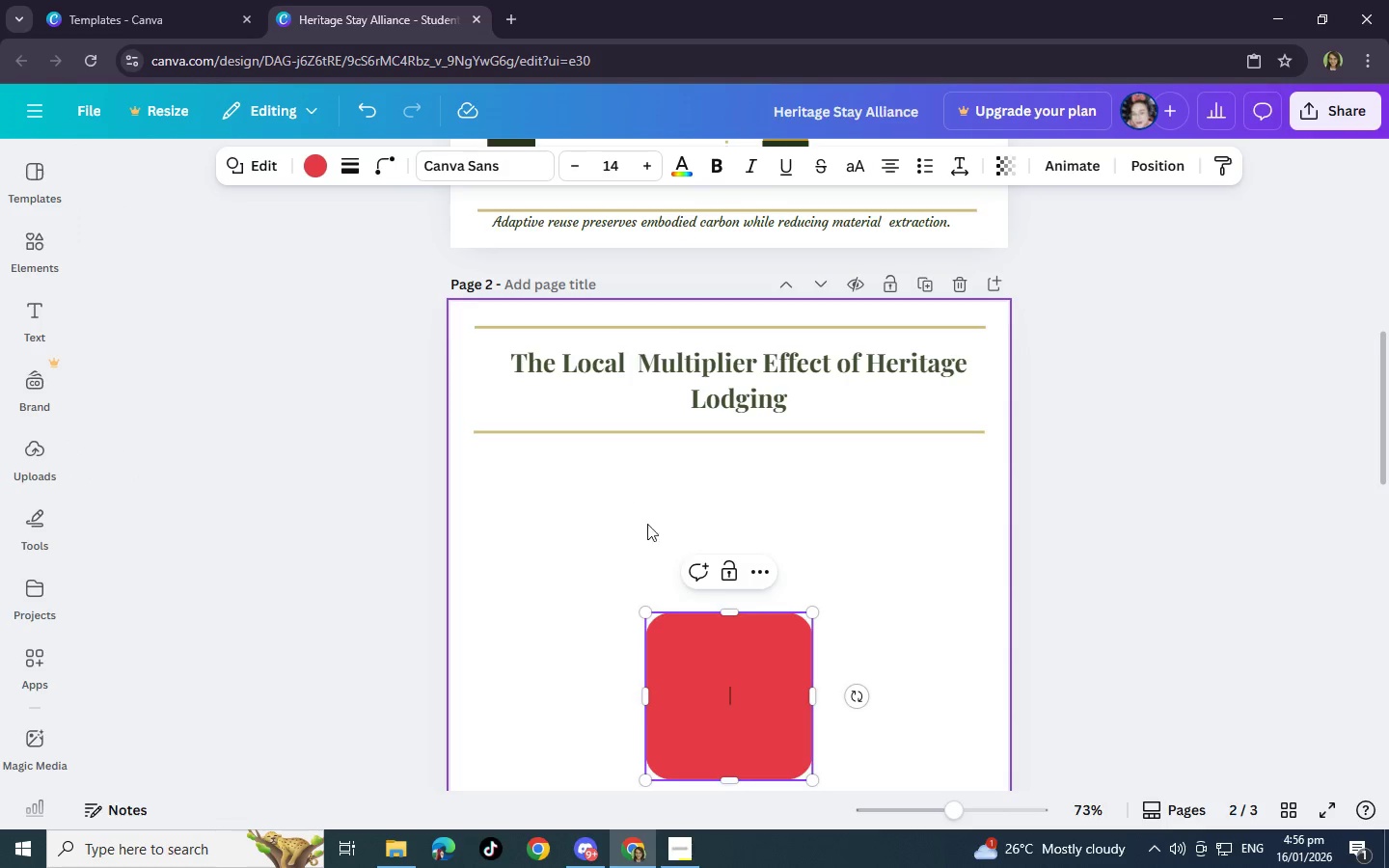 
left_click_drag(start_coordinate=[694, 674], to_coordinate=[517, 517])
 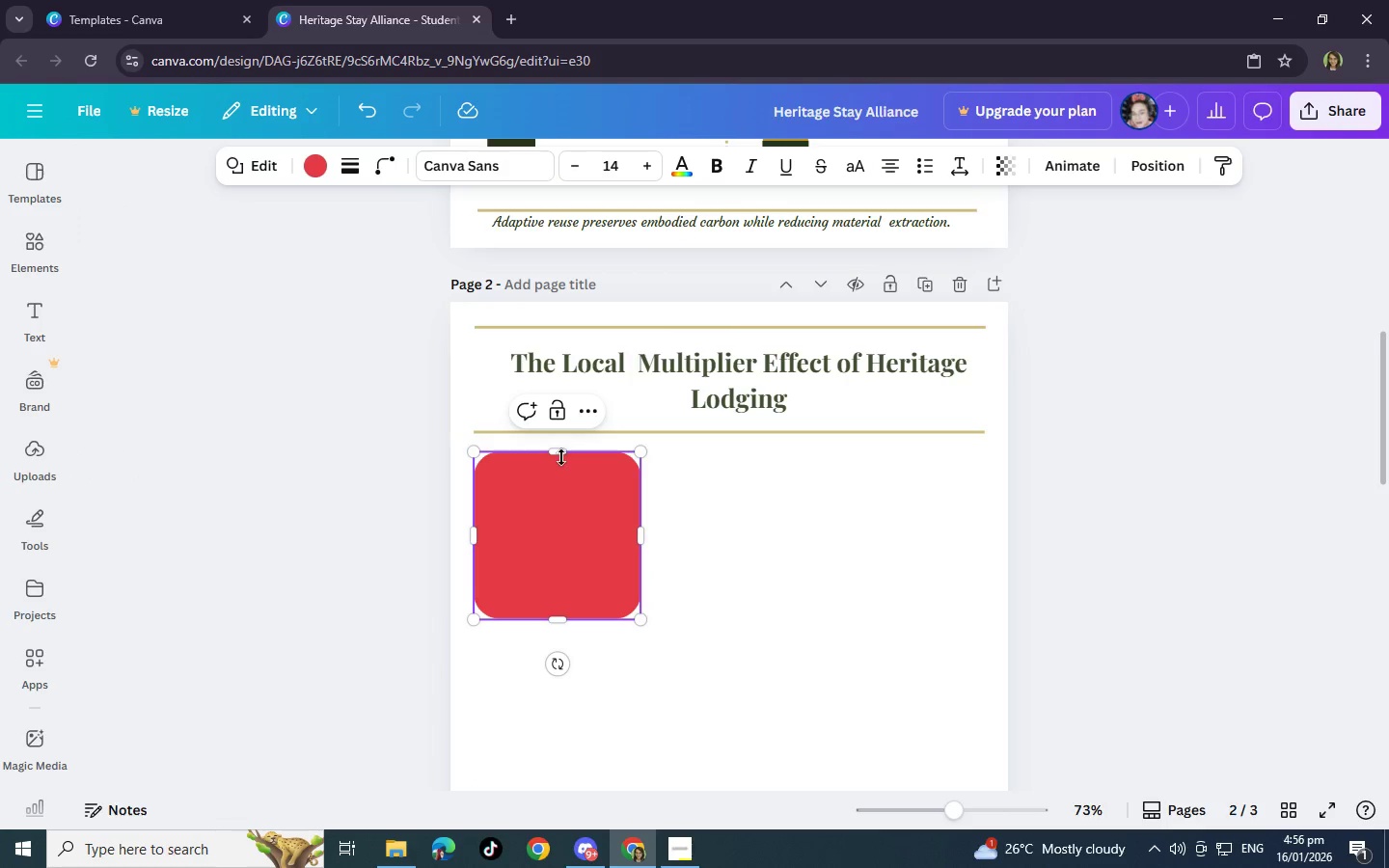 
left_click_drag(start_coordinate=[560, 451], to_coordinate=[564, 529])
 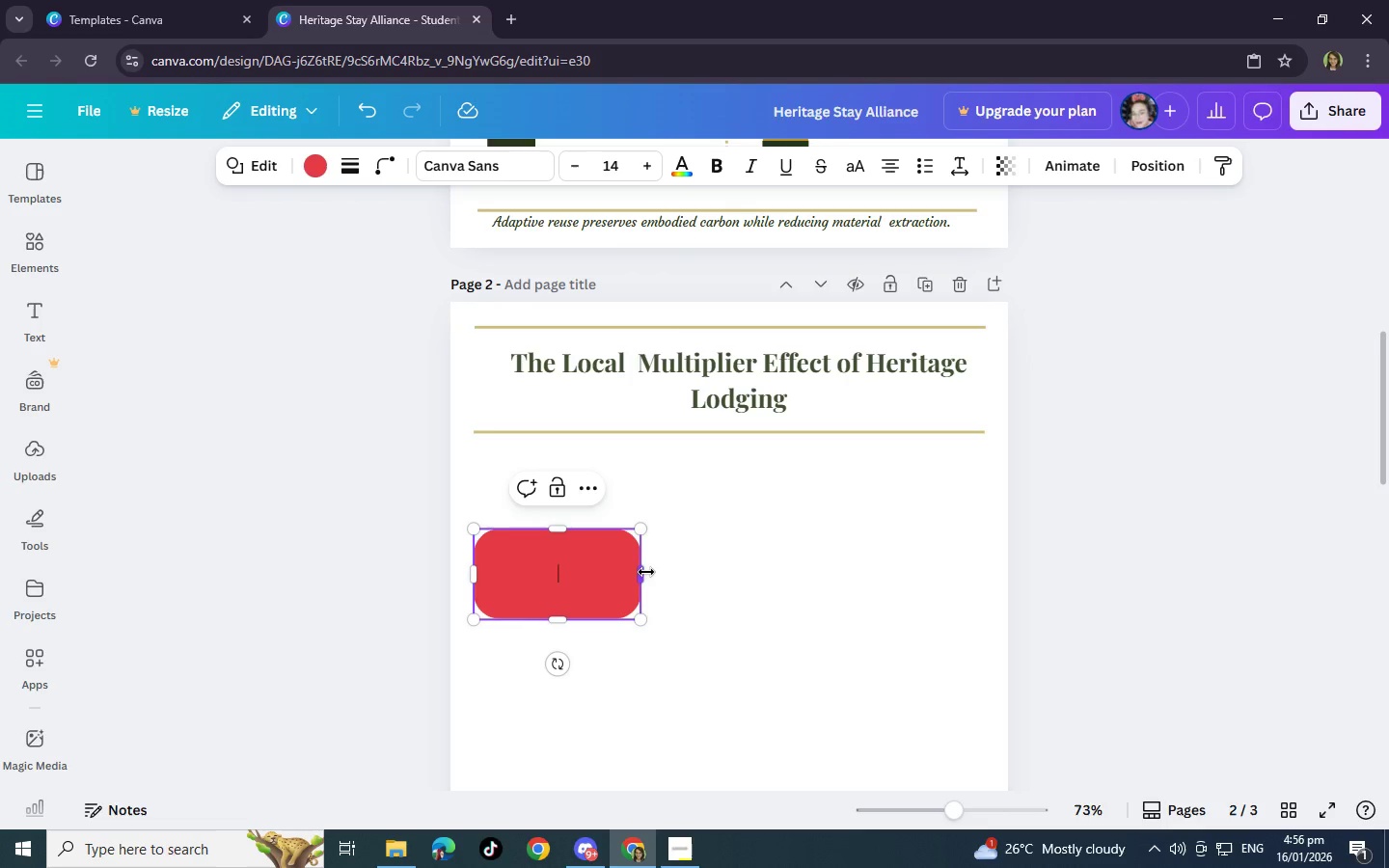 
left_click_drag(start_coordinate=[646, 572], to_coordinate=[657, 572])
 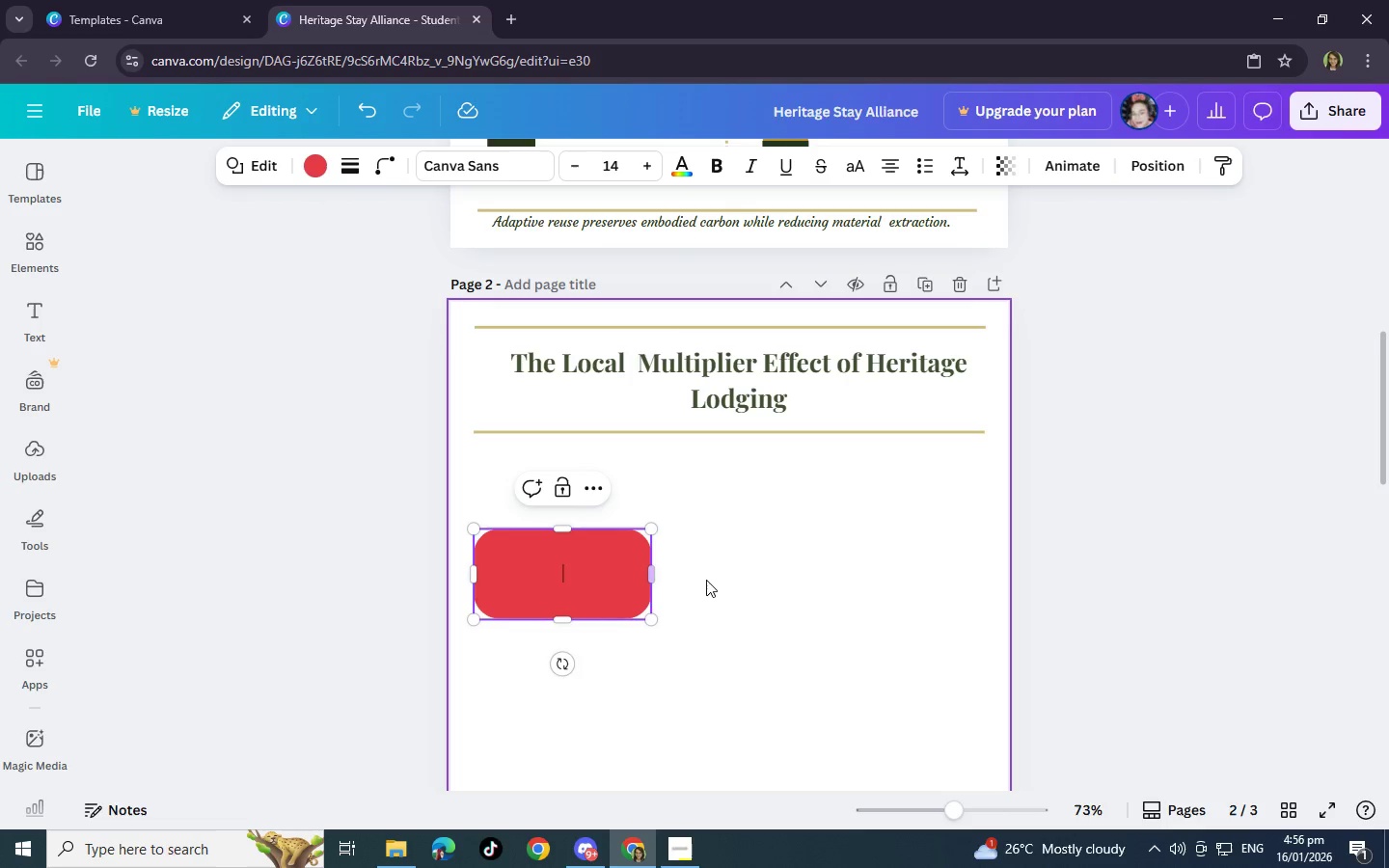 
left_click([706, 580])
 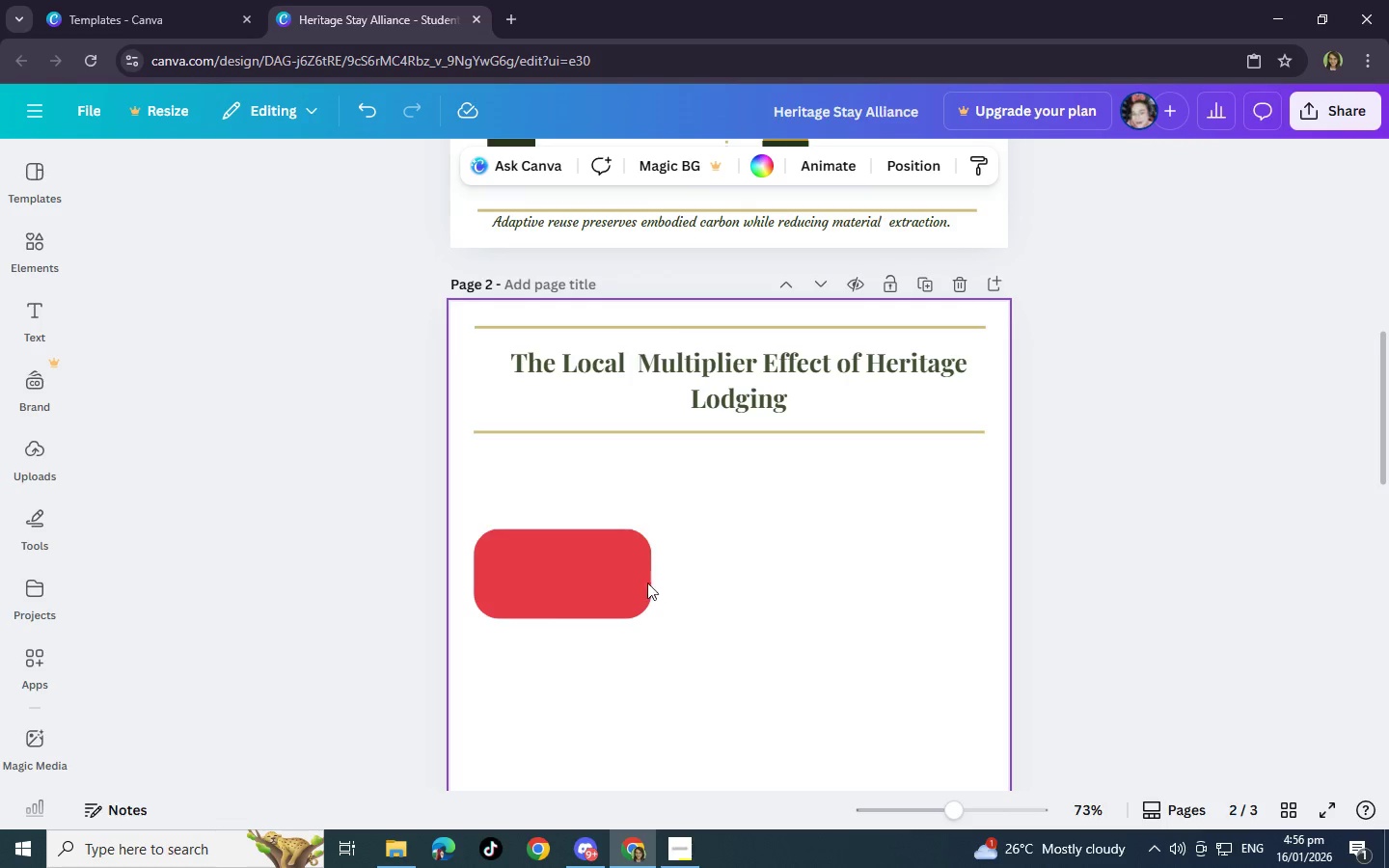 
left_click([583, 577])
 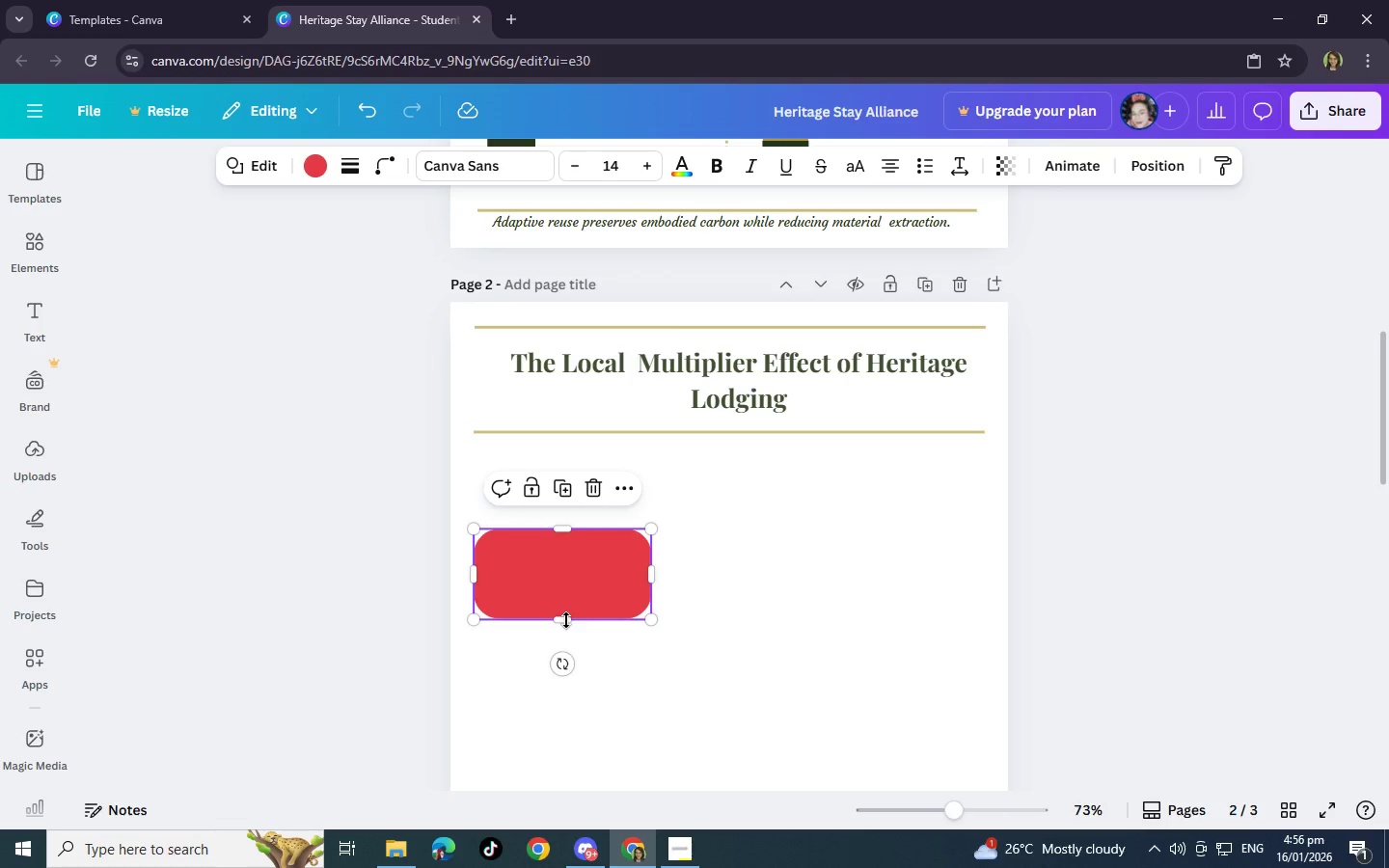 
left_click_drag(start_coordinate=[562, 620], to_coordinate=[559, 606])
 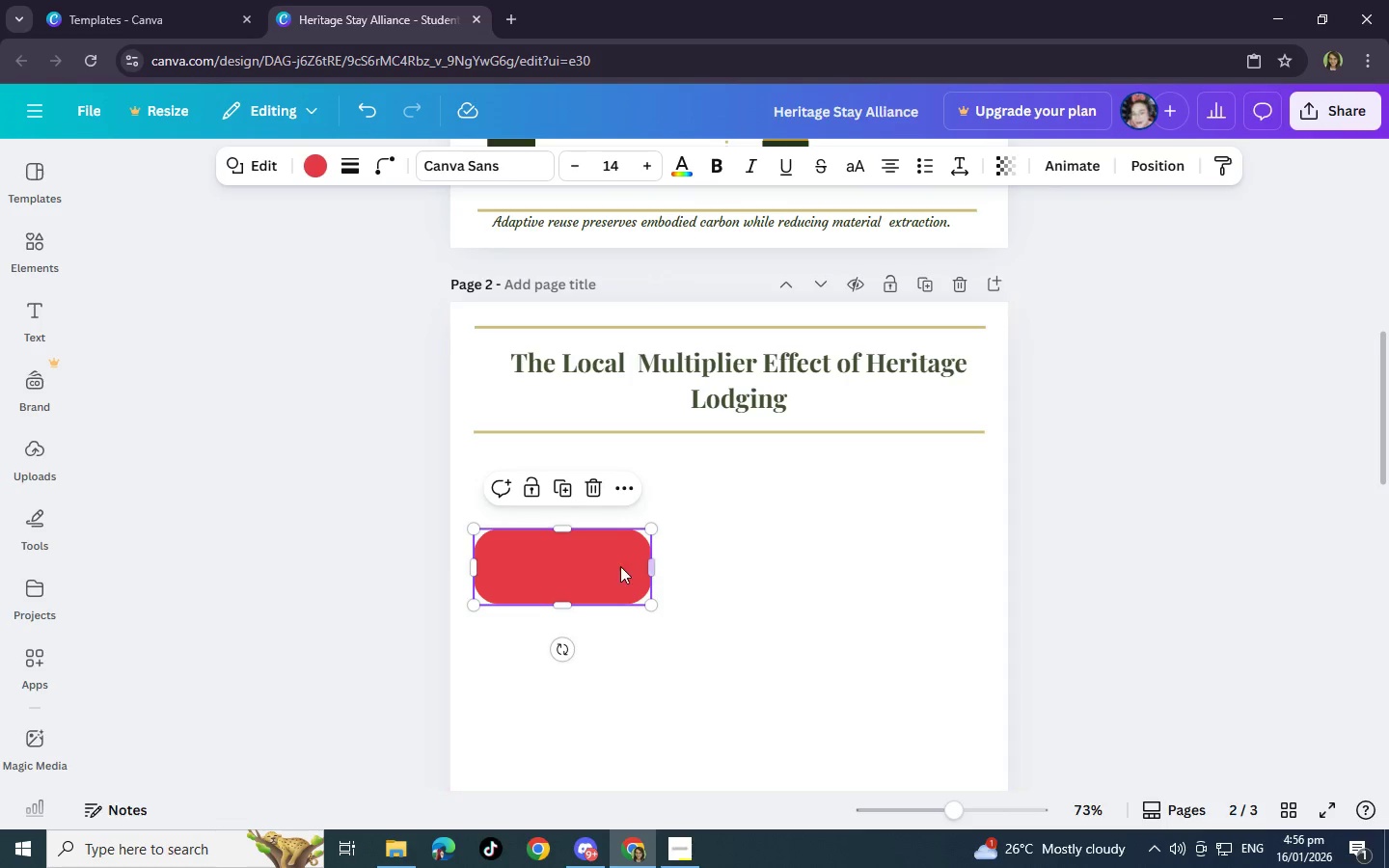 
left_click([617, 566])
 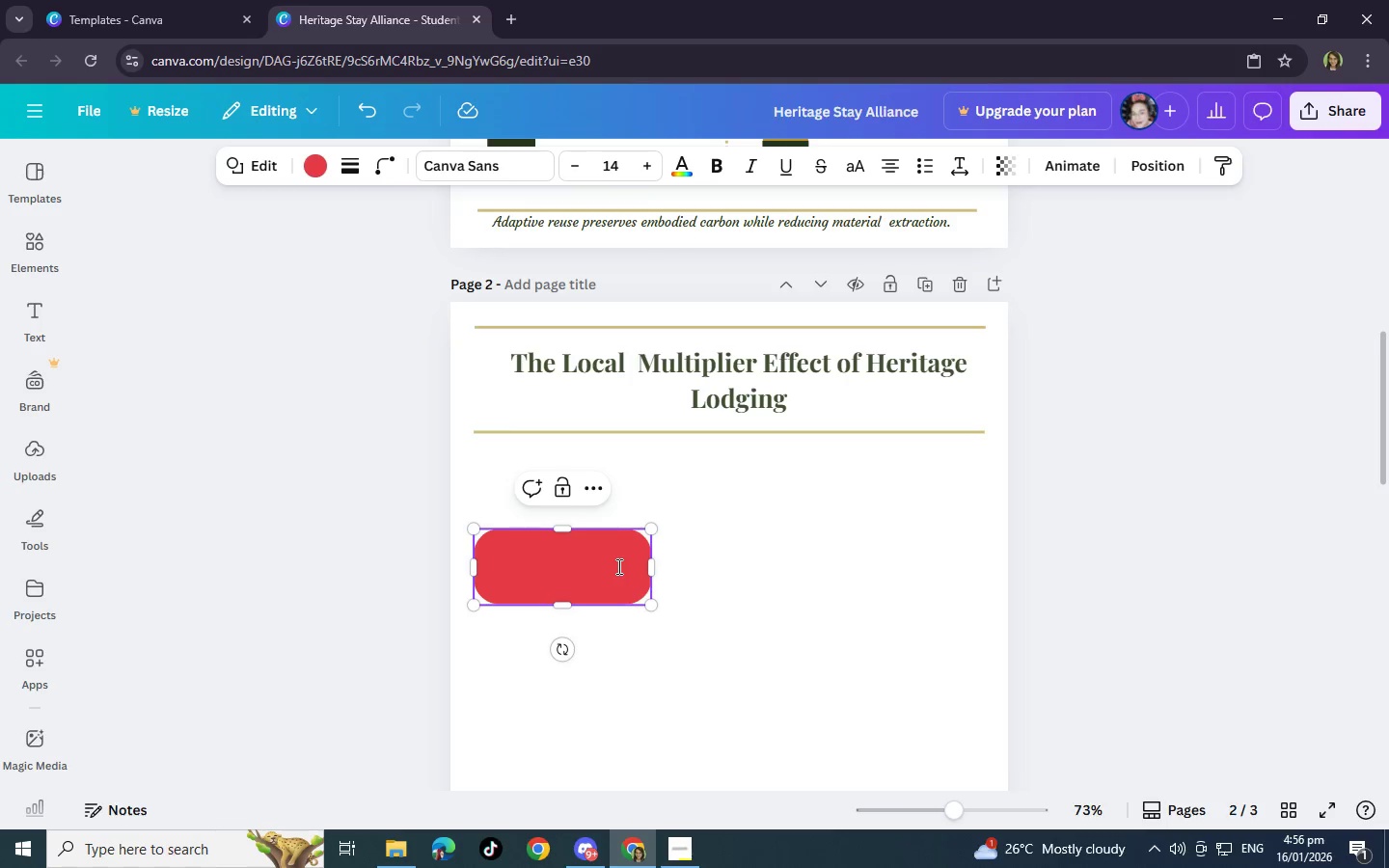 
key(Backspace)
 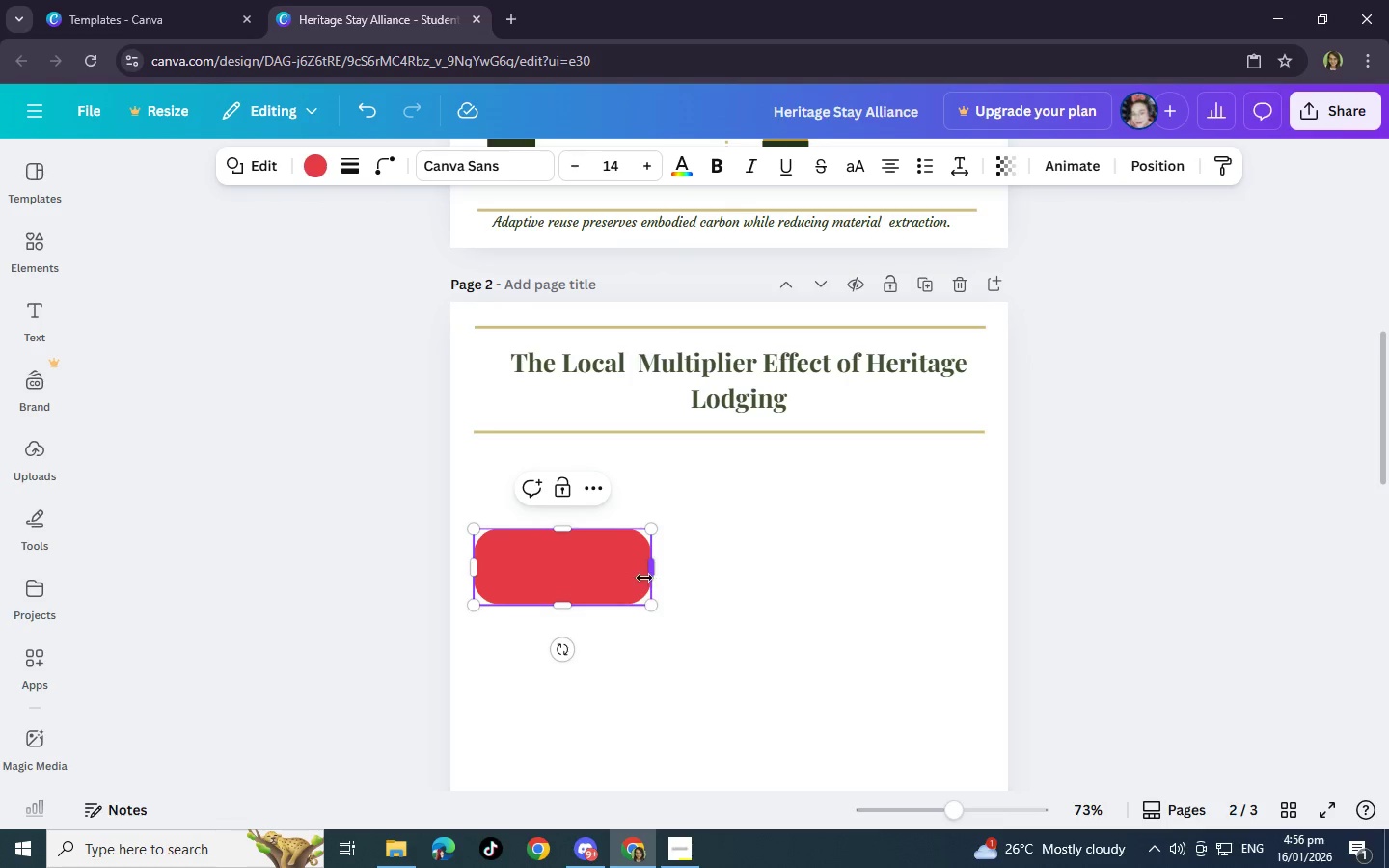 
double_click([618, 567])
 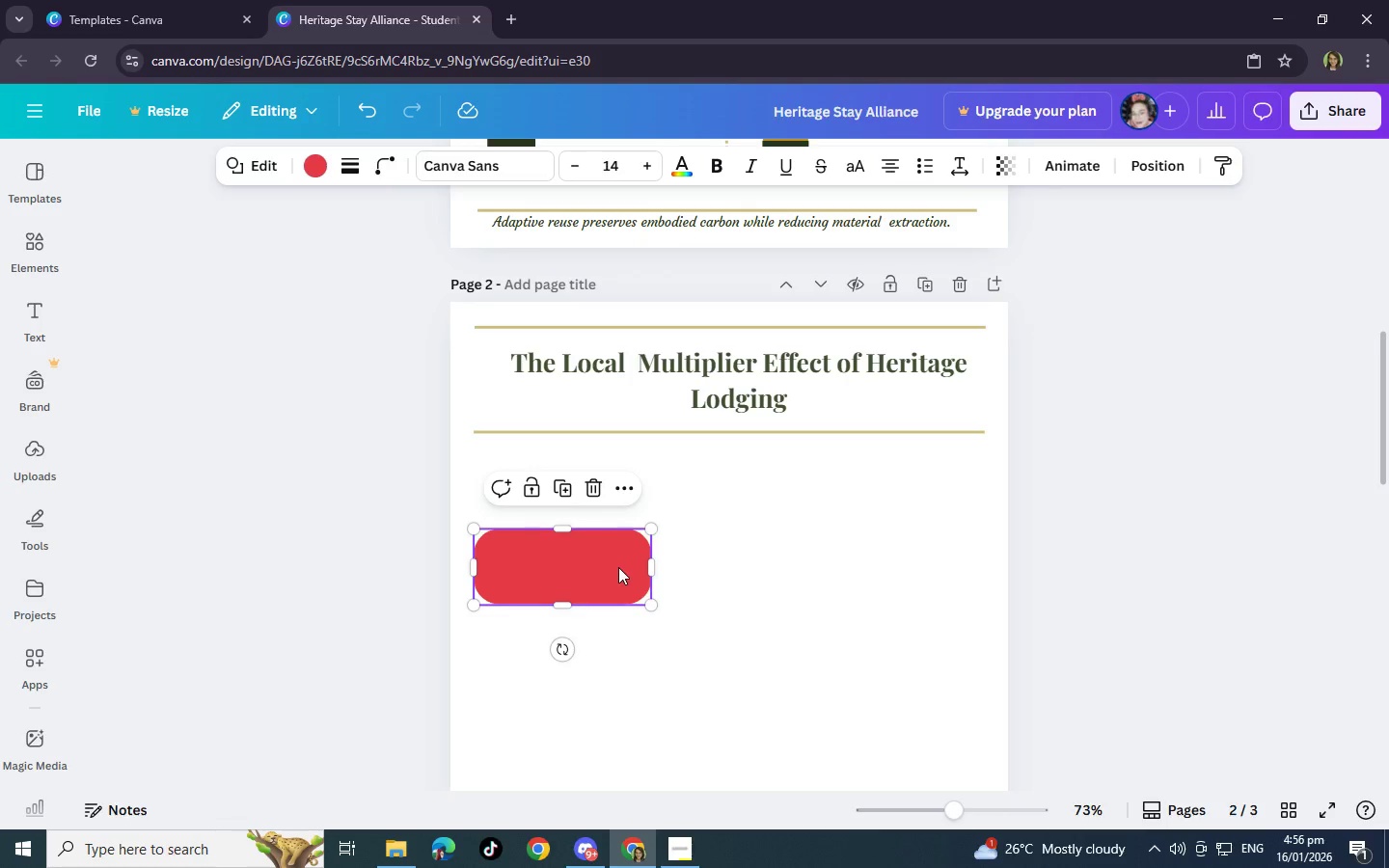 
key(Backspace)
 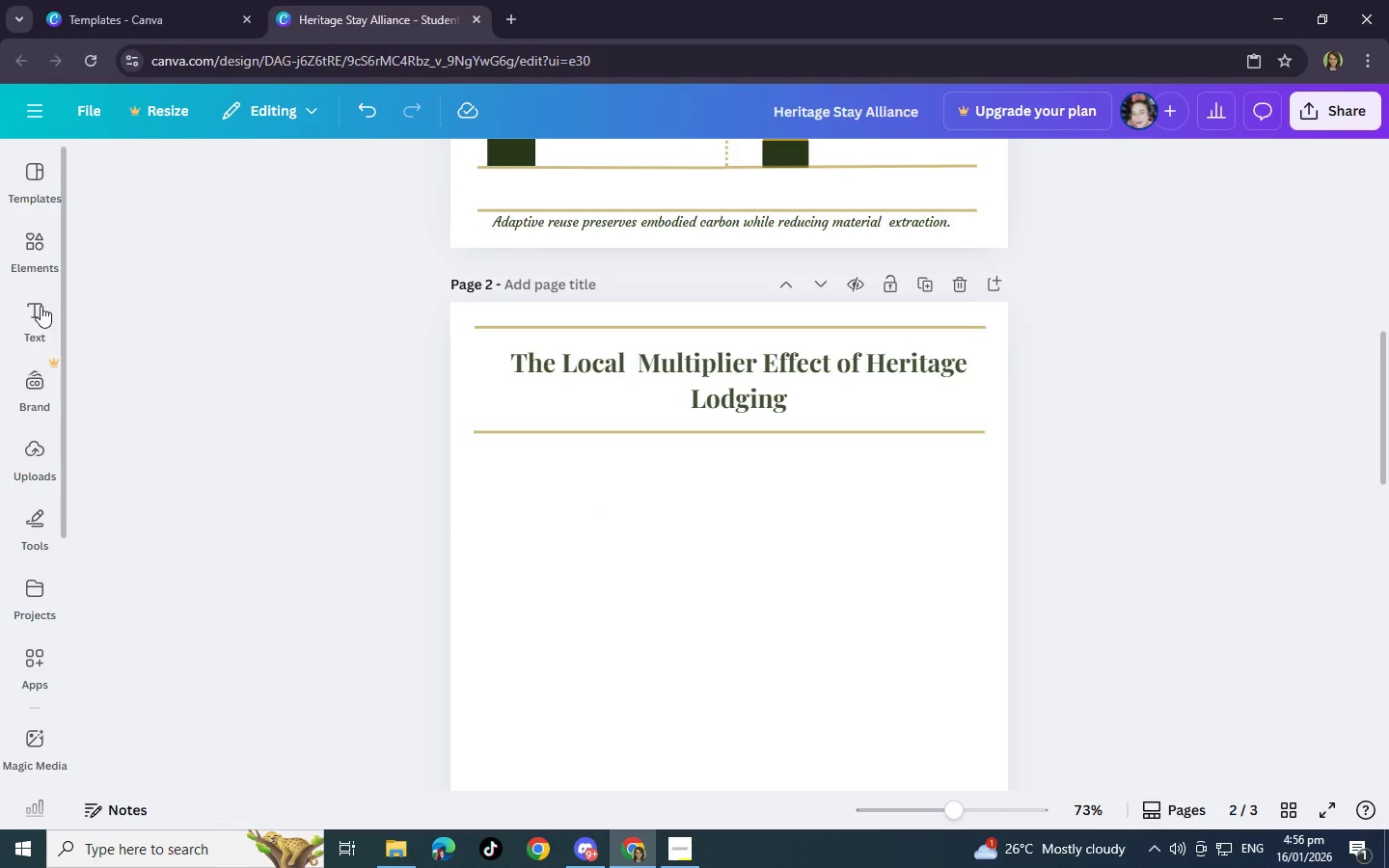 
left_click([52, 247])
 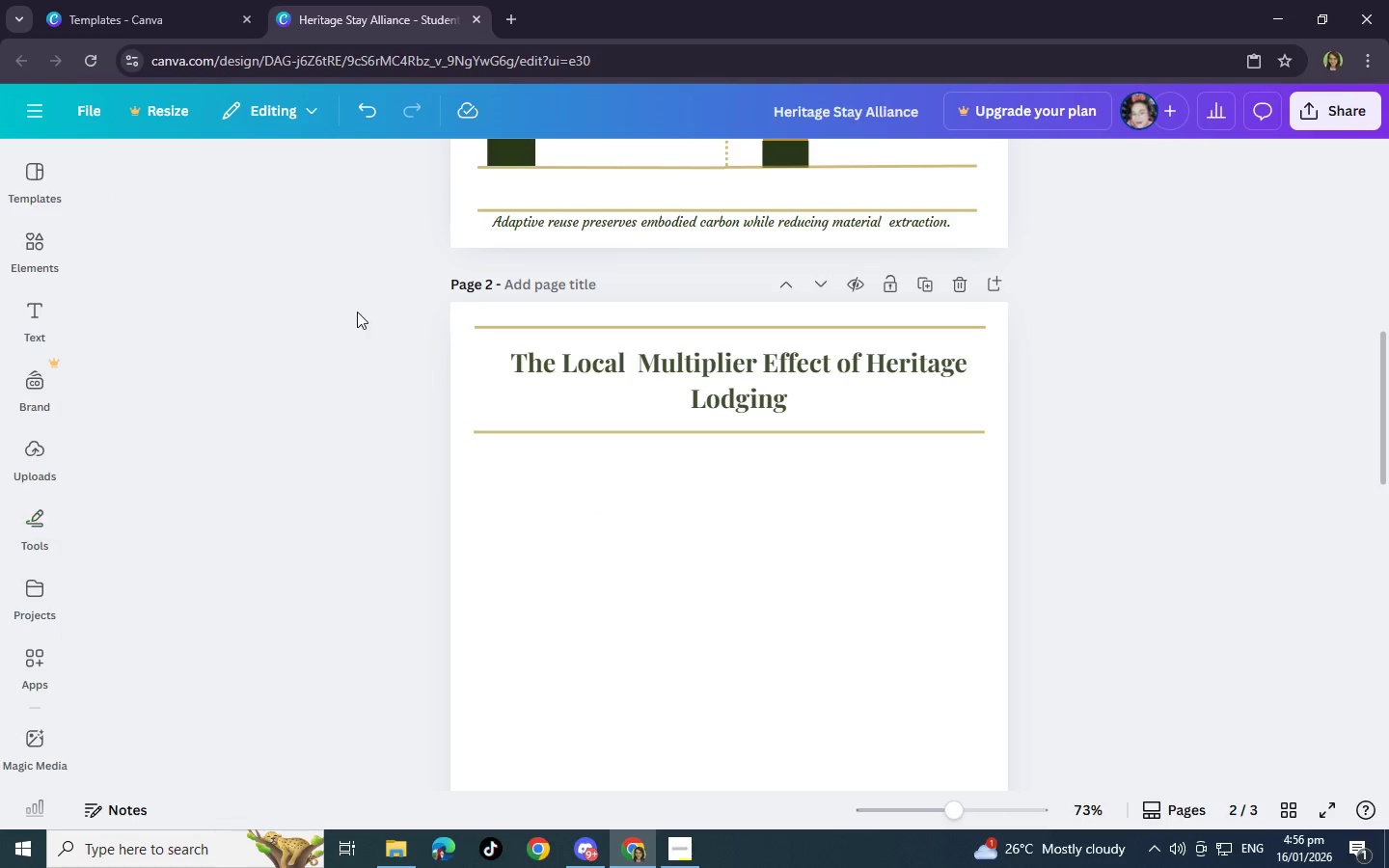 
wait(5.59)
 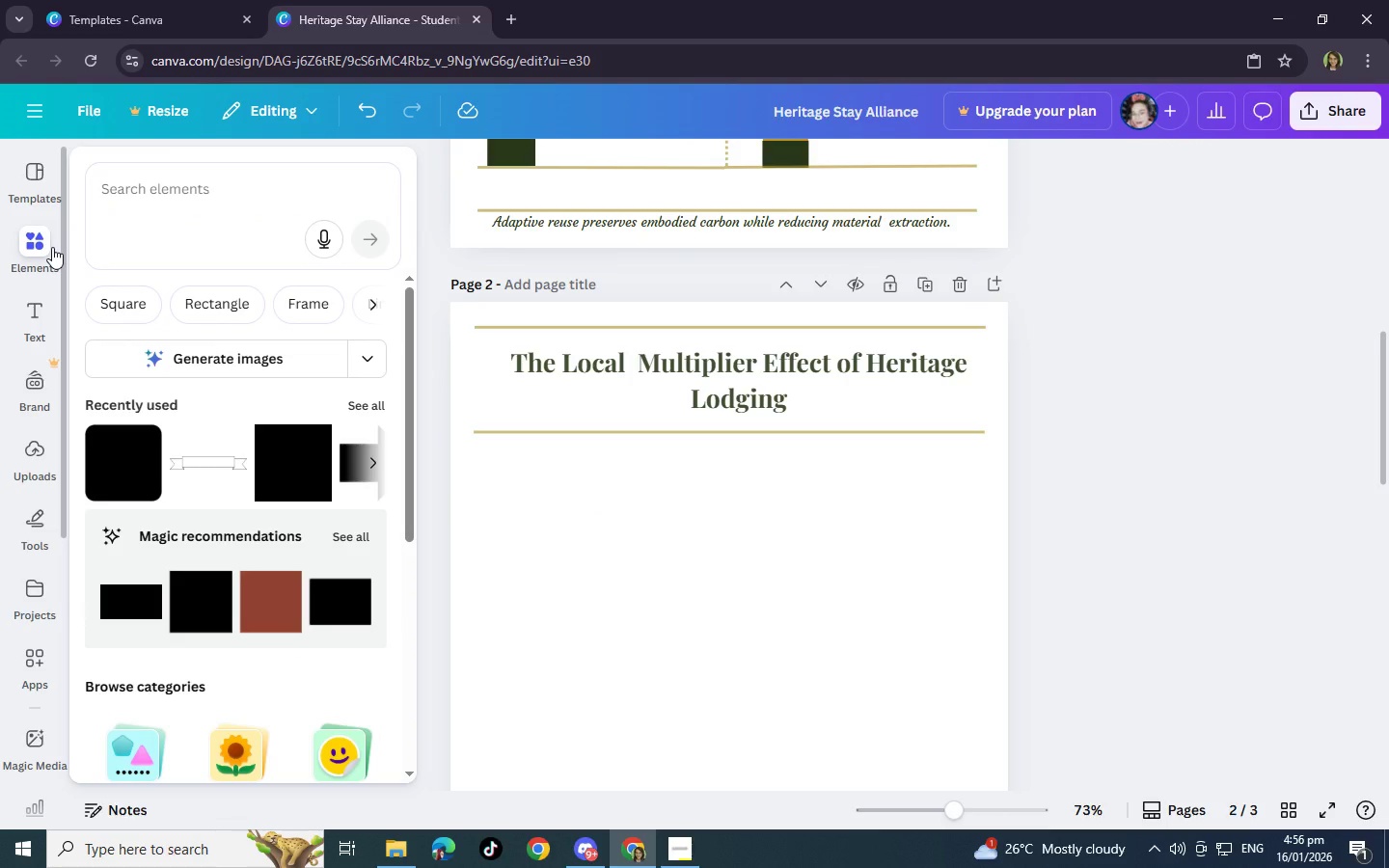 
left_click([31, 247])
 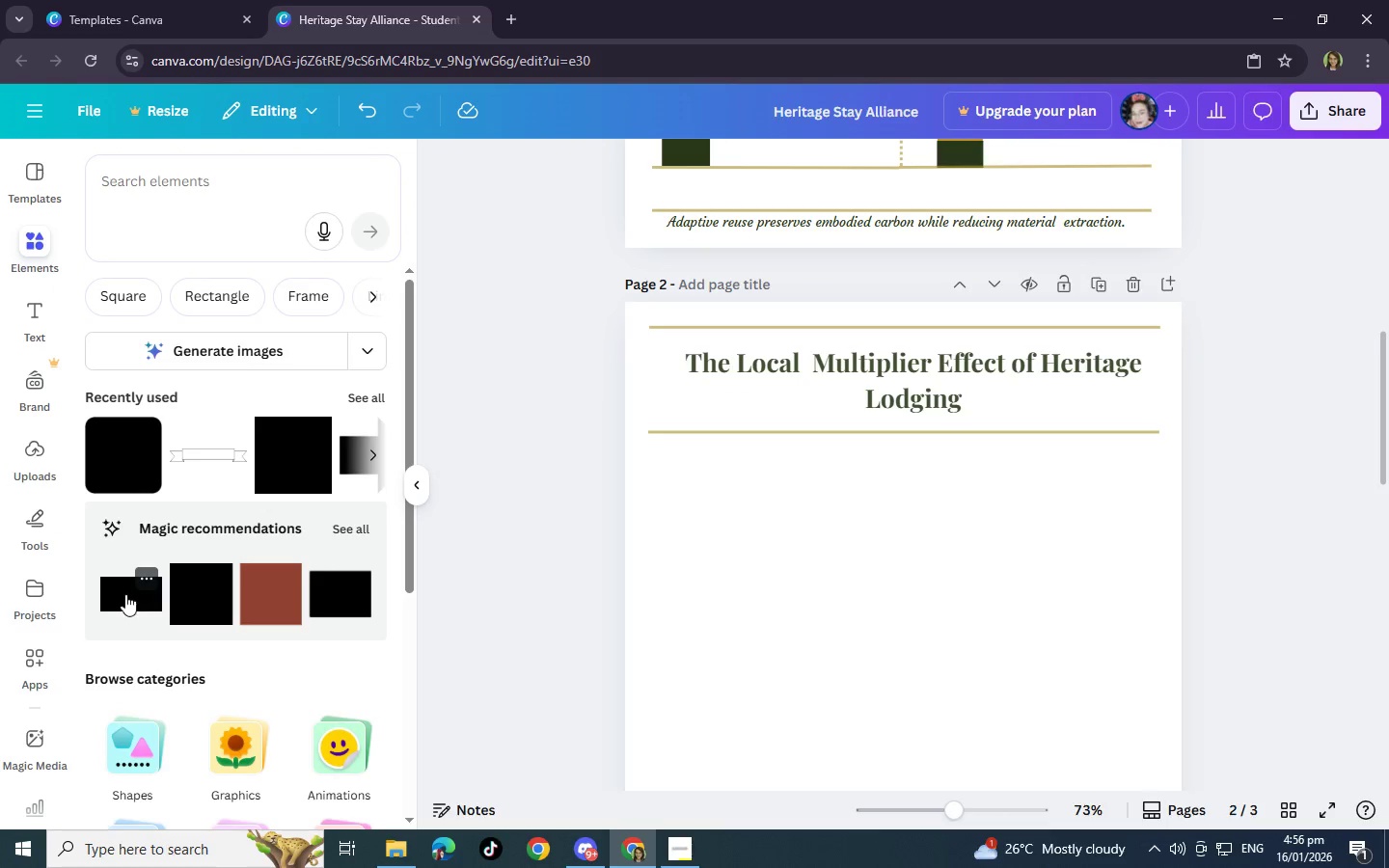 
left_click([125, 597])
 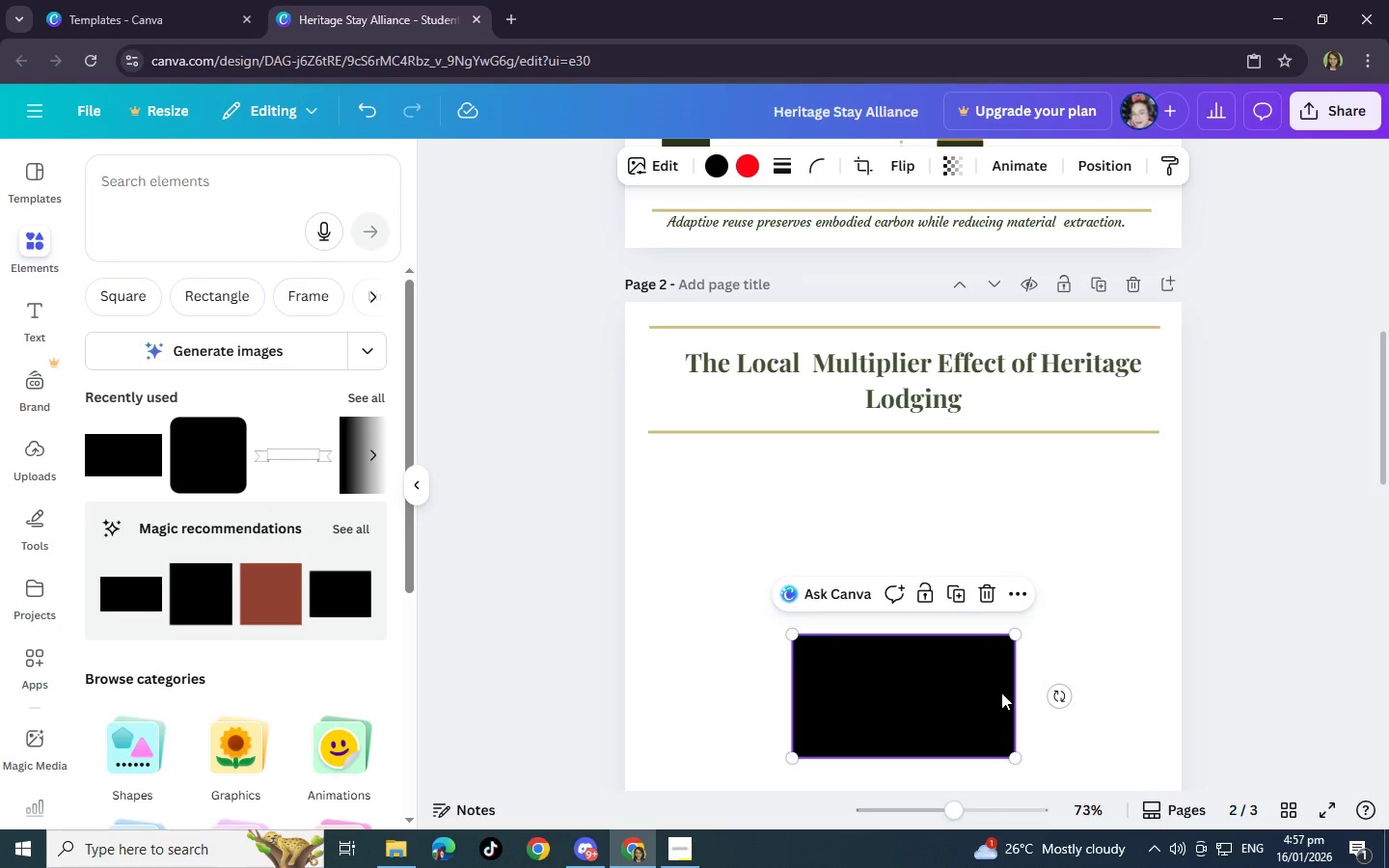 
left_click_drag(start_coordinate=[960, 701], to_coordinate=[829, 539])
 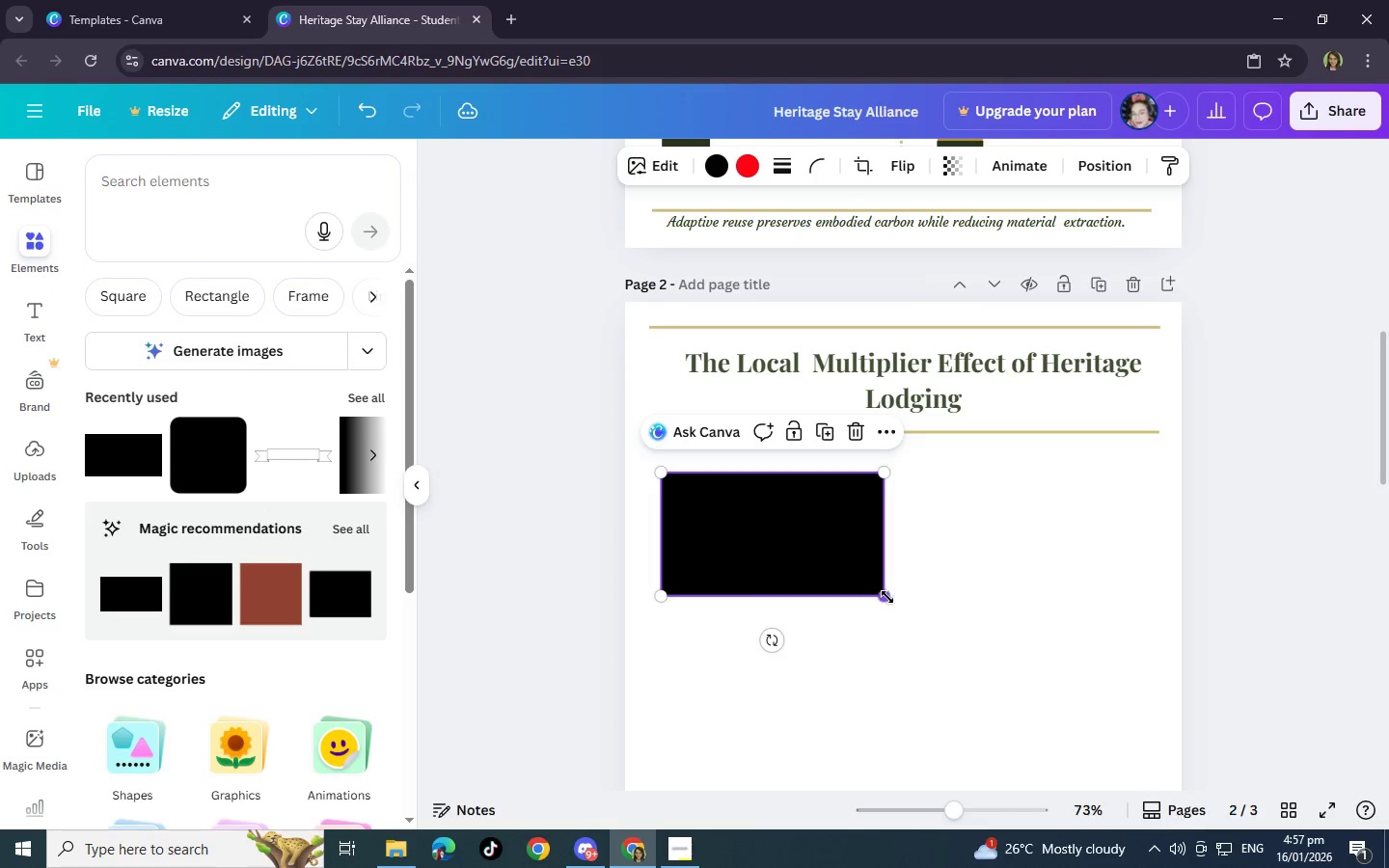 
left_click_drag(start_coordinate=[887, 597], to_coordinate=[820, 551])
 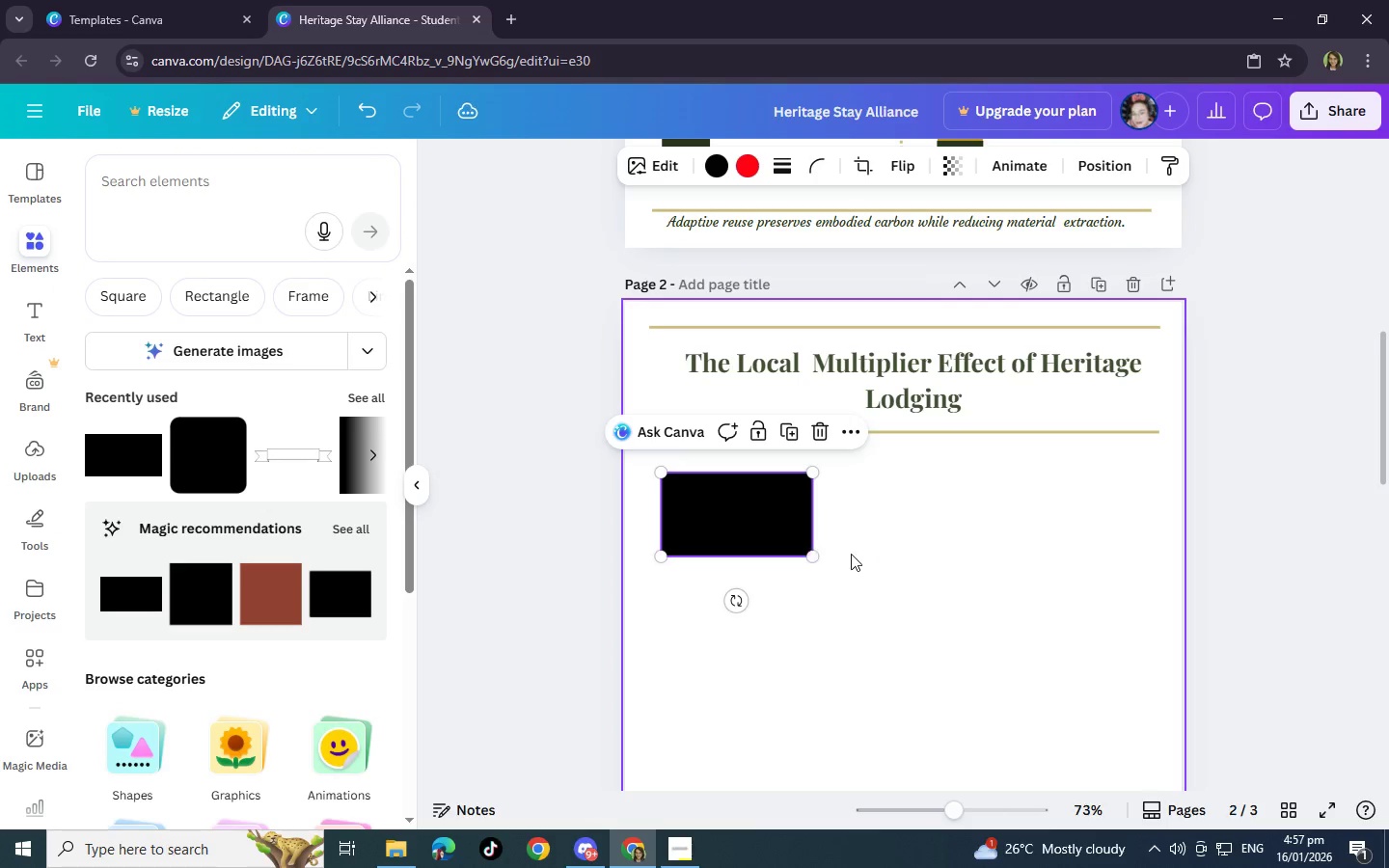 
left_click([851, 554])
 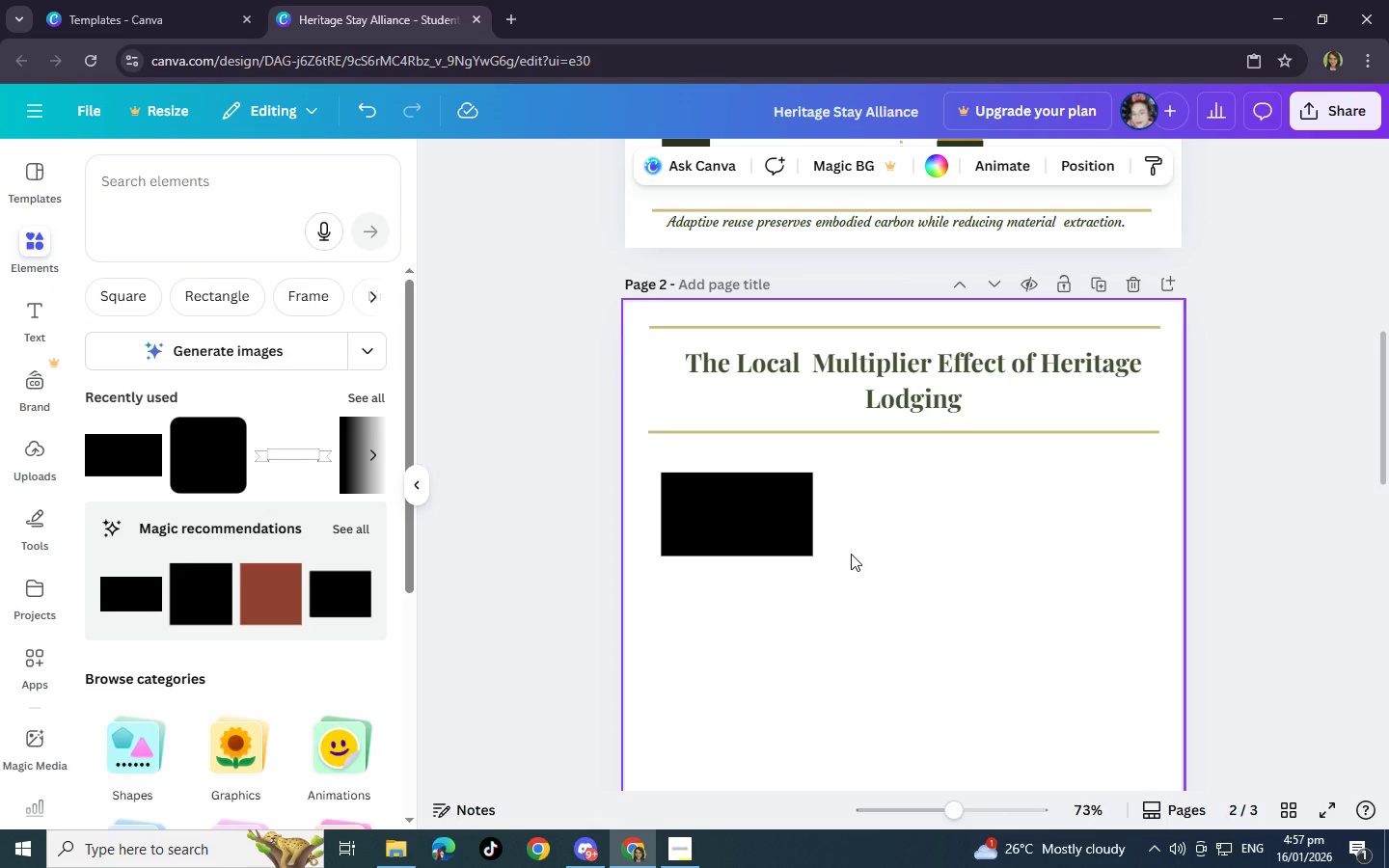 
left_click([759, 523])
 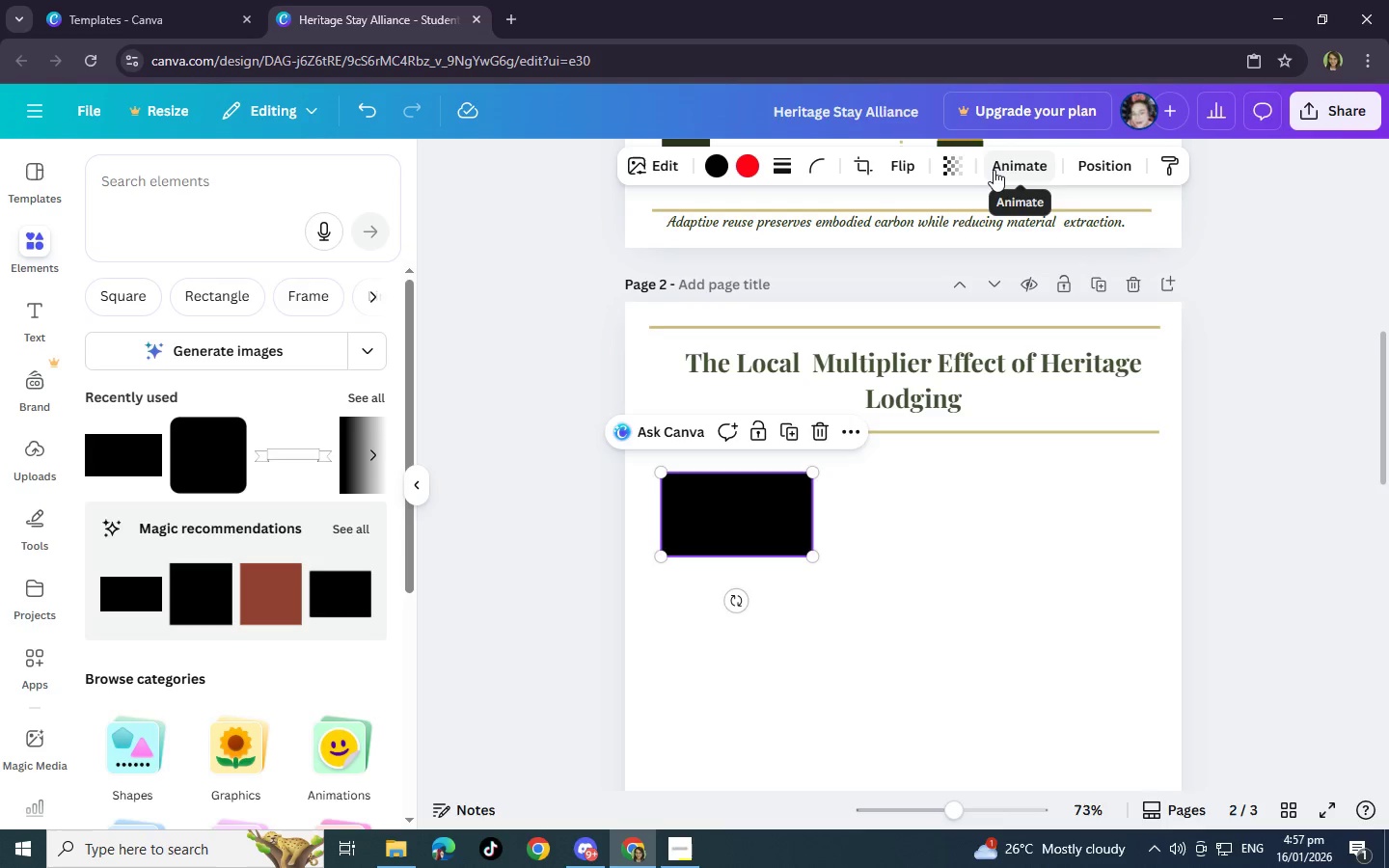 
left_click([653, 159])
 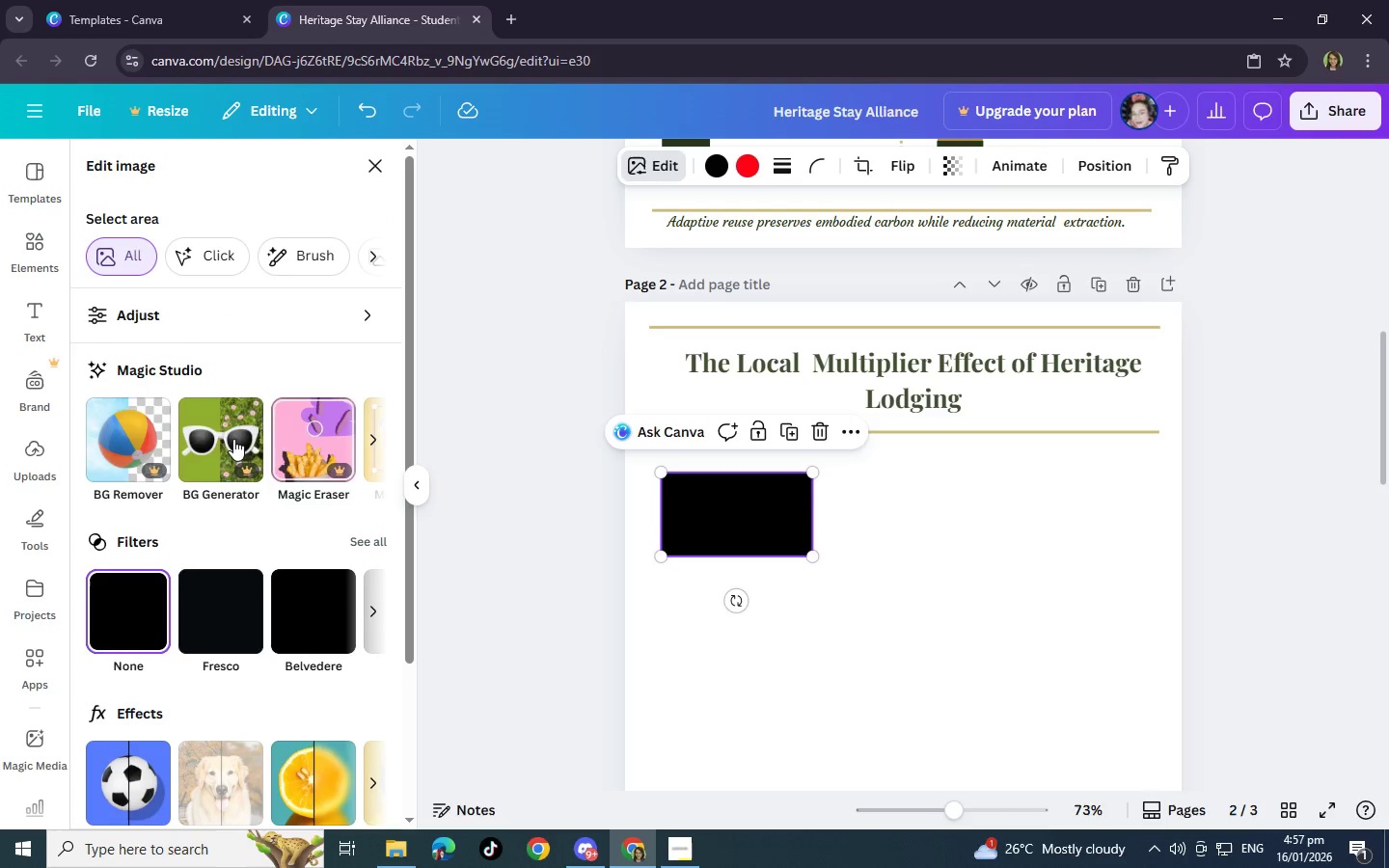 
scroll: coordinate [183, 543], scroll_direction: down, amount: 3.0
 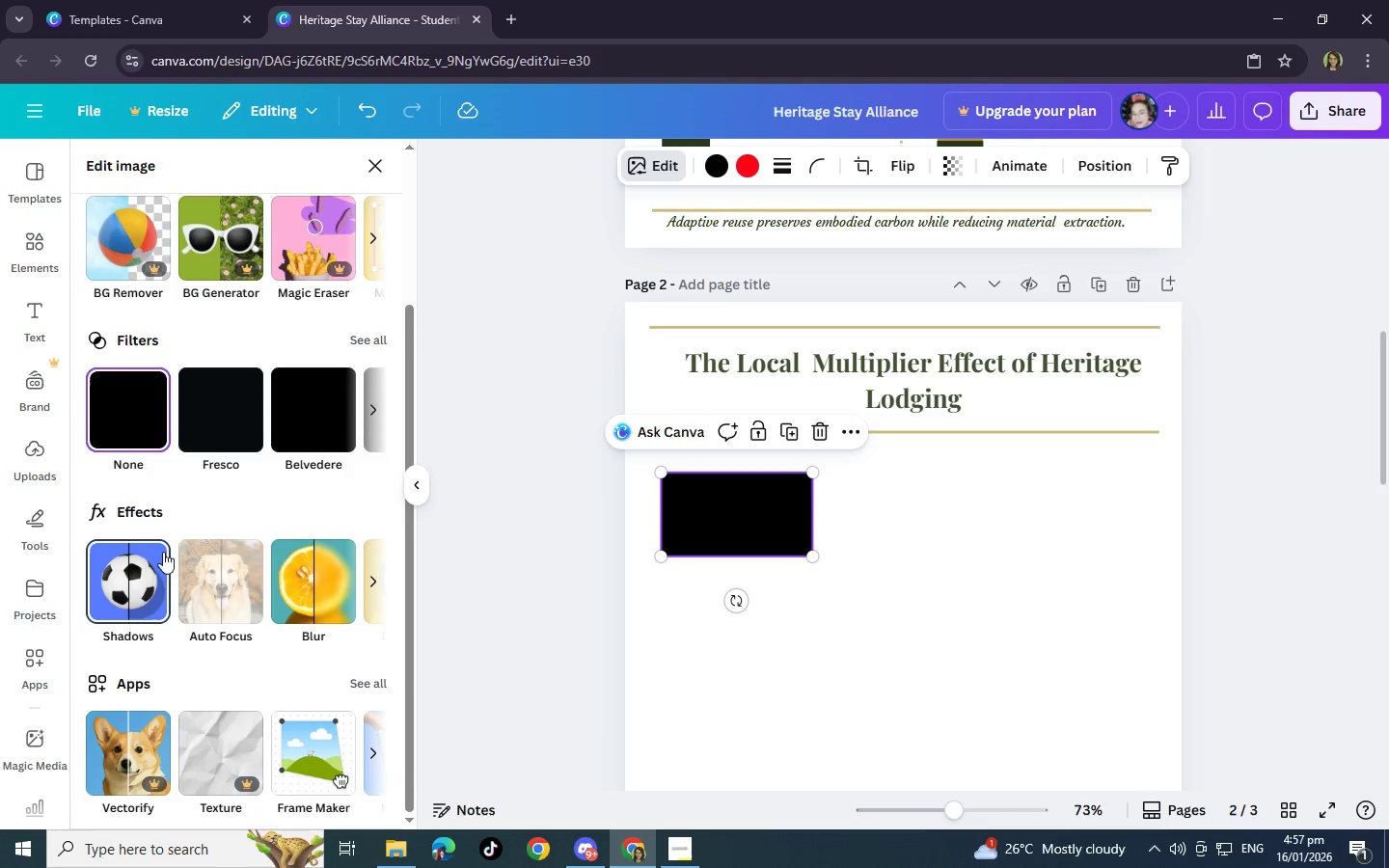 
left_click([156, 566])
 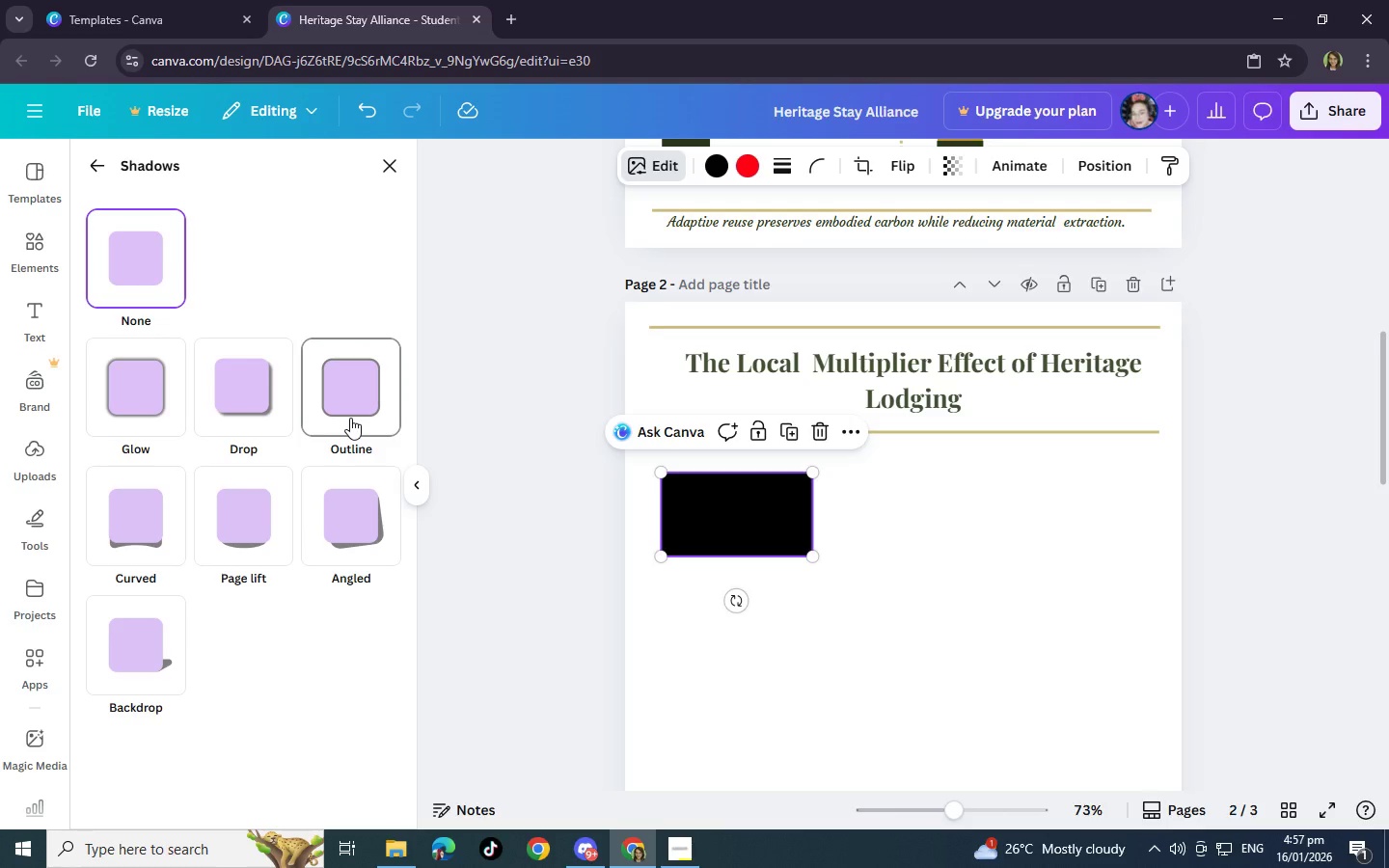 
left_click([267, 410])
 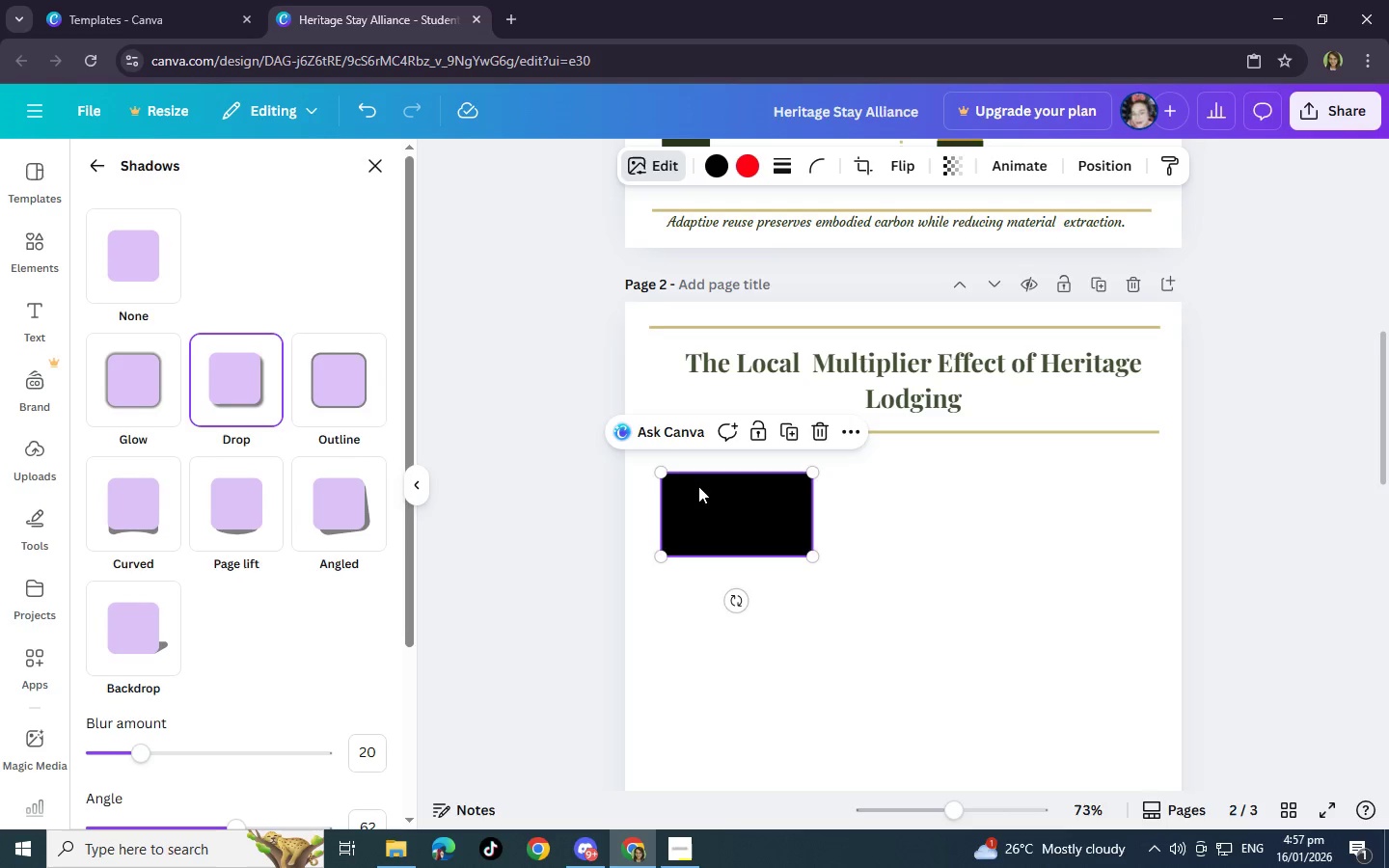 
left_click([834, 550])
 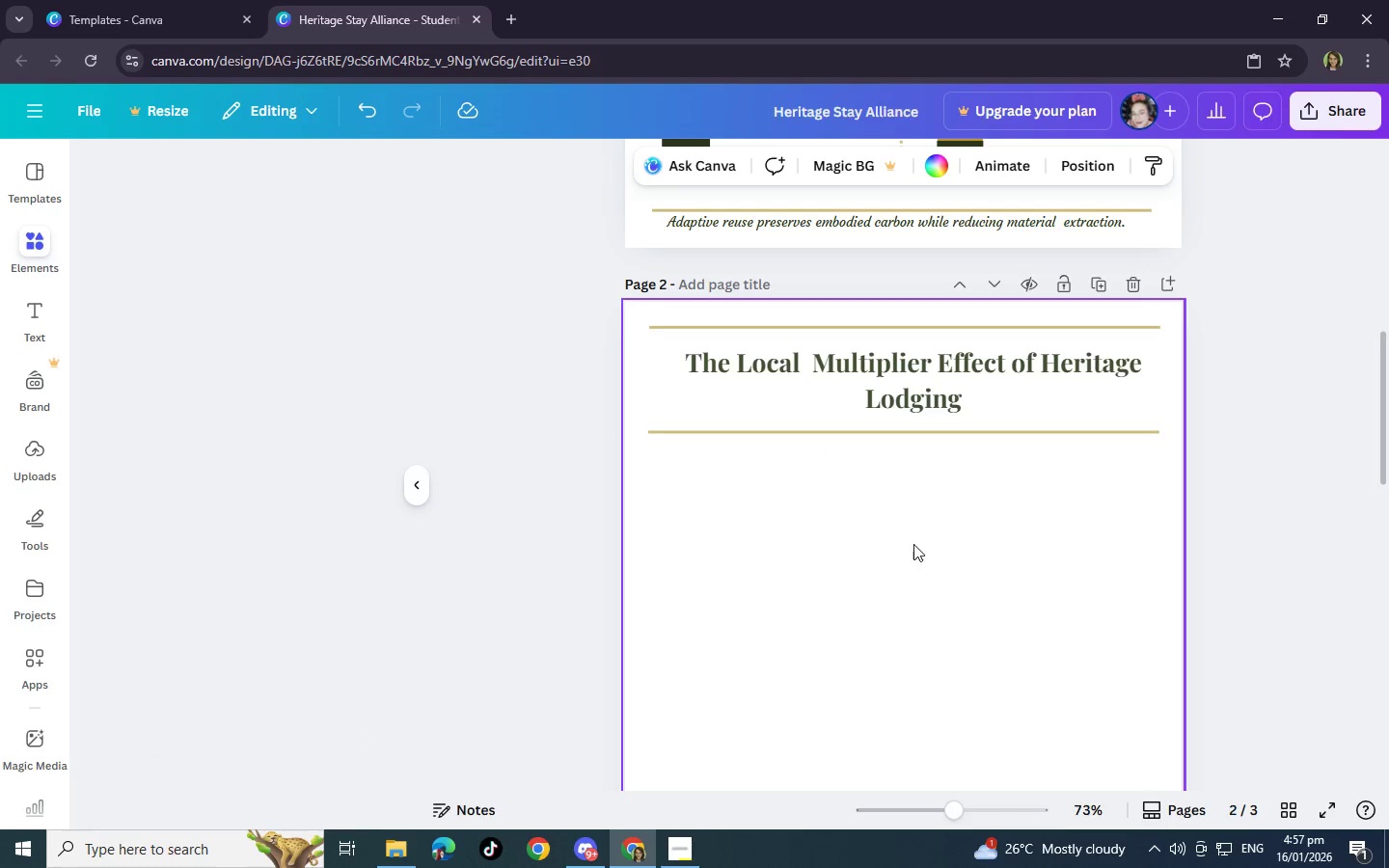 
left_click([918, 544])
 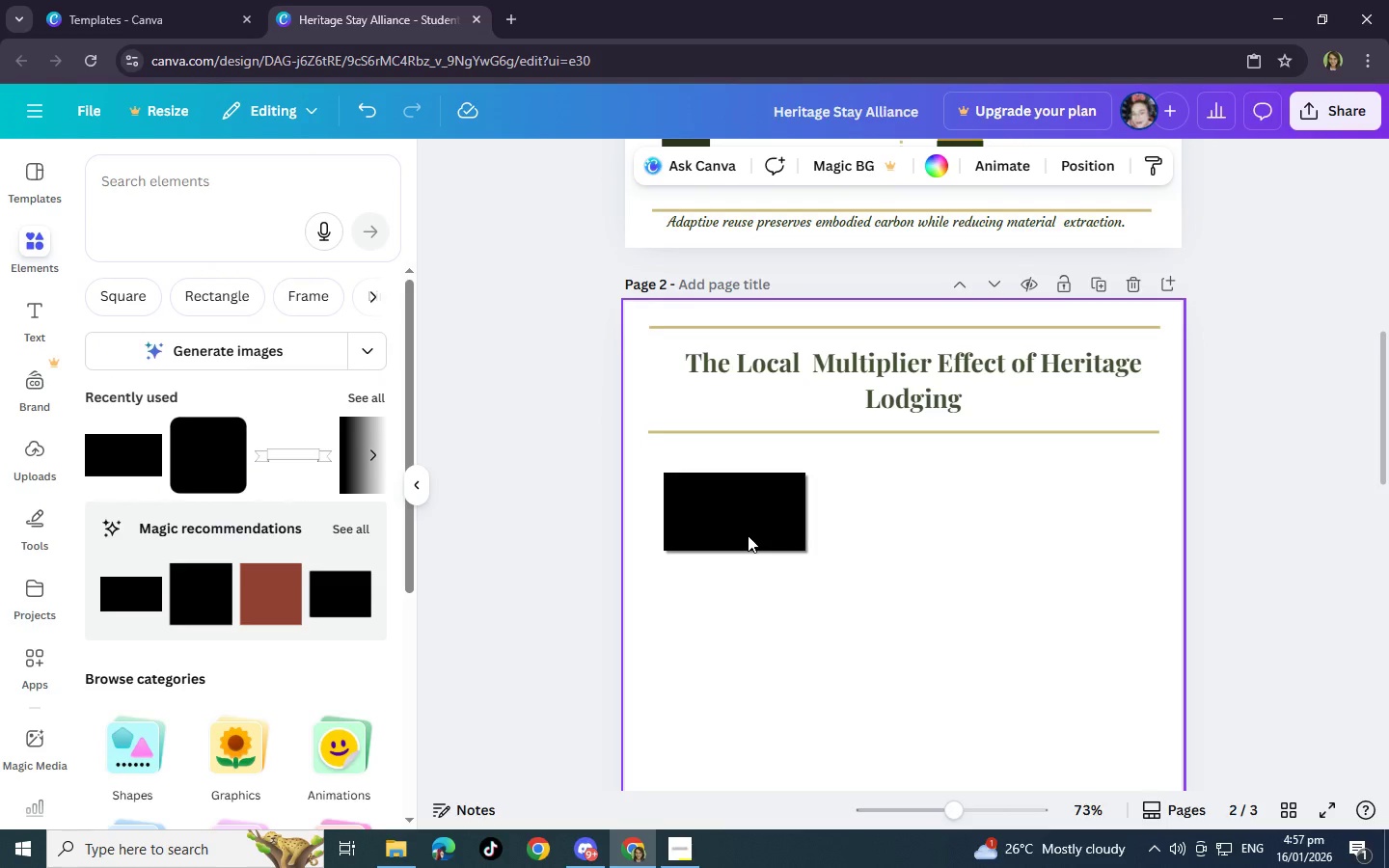 
left_click_drag(start_coordinate=[748, 535], to_coordinate=[369, 398])
 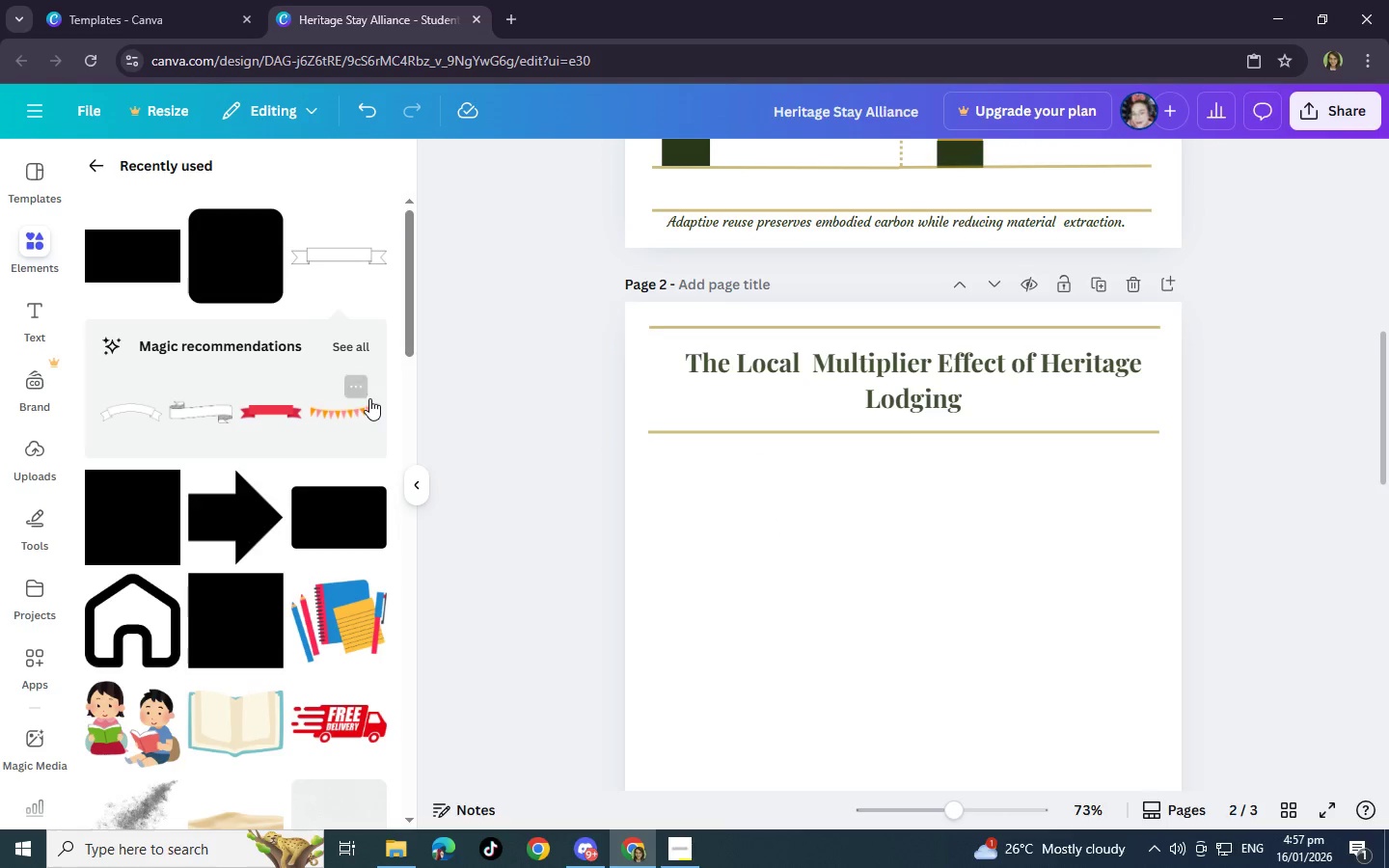 
key(Backspace)
 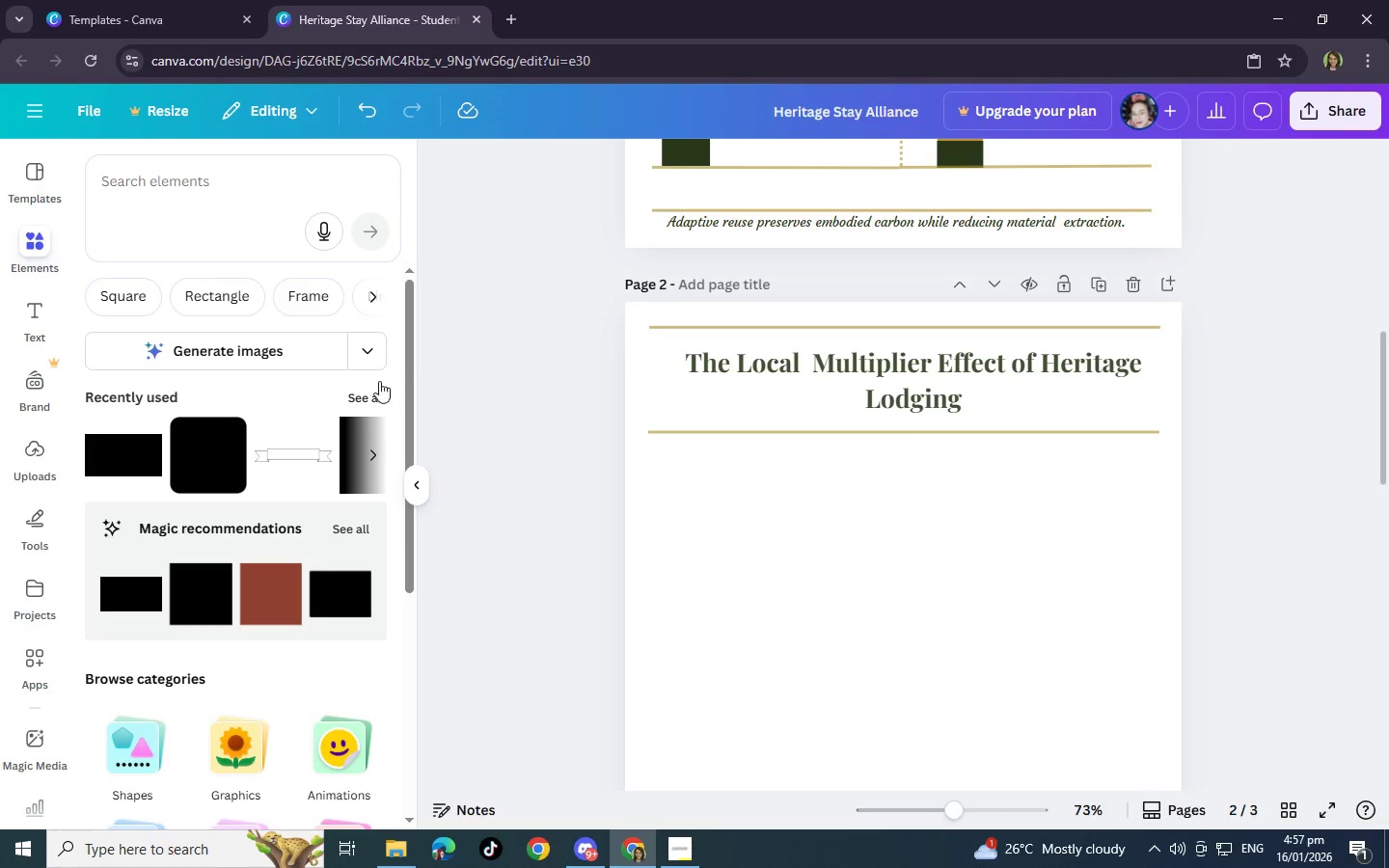 
left_click([369, 398])
 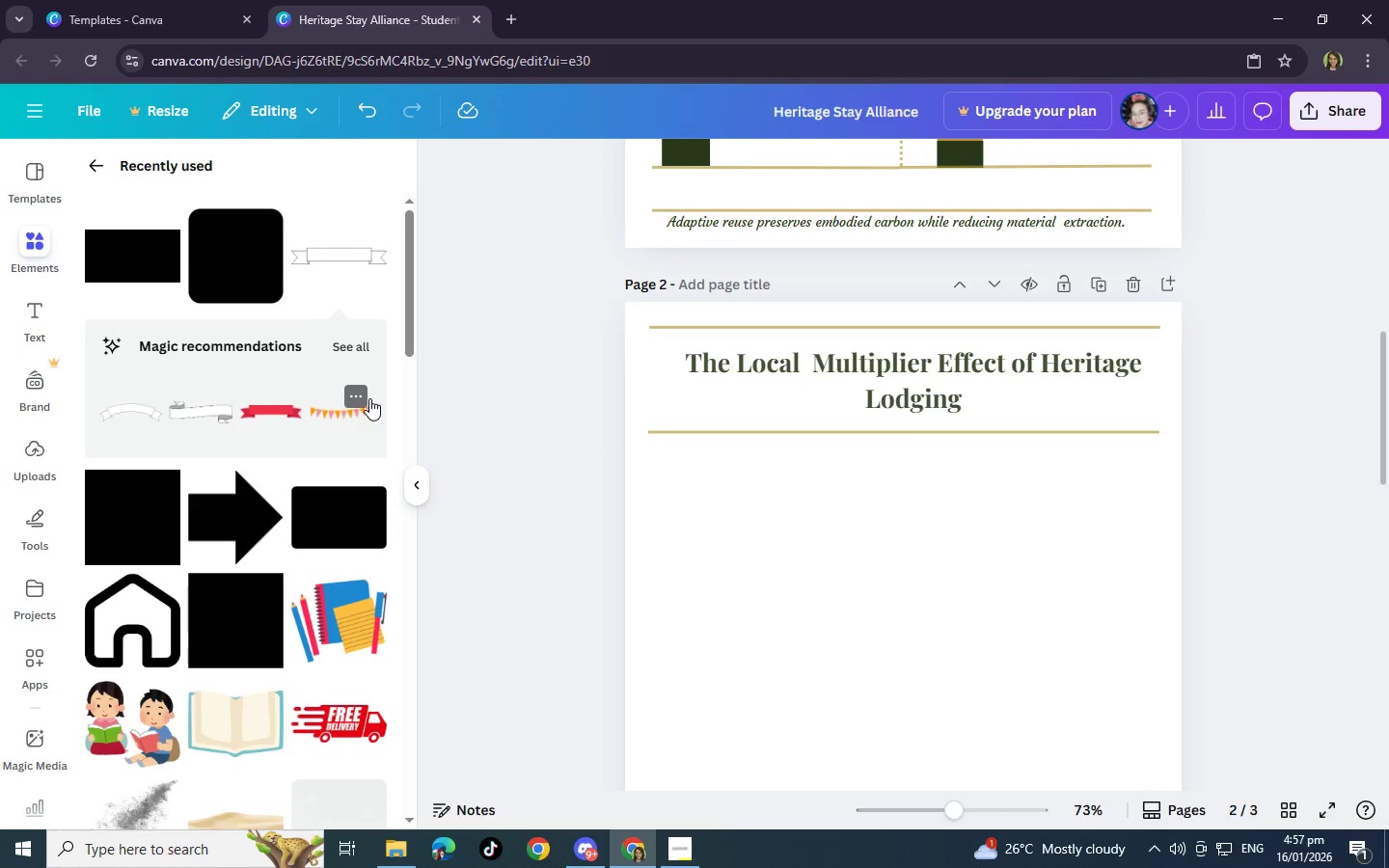 
scroll: coordinate [369, 398], scroll_direction: down, amount: 1.0
 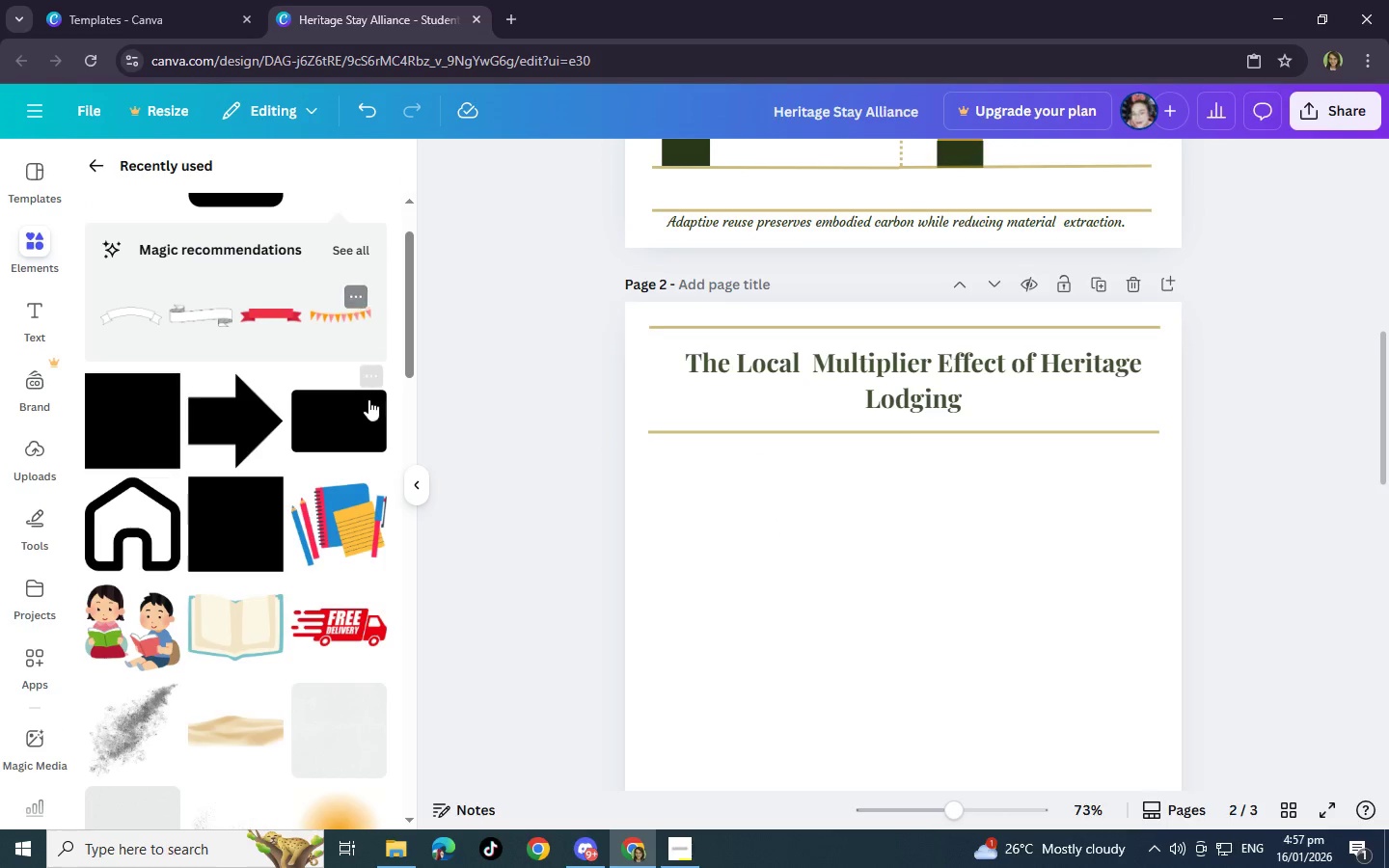 
left_click([365, 409])
 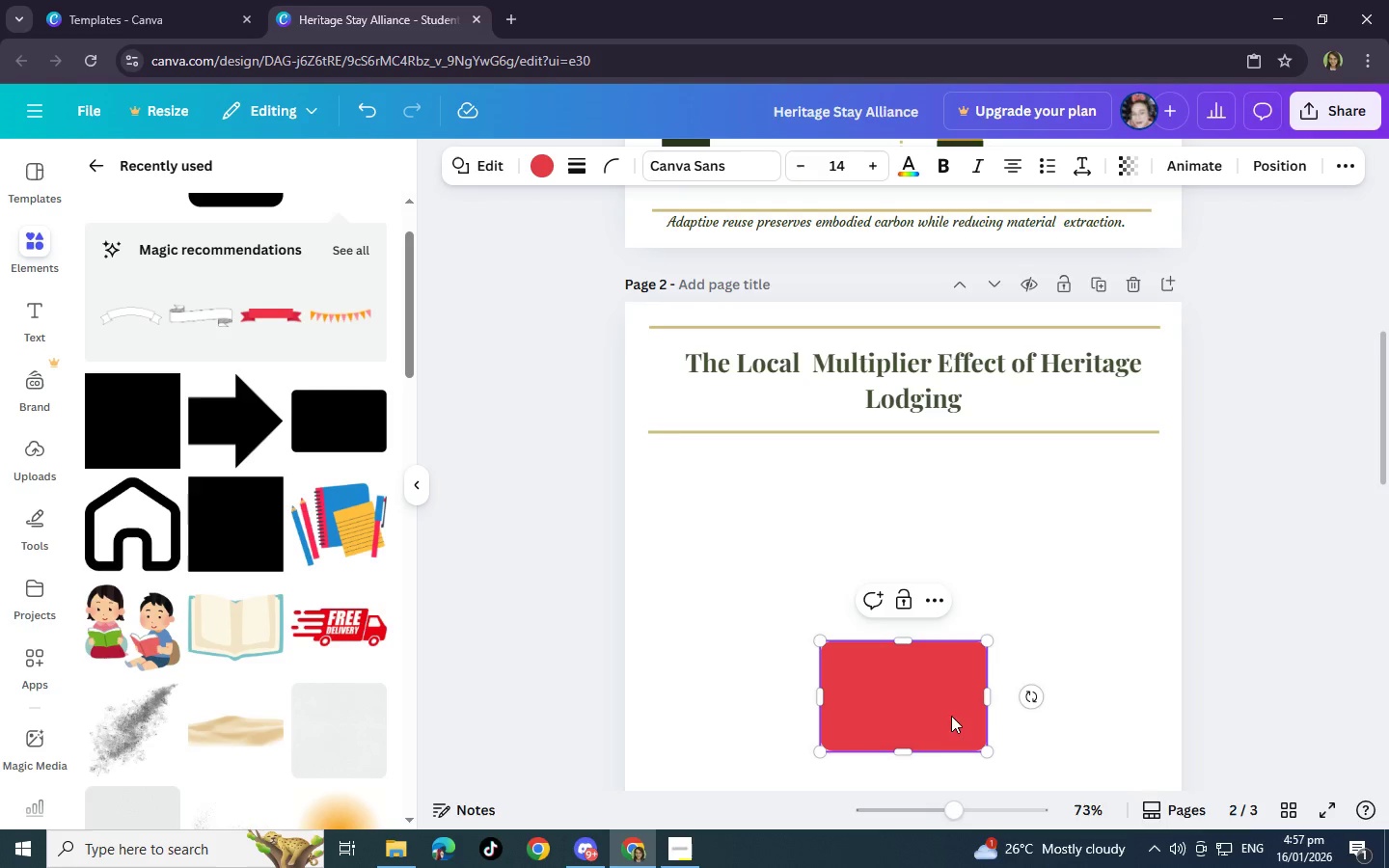 
left_click([1012, 714])
 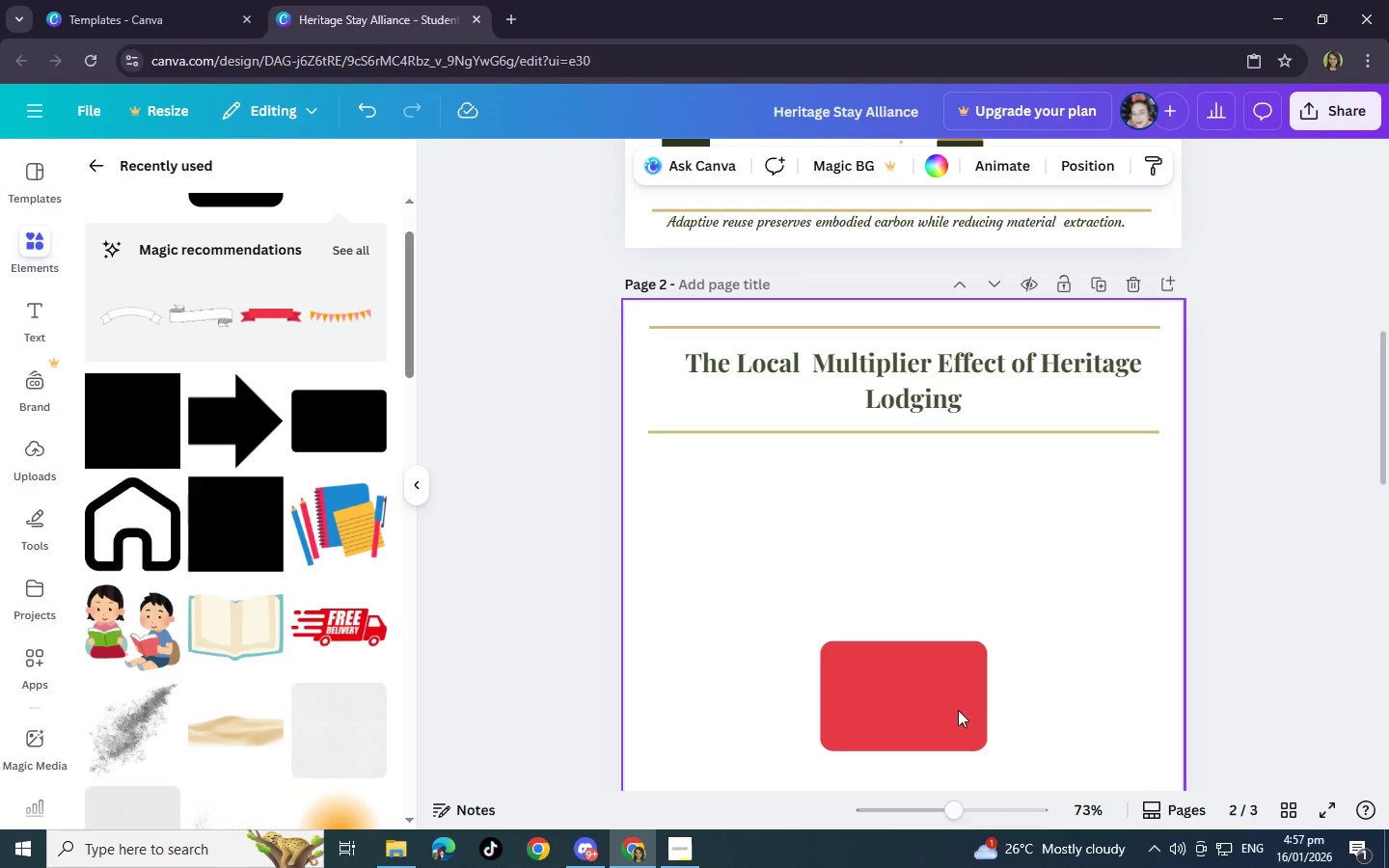 
left_click_drag(start_coordinate=[911, 706], to_coordinate=[741, 527])
 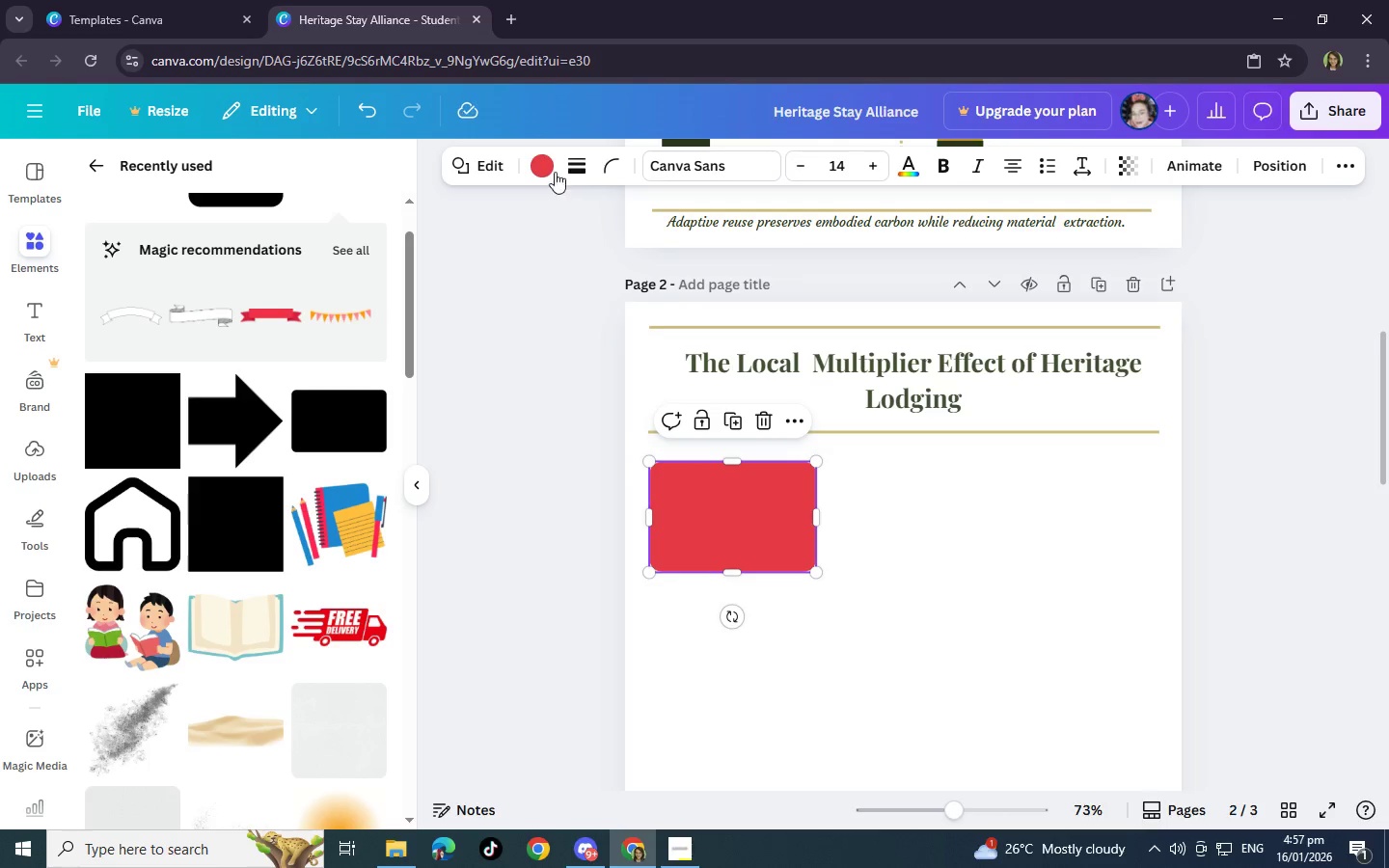 
left_click([535, 165])
 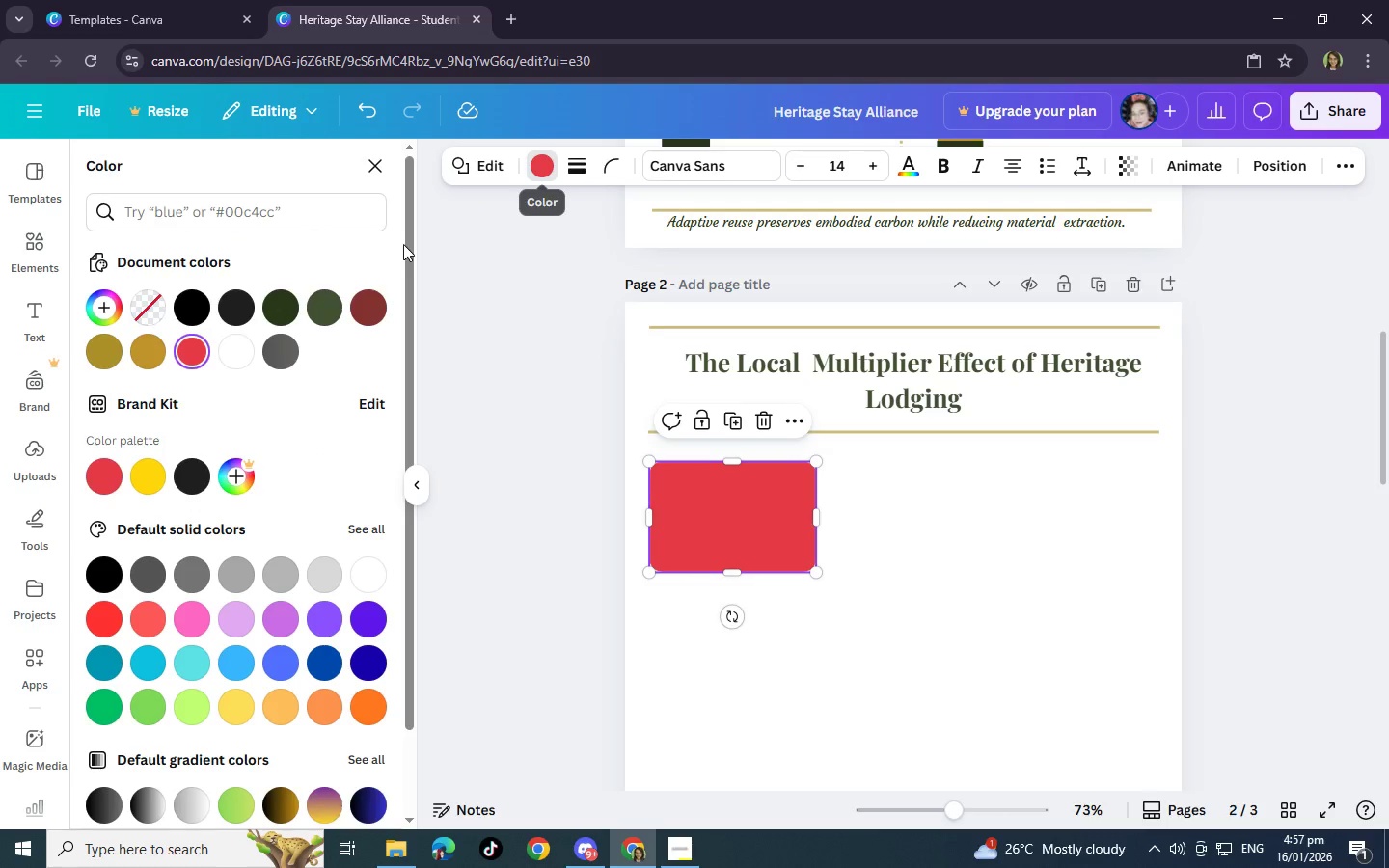 
left_click([244, 343])
 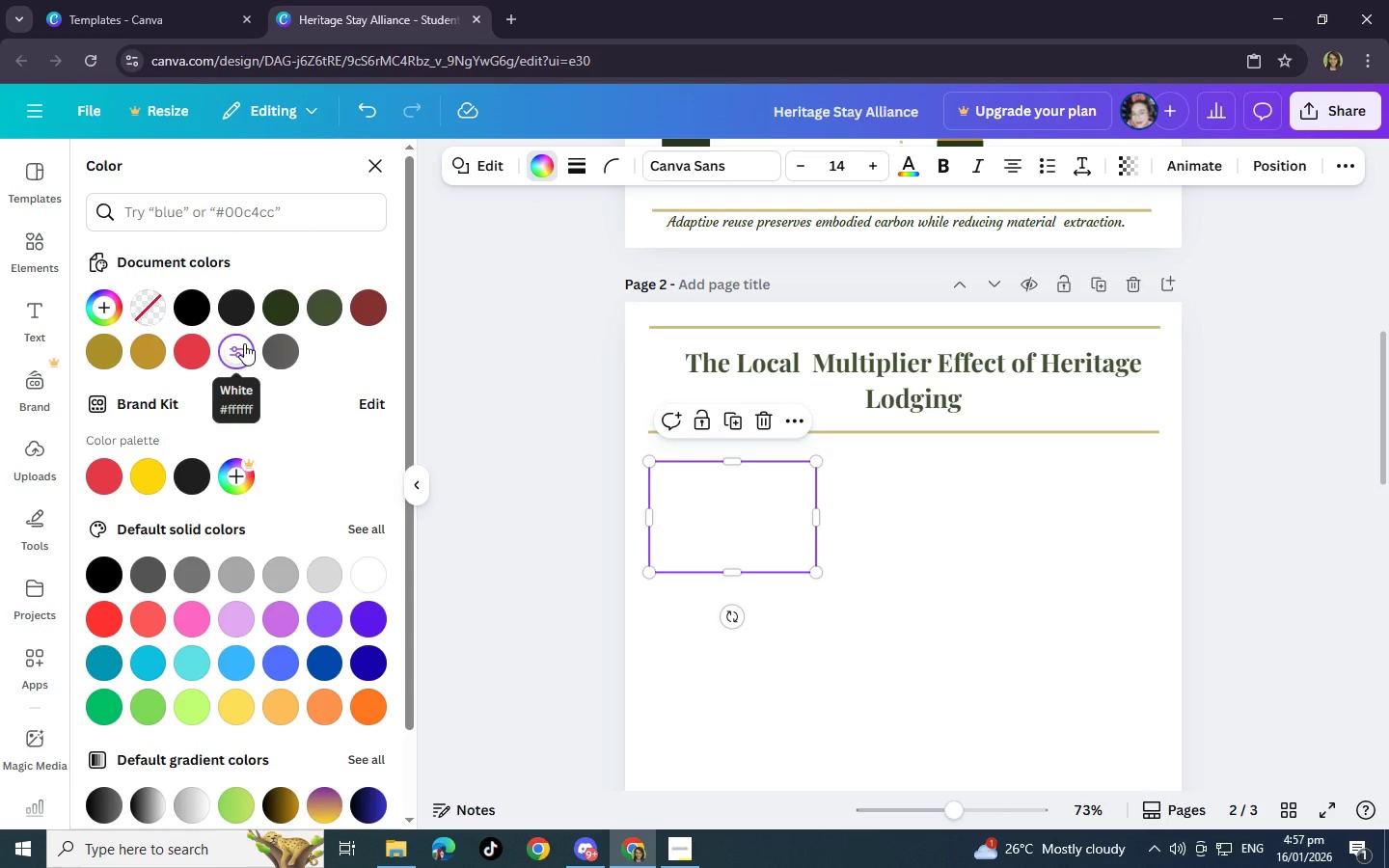 
left_click([104, 309])
 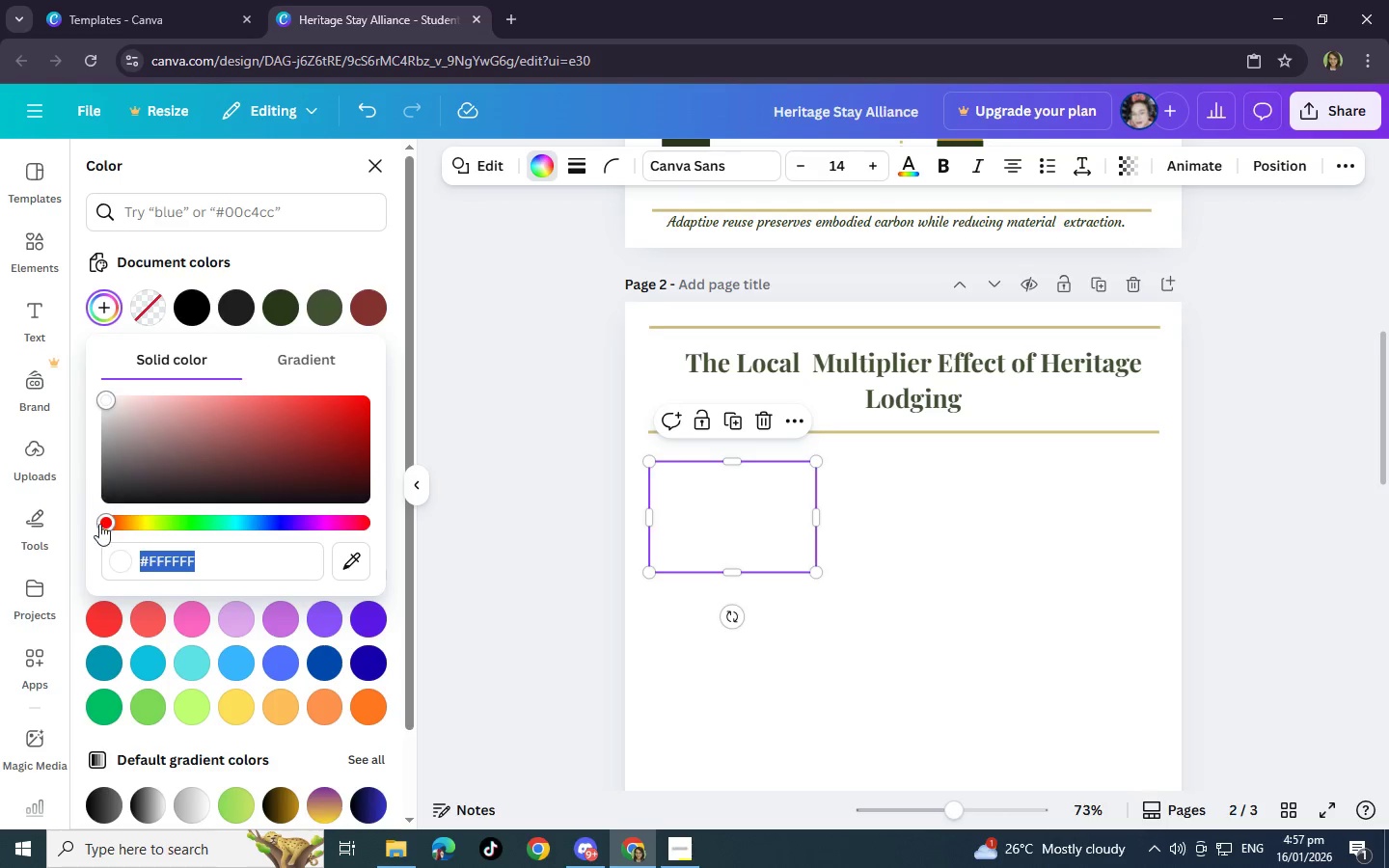 
left_click_drag(start_coordinate=[107, 524], to_coordinate=[133, 521])
 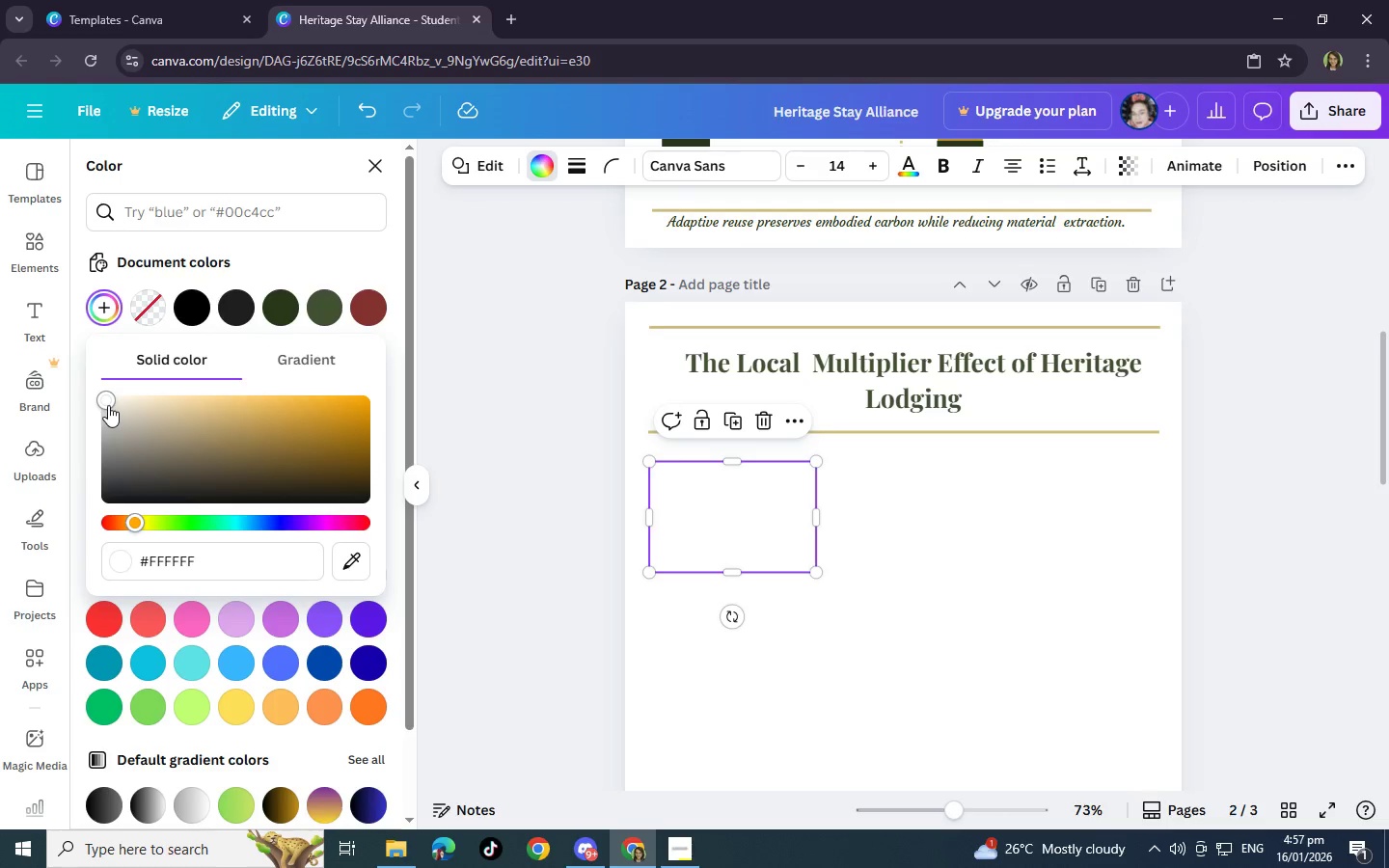 
left_click_drag(start_coordinate=[108, 405], to_coordinate=[141, 420])
 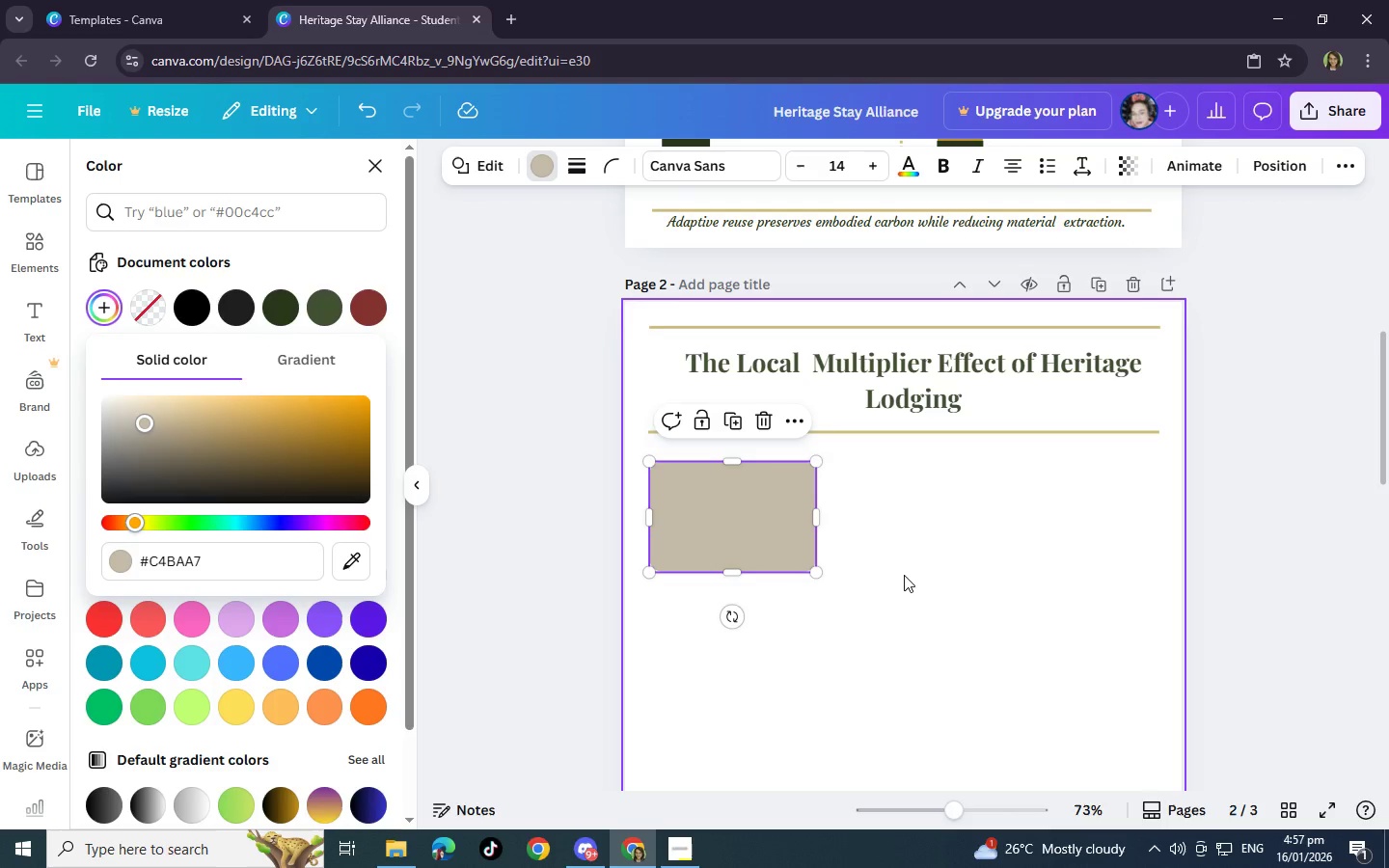 
left_click([925, 529])
 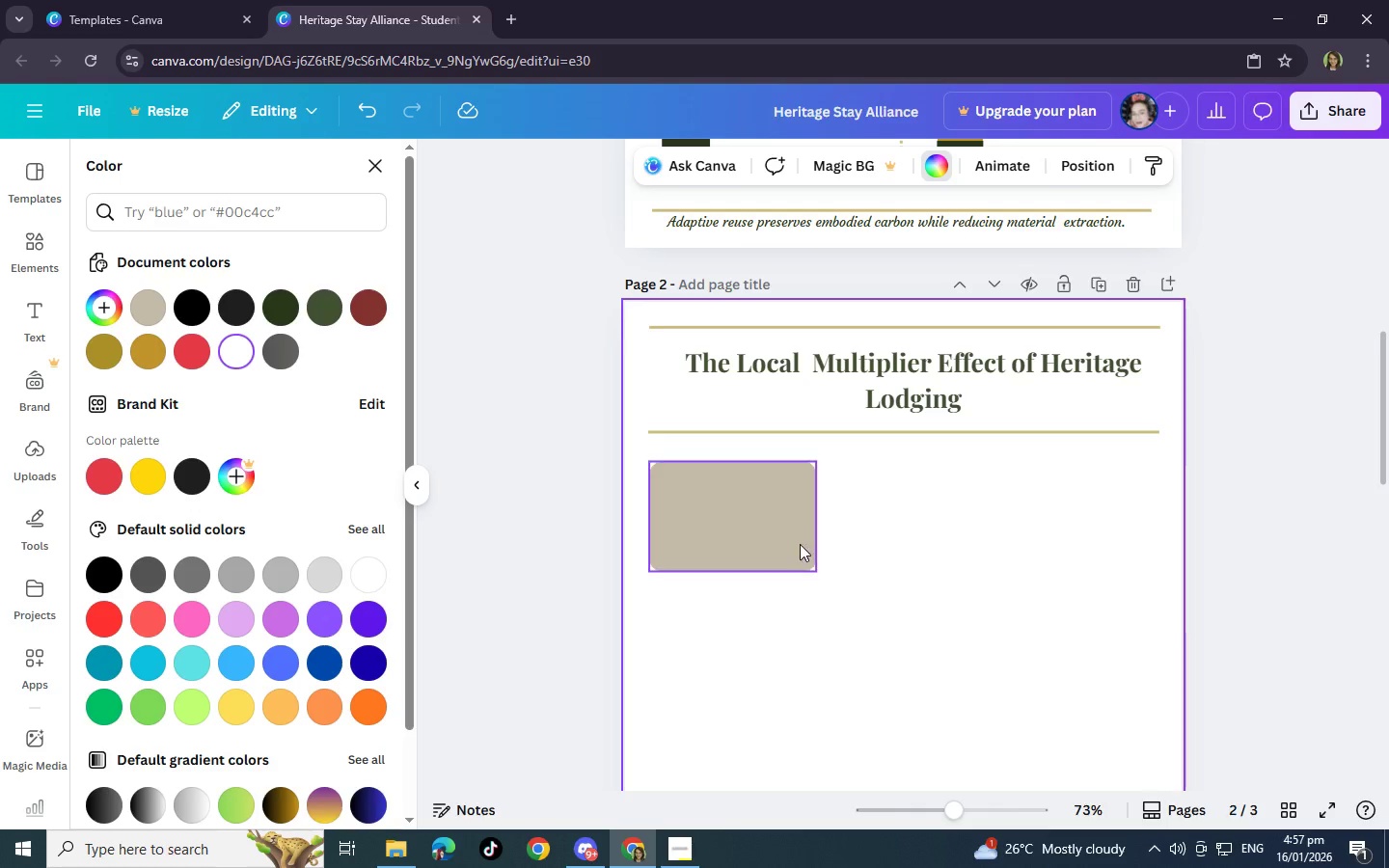 
left_click([756, 529])
 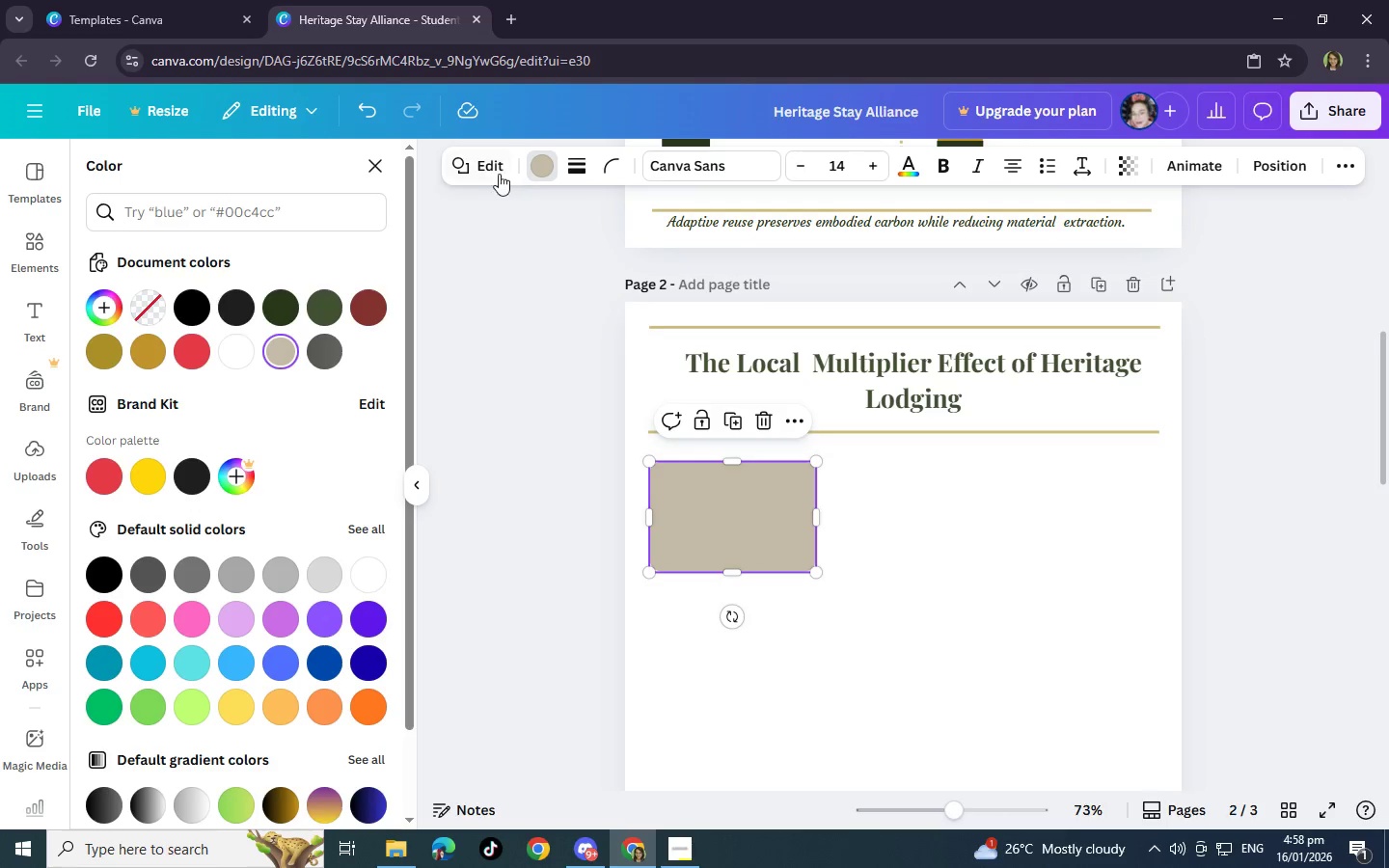 
left_click([490, 171])
 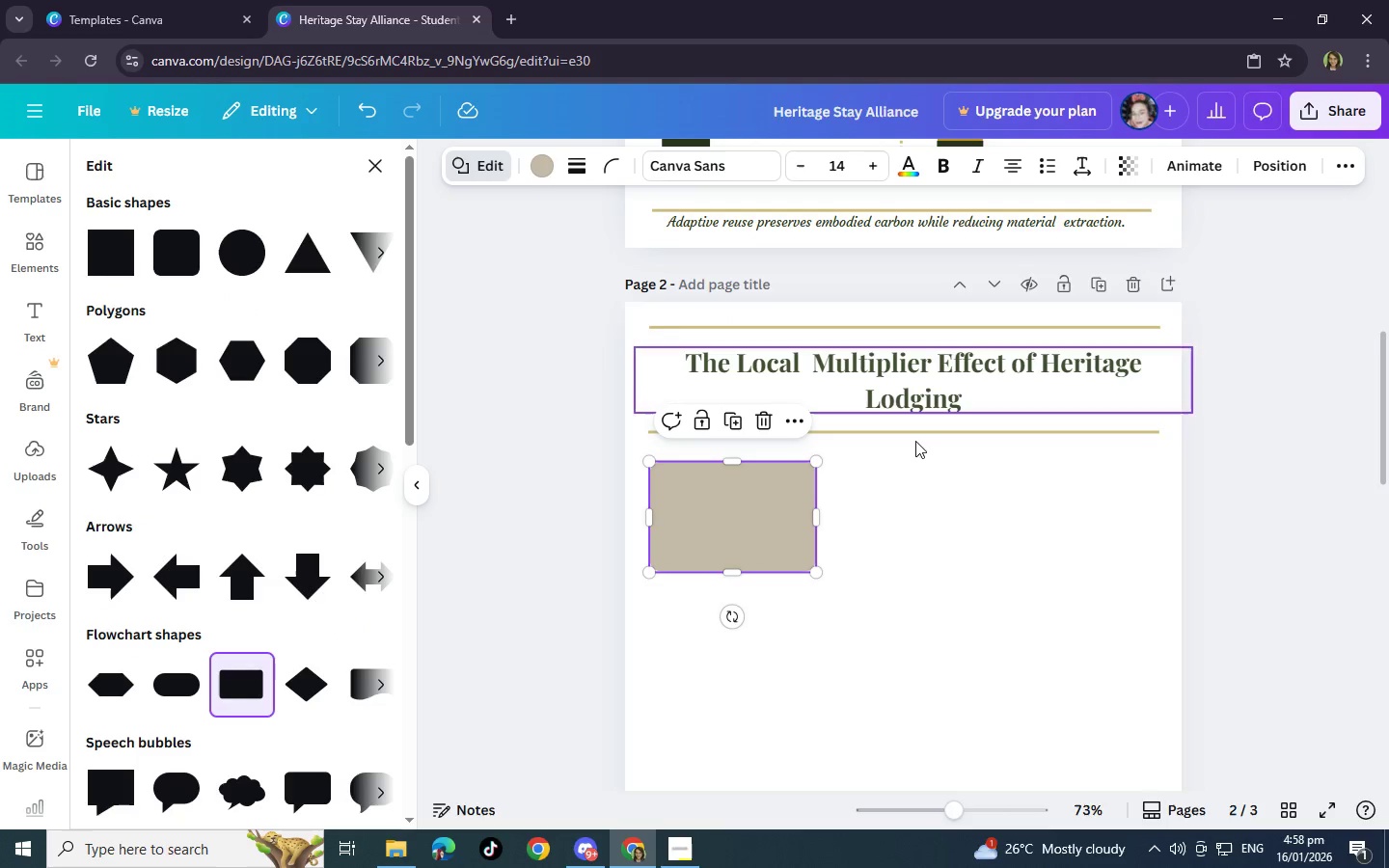 
left_click([977, 525])
 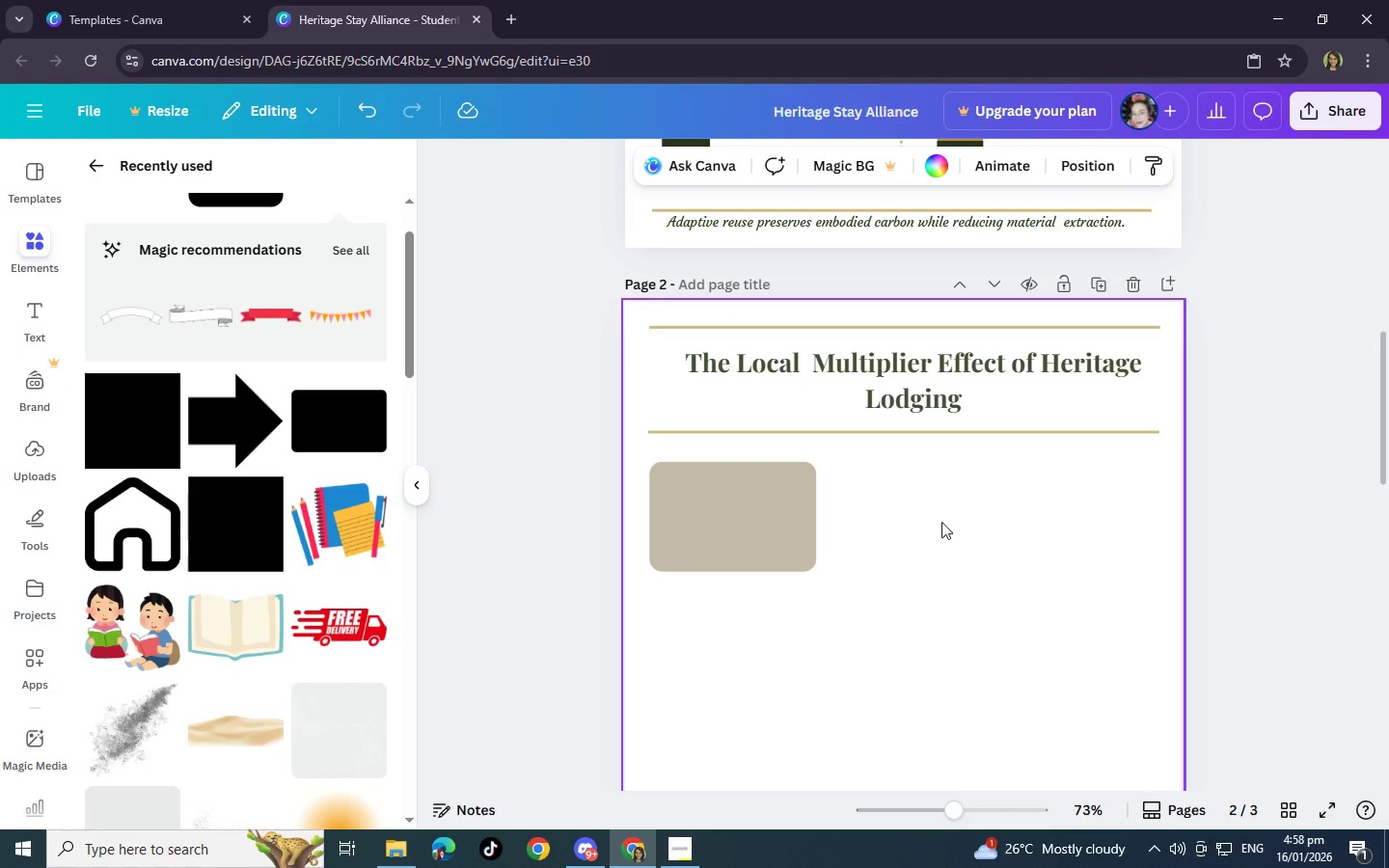 
left_click([758, 483])
 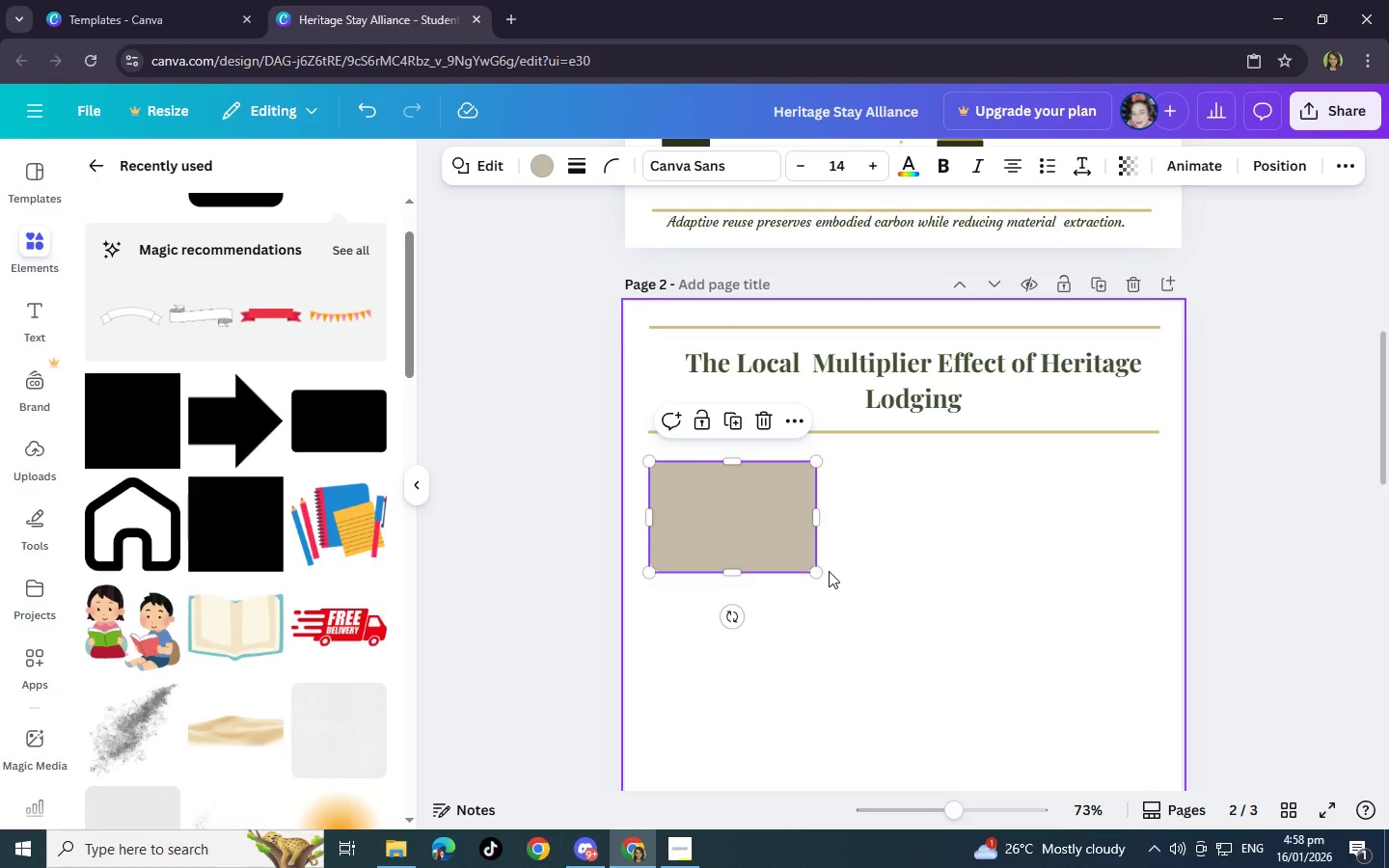 
left_click_drag(start_coordinate=[741, 576], to_coordinate=[739, 552])
 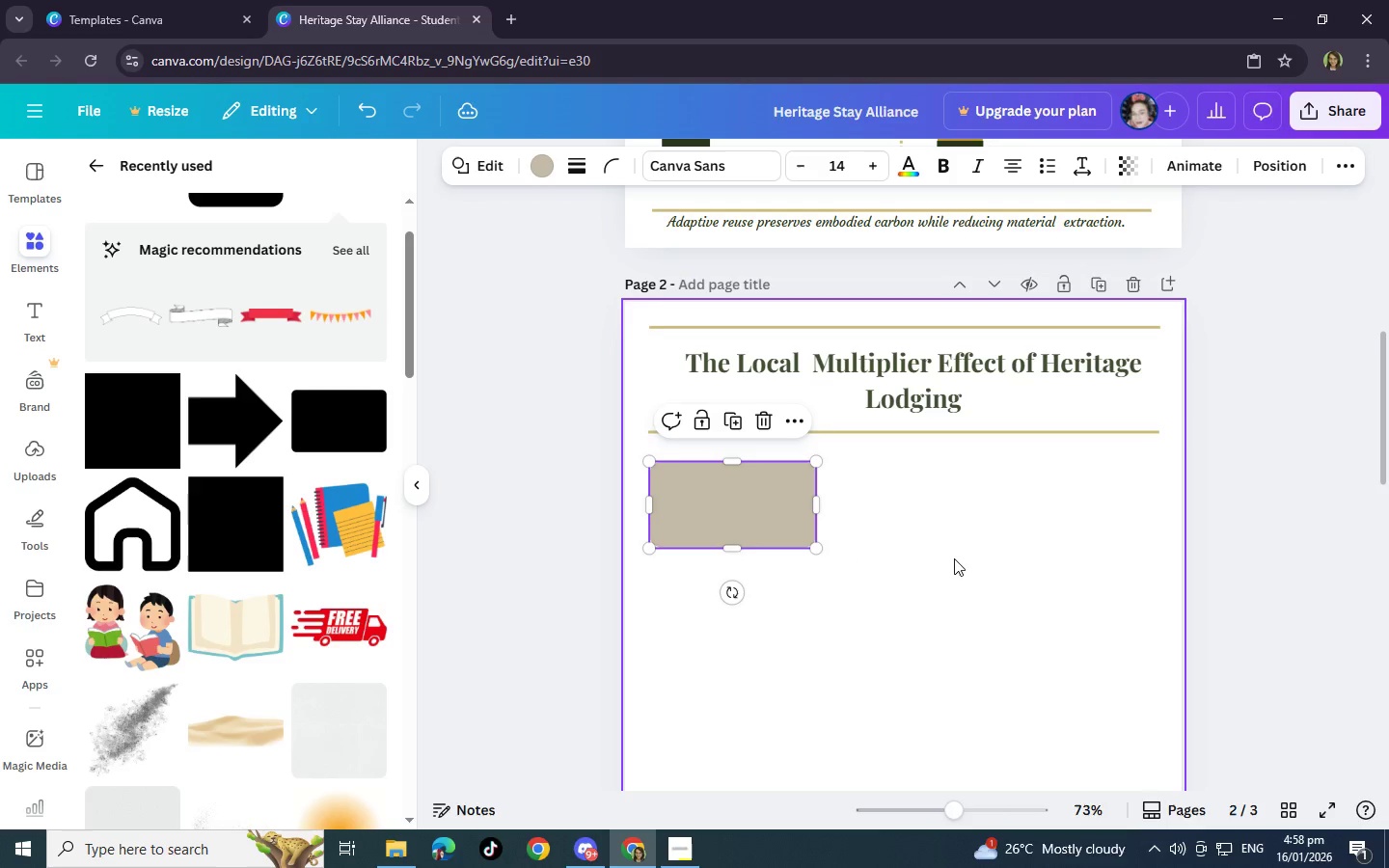 
left_click([954, 558])
 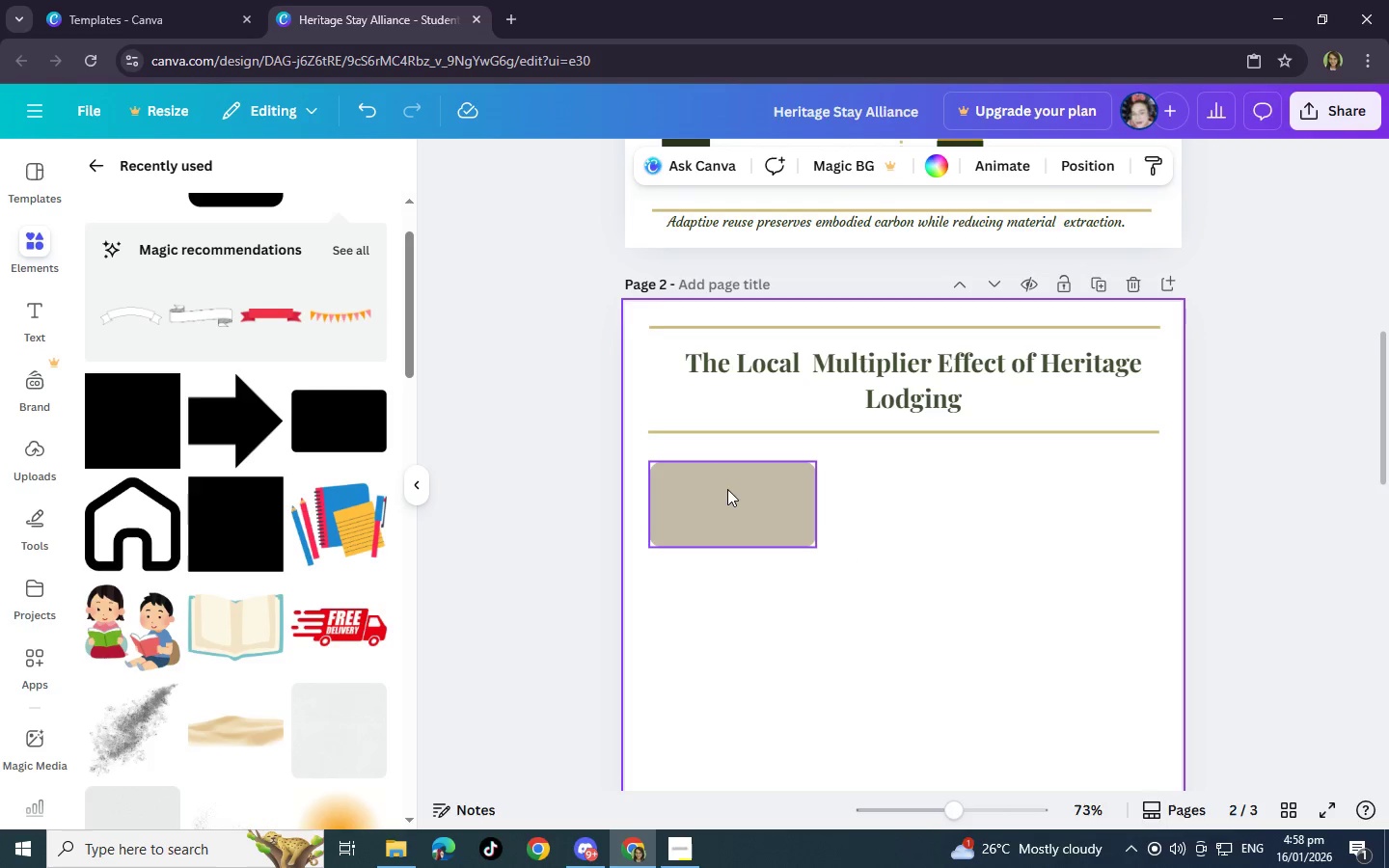 
hold_key(key=ControlLeft, duration=1.53)
left_click_drag(start_coordinate=[749, 502], to_coordinate=[756, 497])
 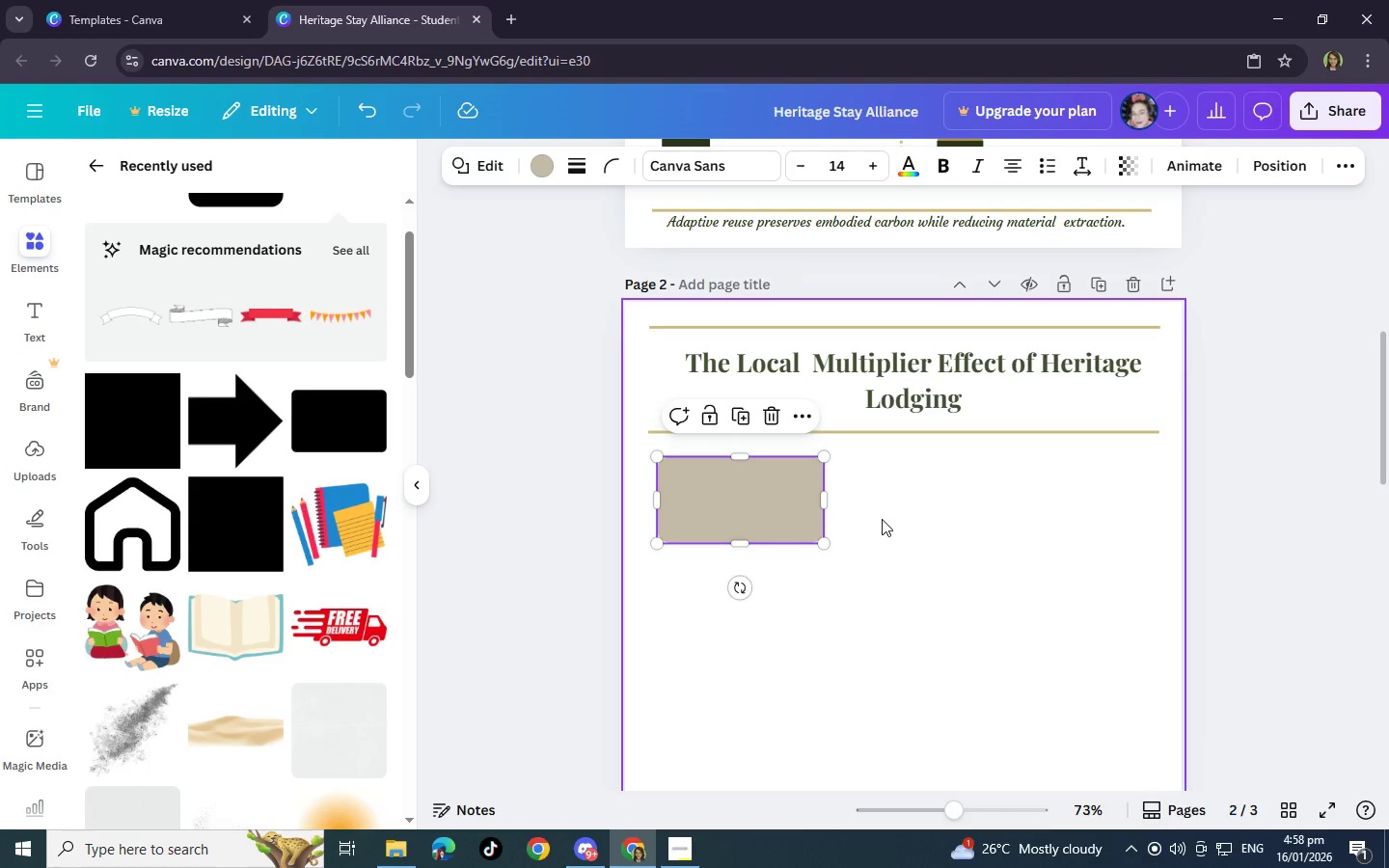 
hold_key(key=ControlLeft, duration=1.5)
 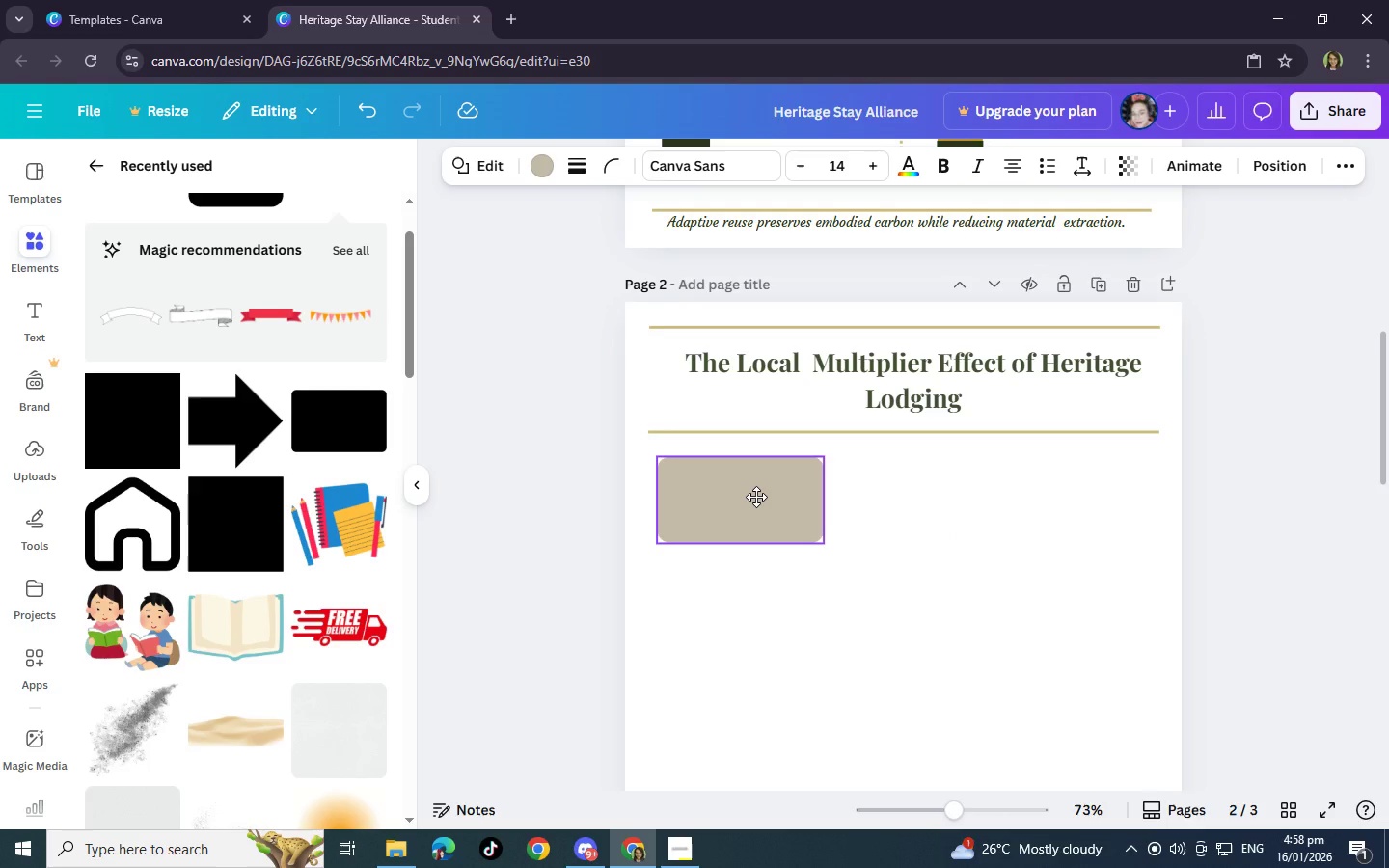 
hold_key(key=ControlLeft, duration=1.06)
 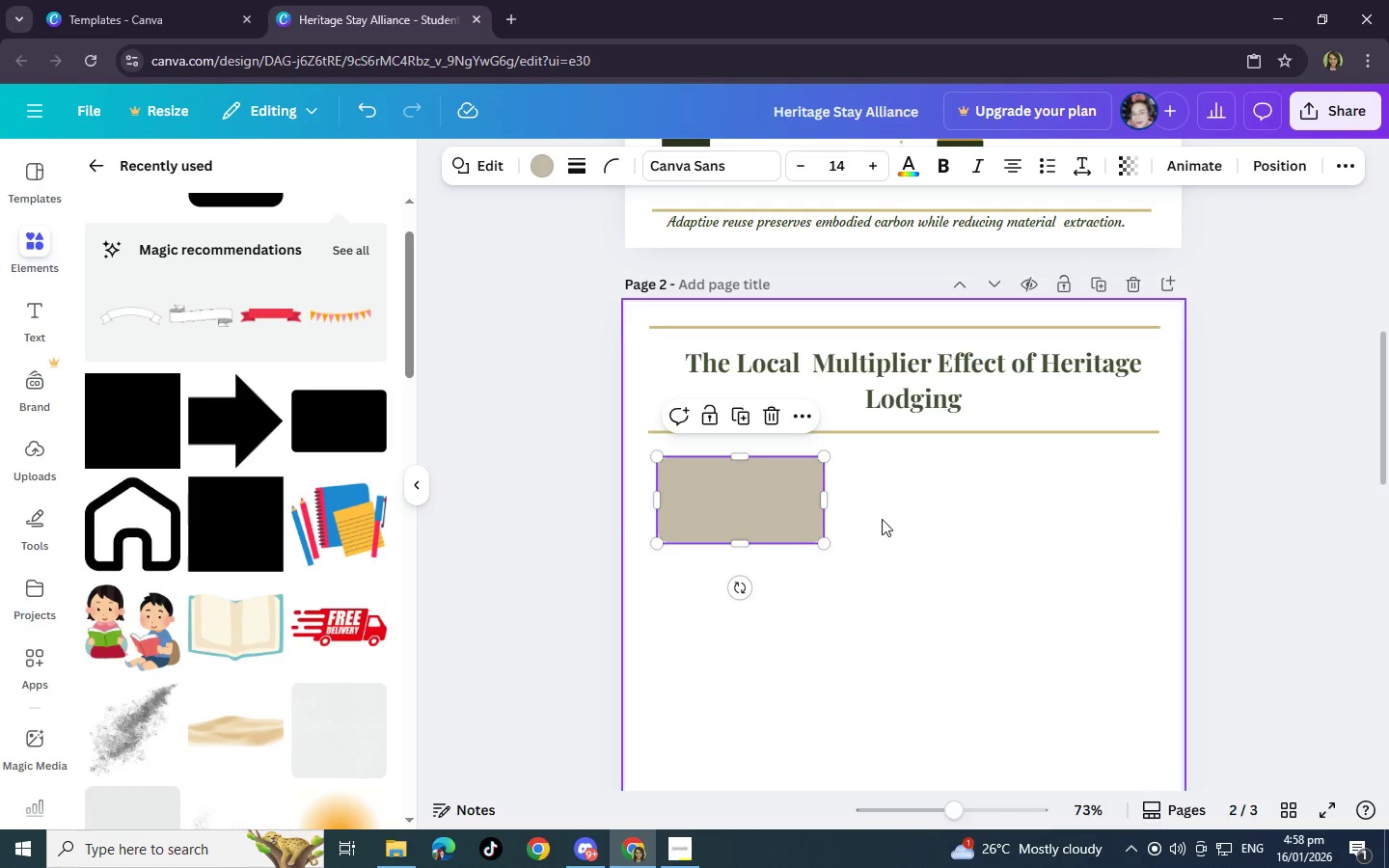 
left_click([882, 519])
 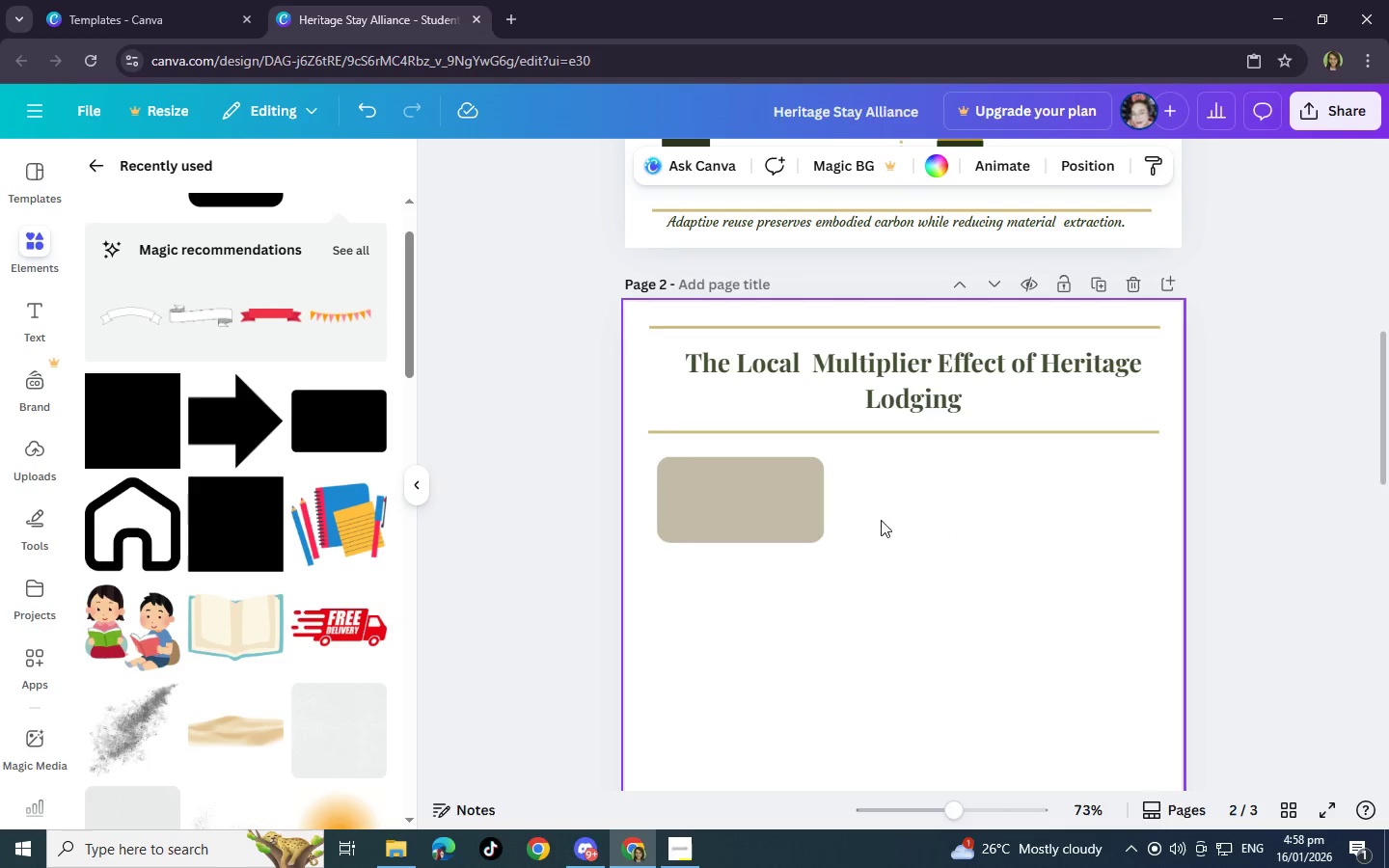 
left_click([741, 511])
 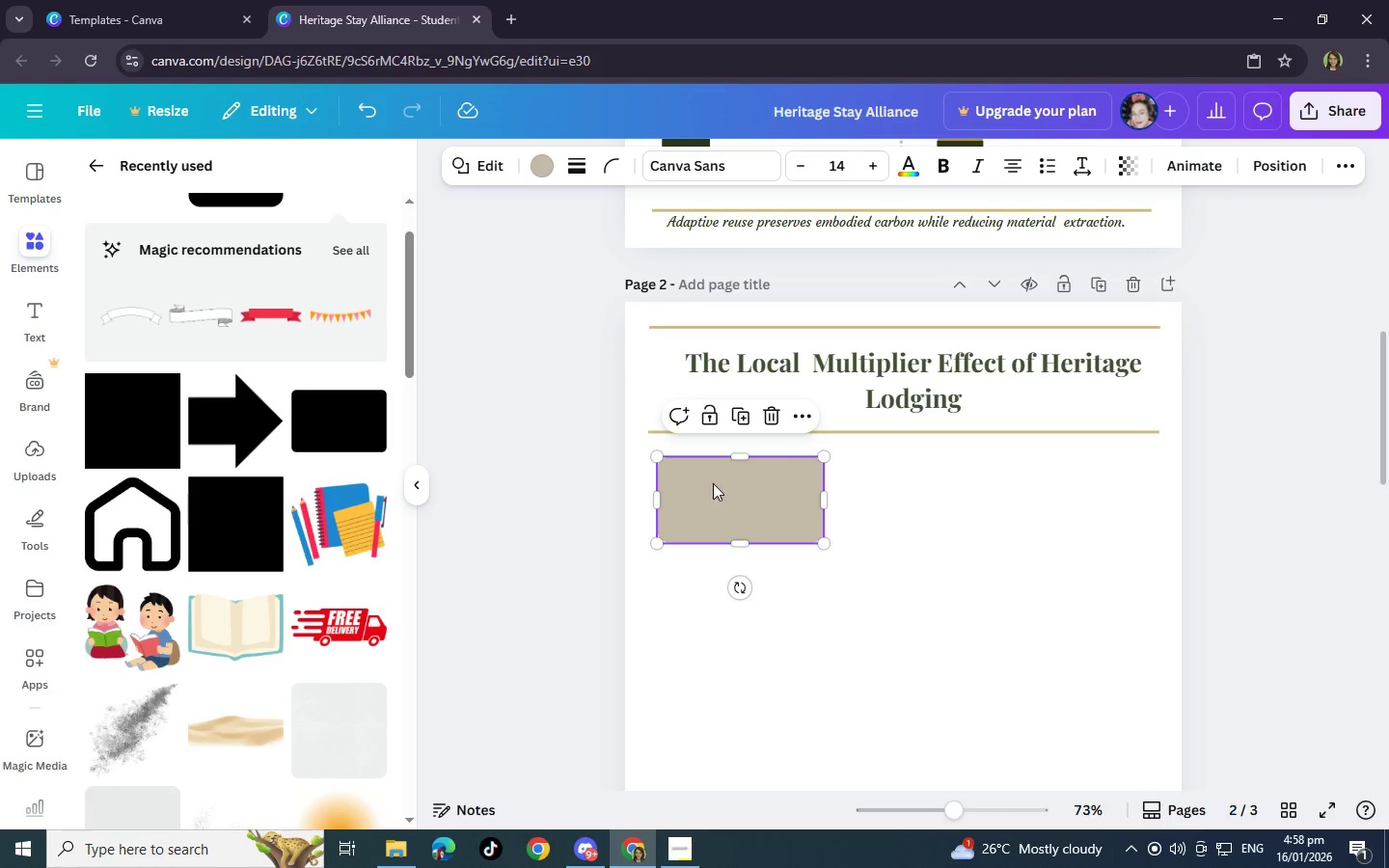 
left_click([476, 173])
 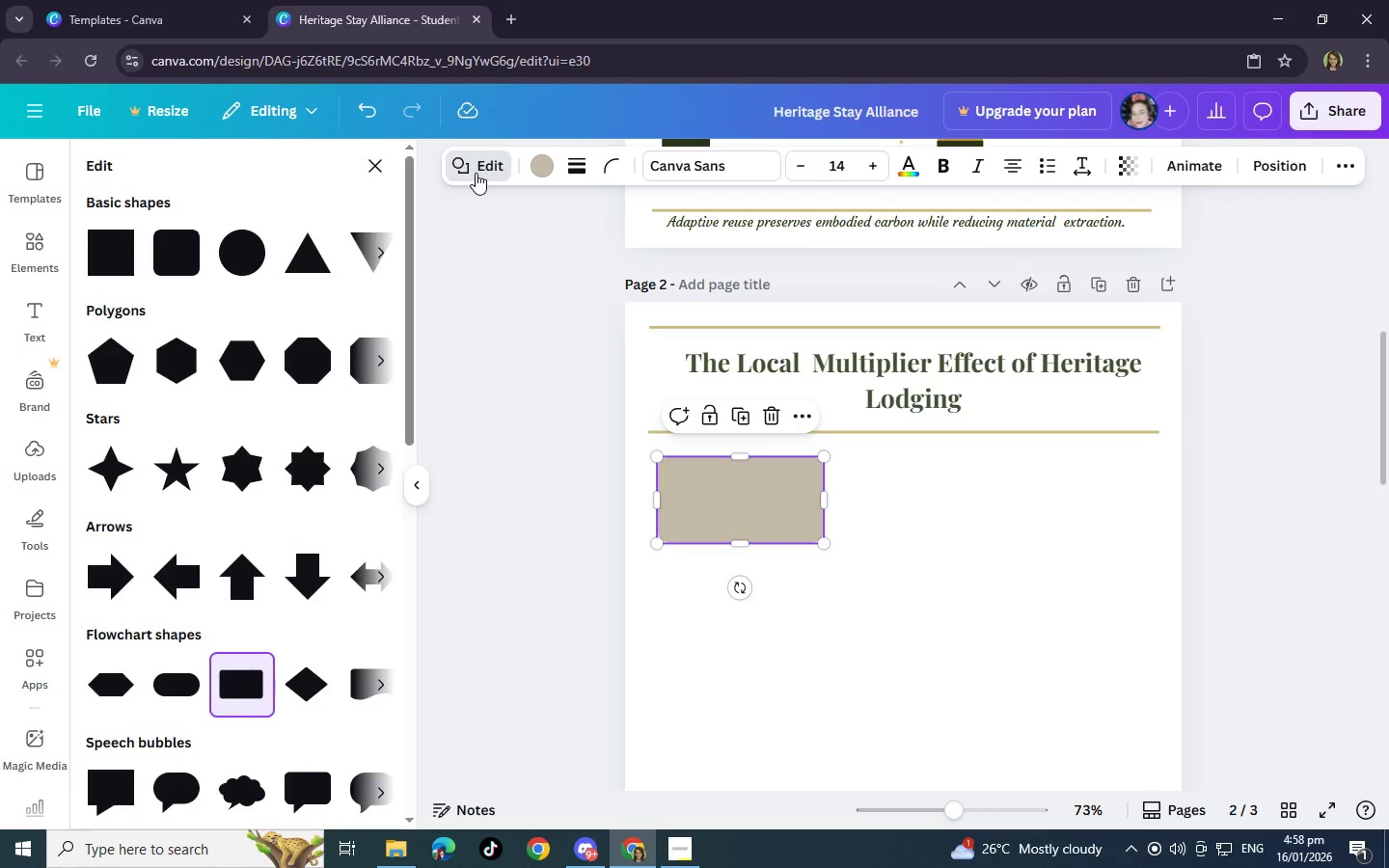 
scroll: coordinate [313, 651], scroll_direction: down, amount: 6.0
 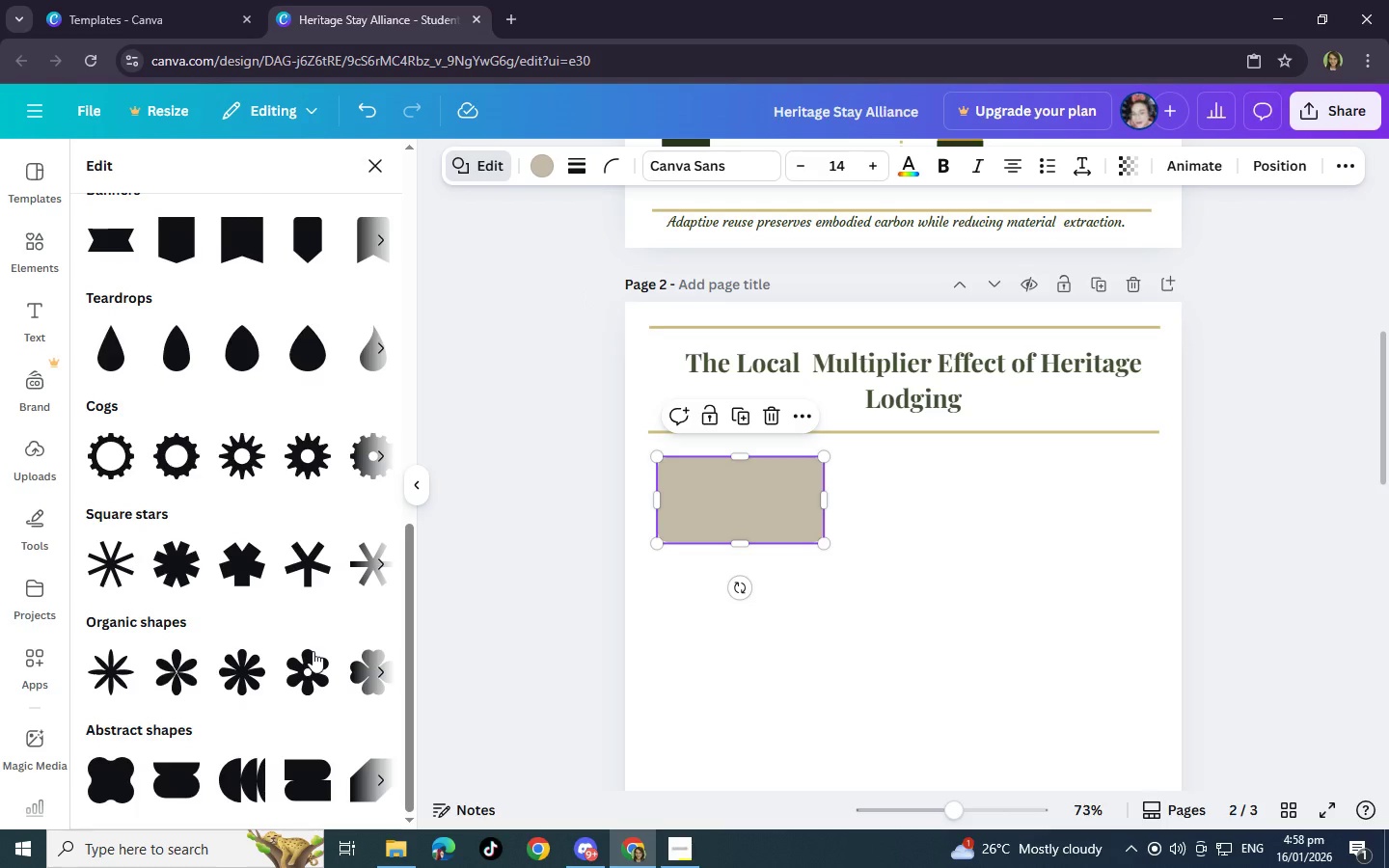 
left_click([464, 637])
 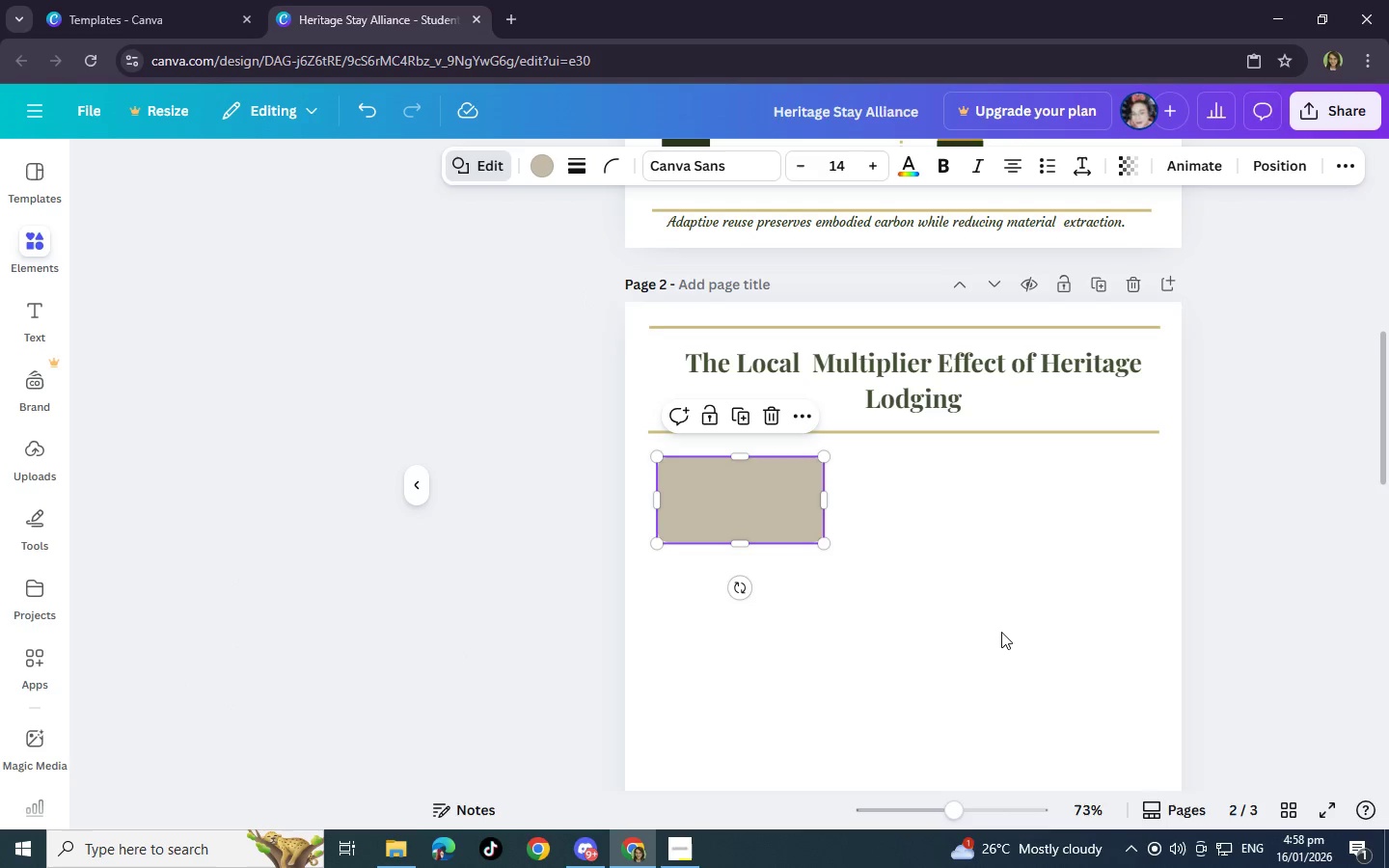 
left_click([1002, 632])
 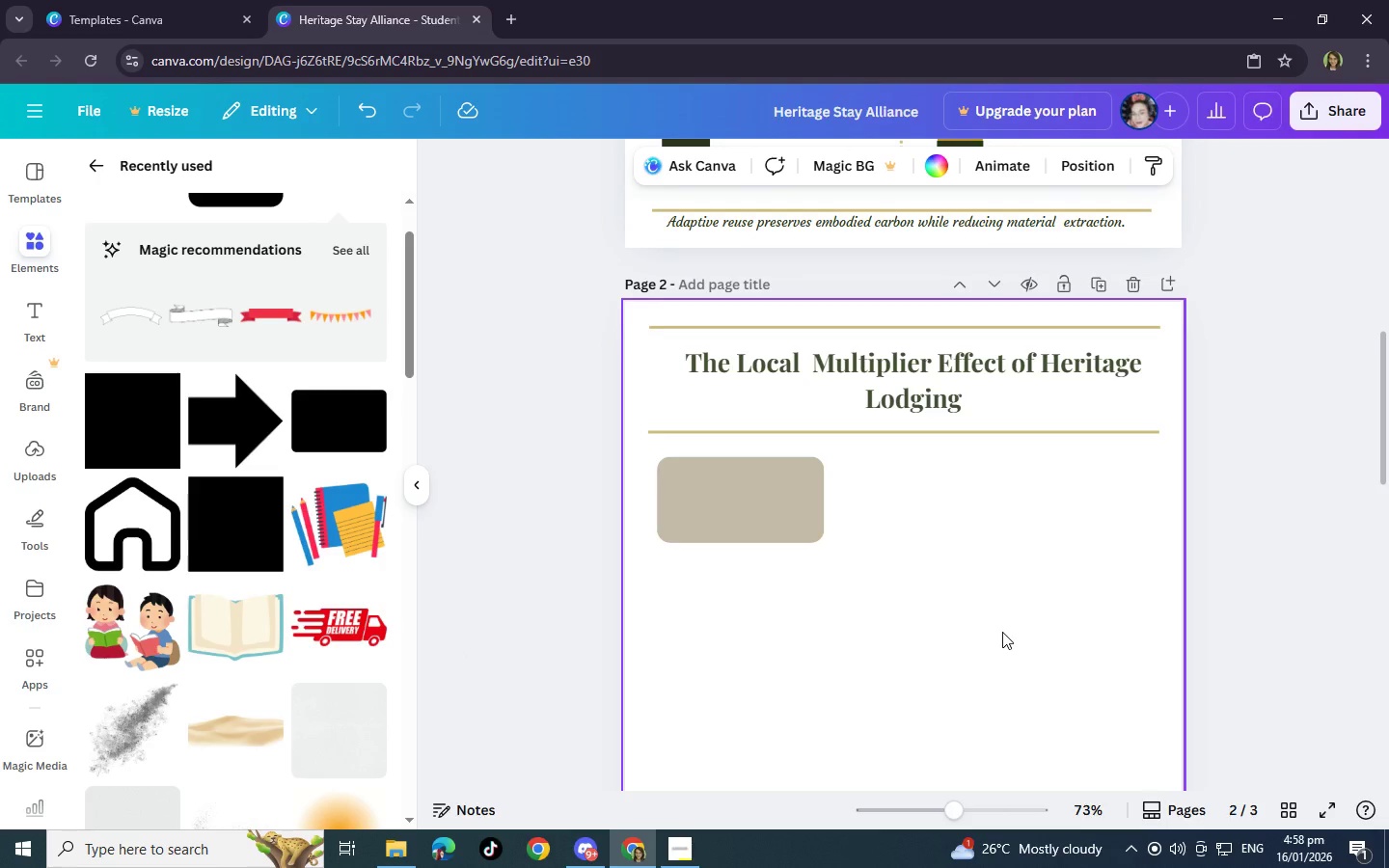 
wait(12.06)
 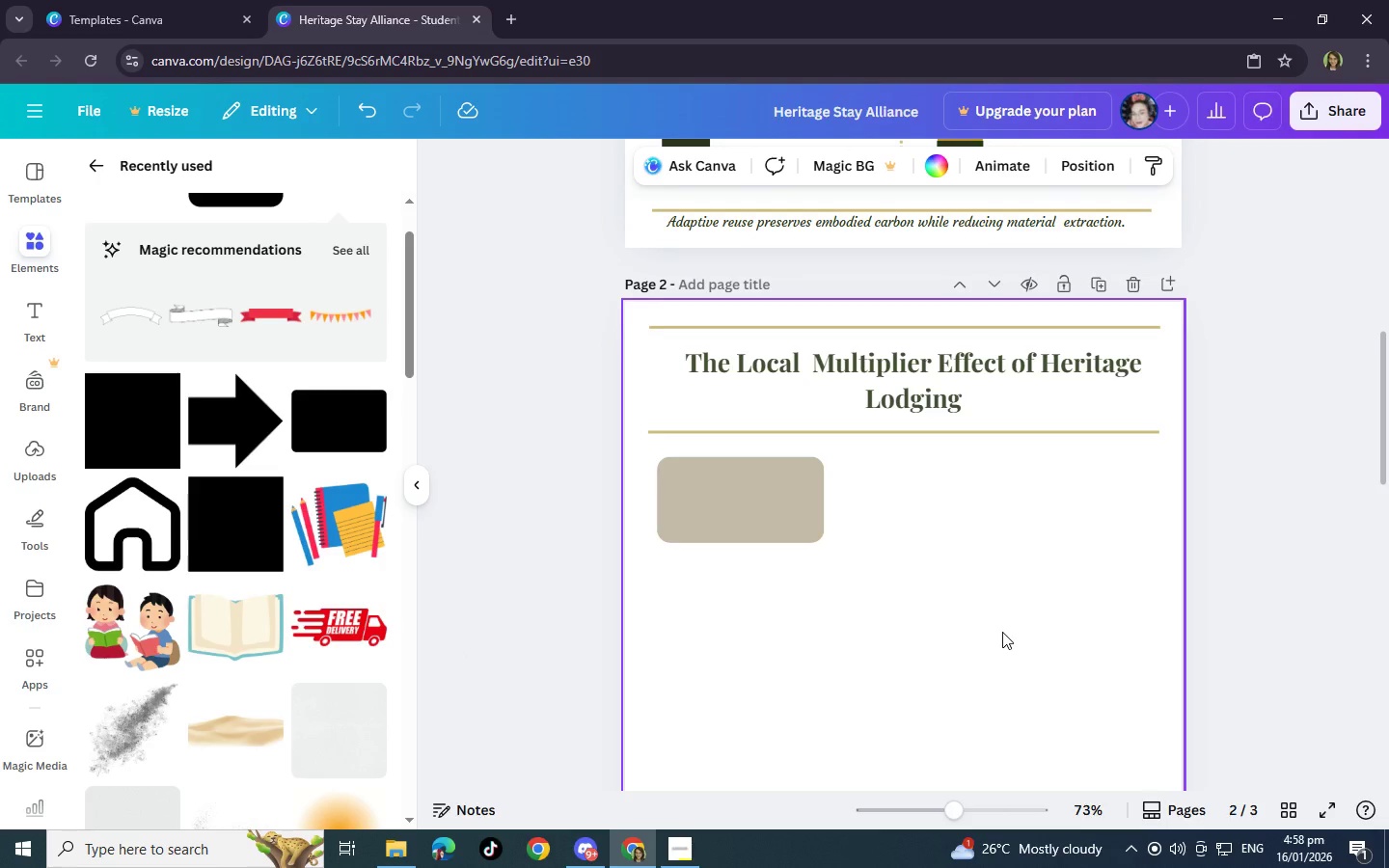 
left_click([687, 448])
 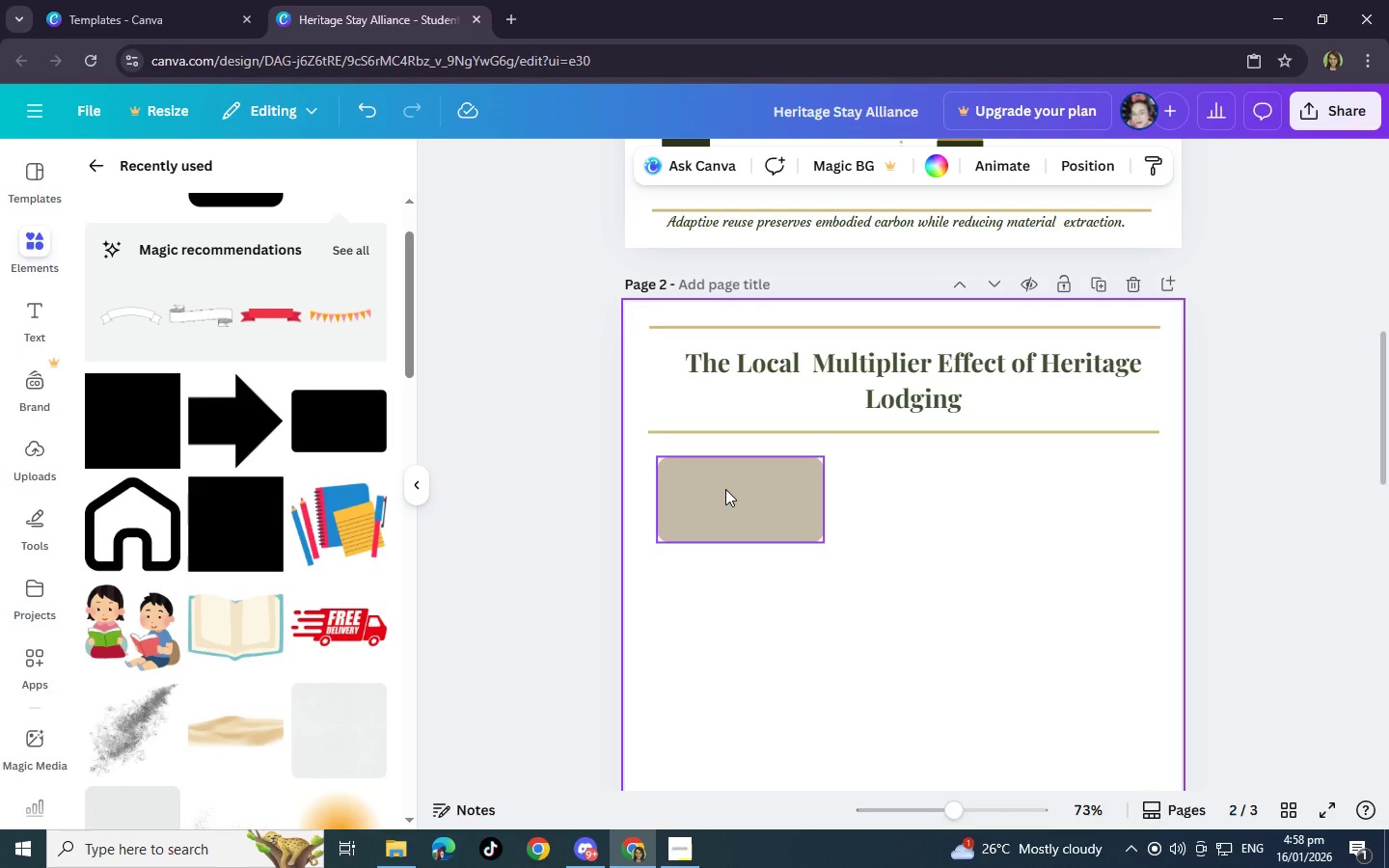 
left_click([725, 489])
 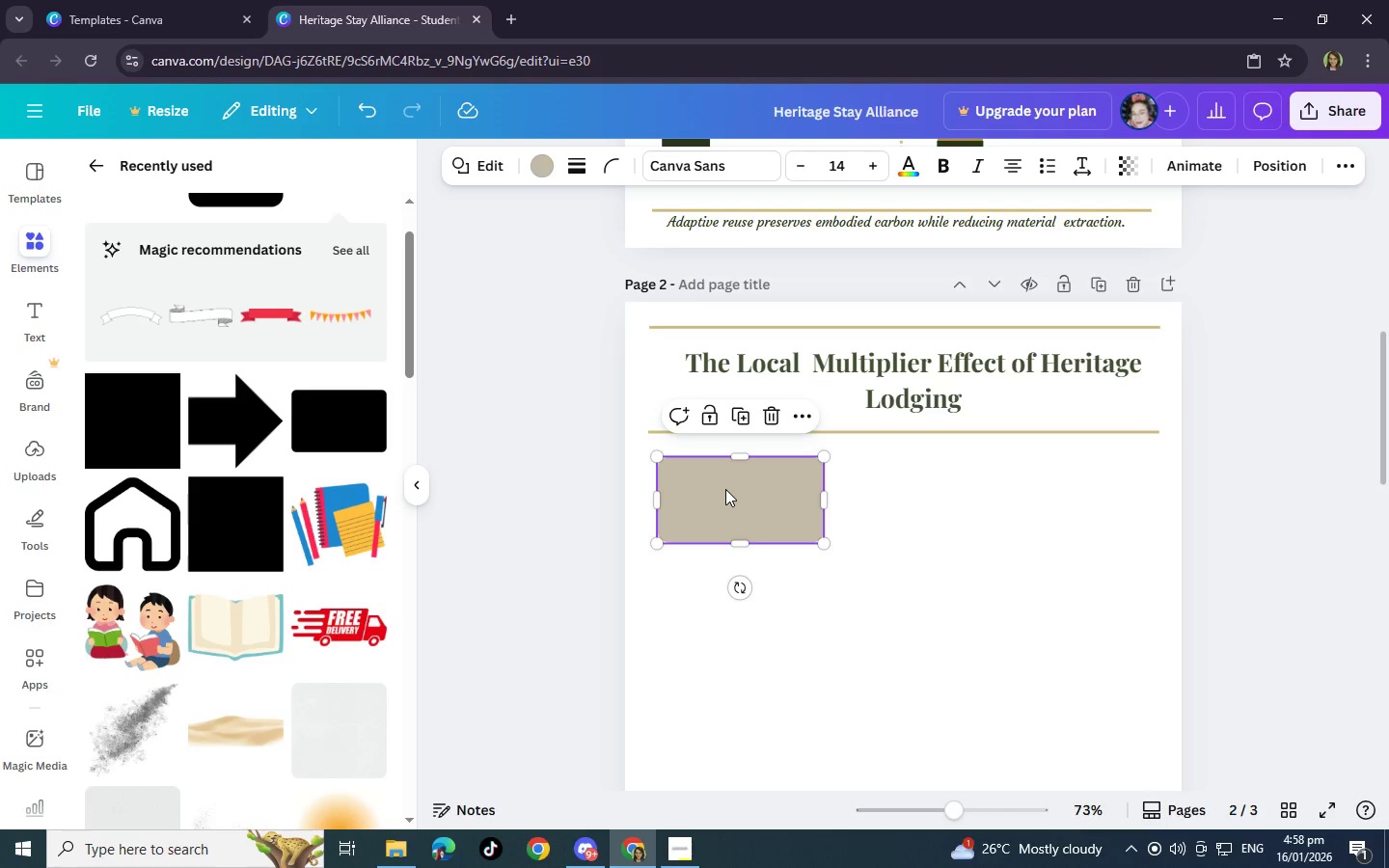 
right_click([725, 489])
 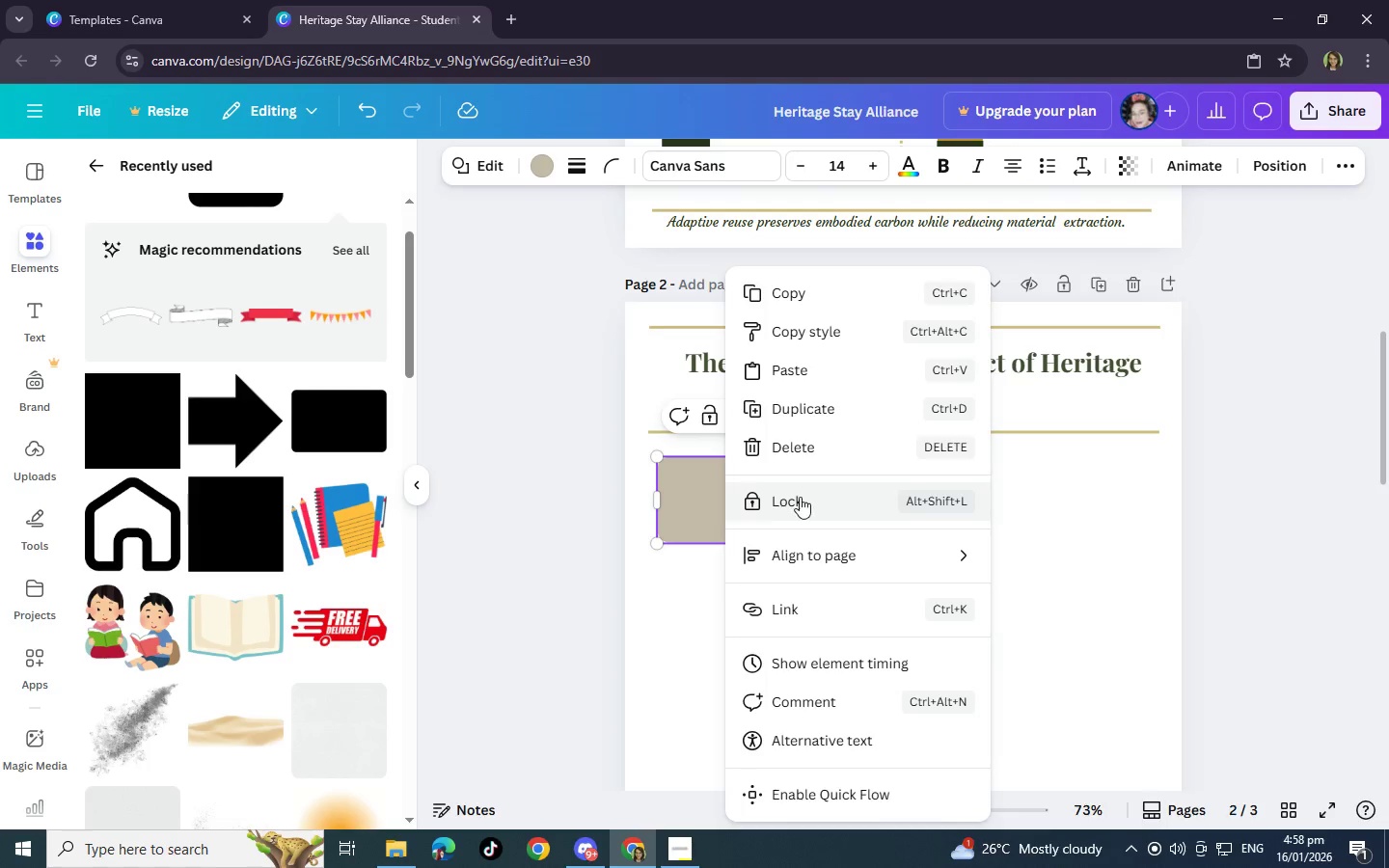 
wait(5.67)
 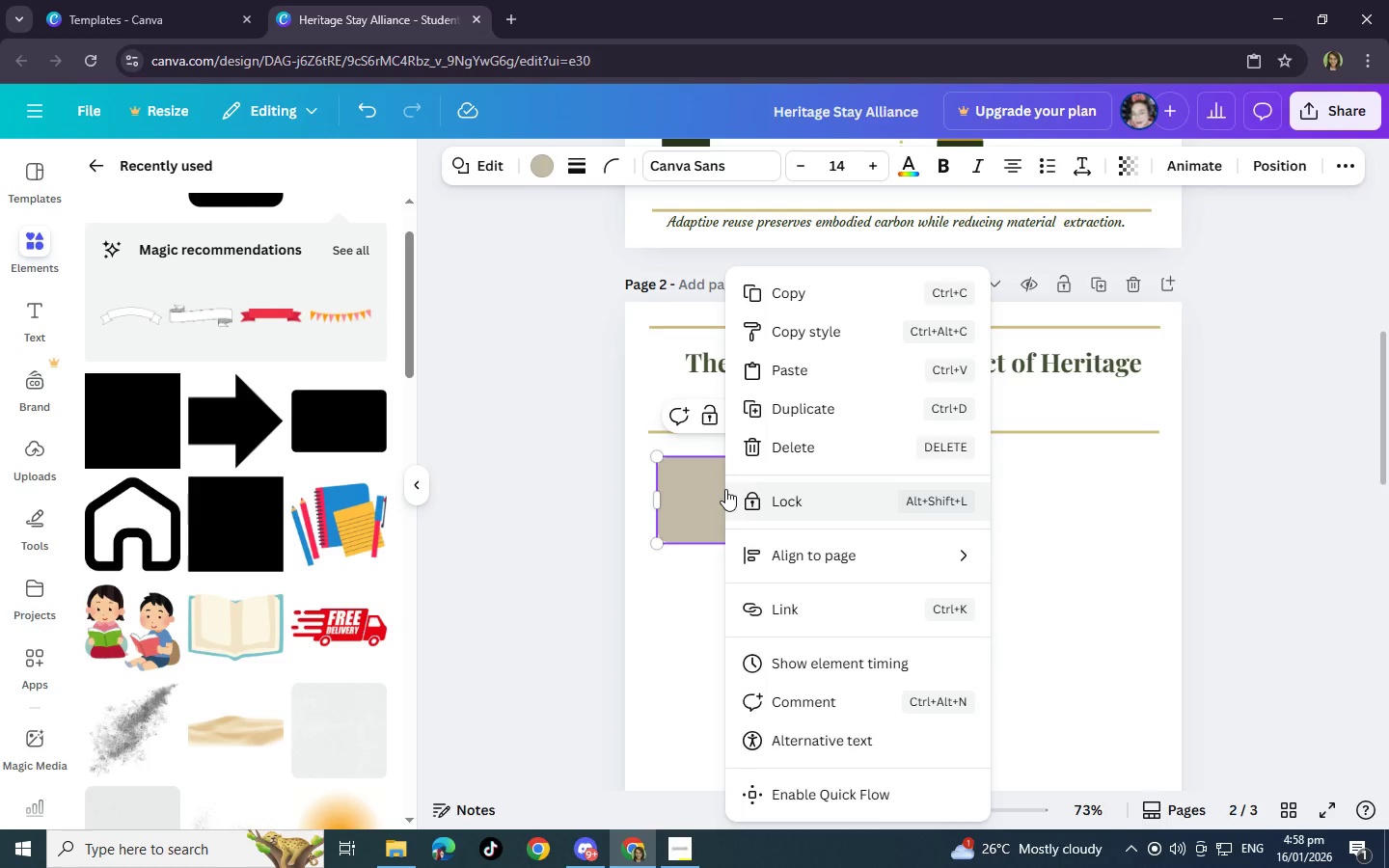 
left_click([1151, 583])
 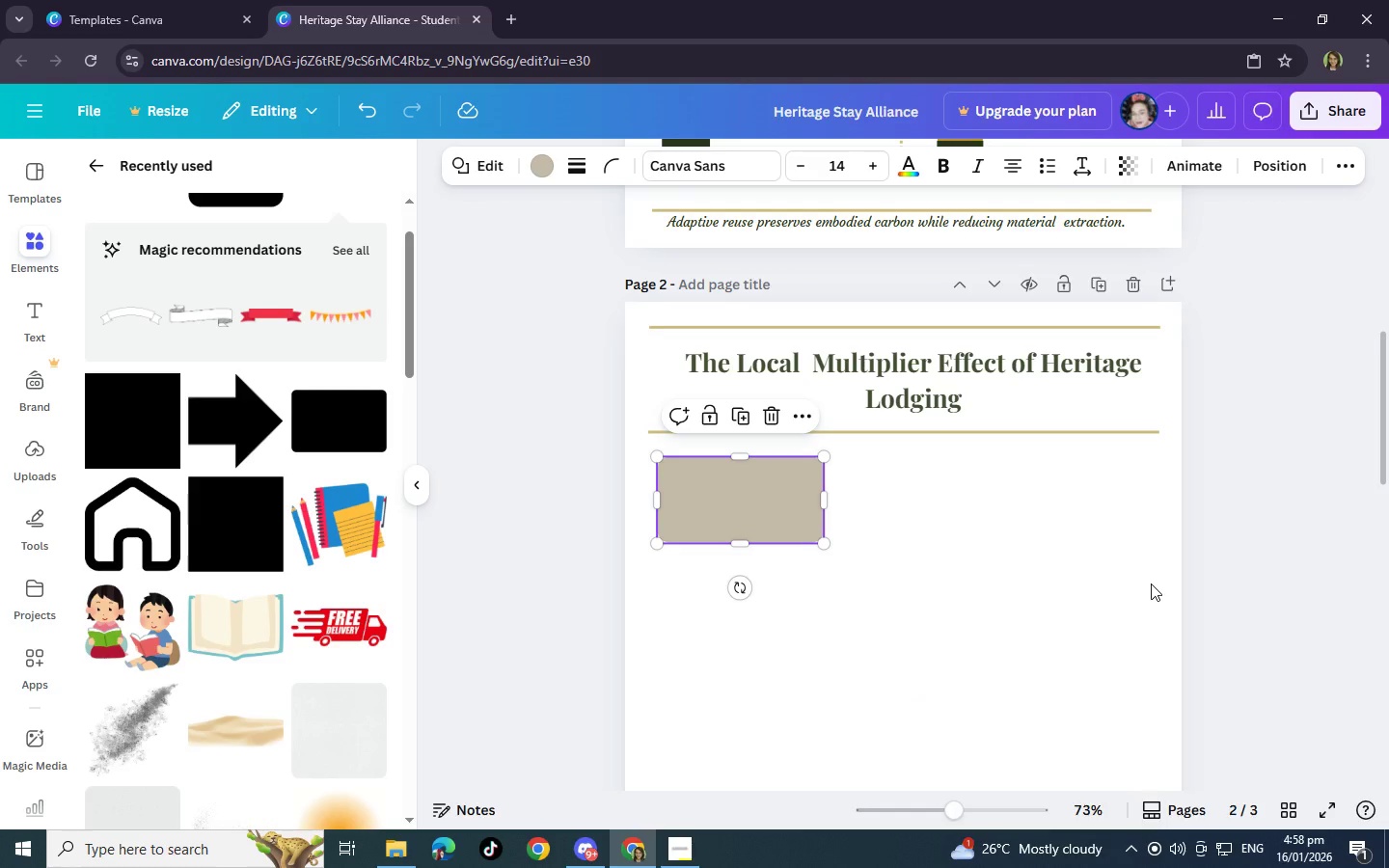 
left_click([1083, 582])
 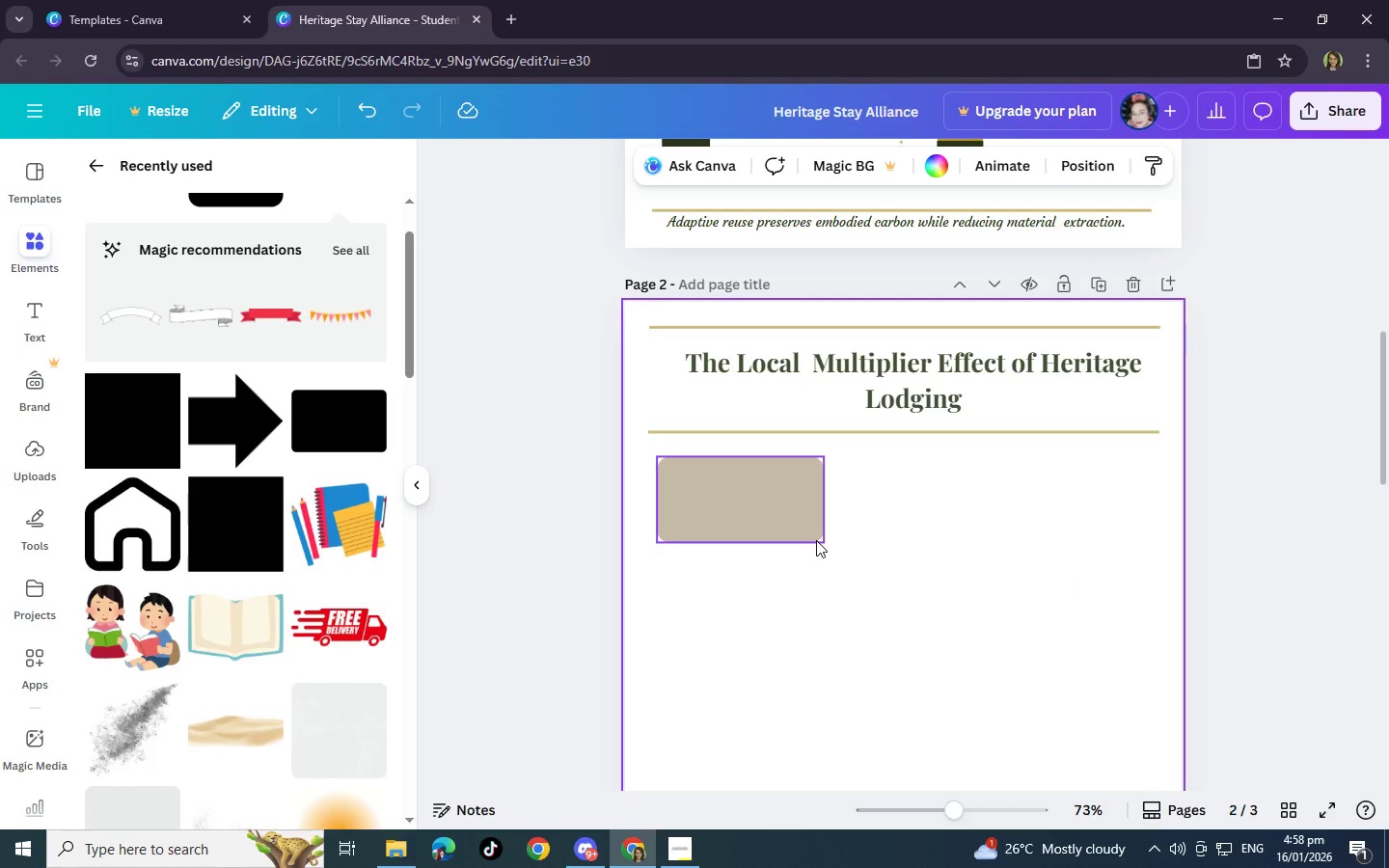 
wait(13.02)
 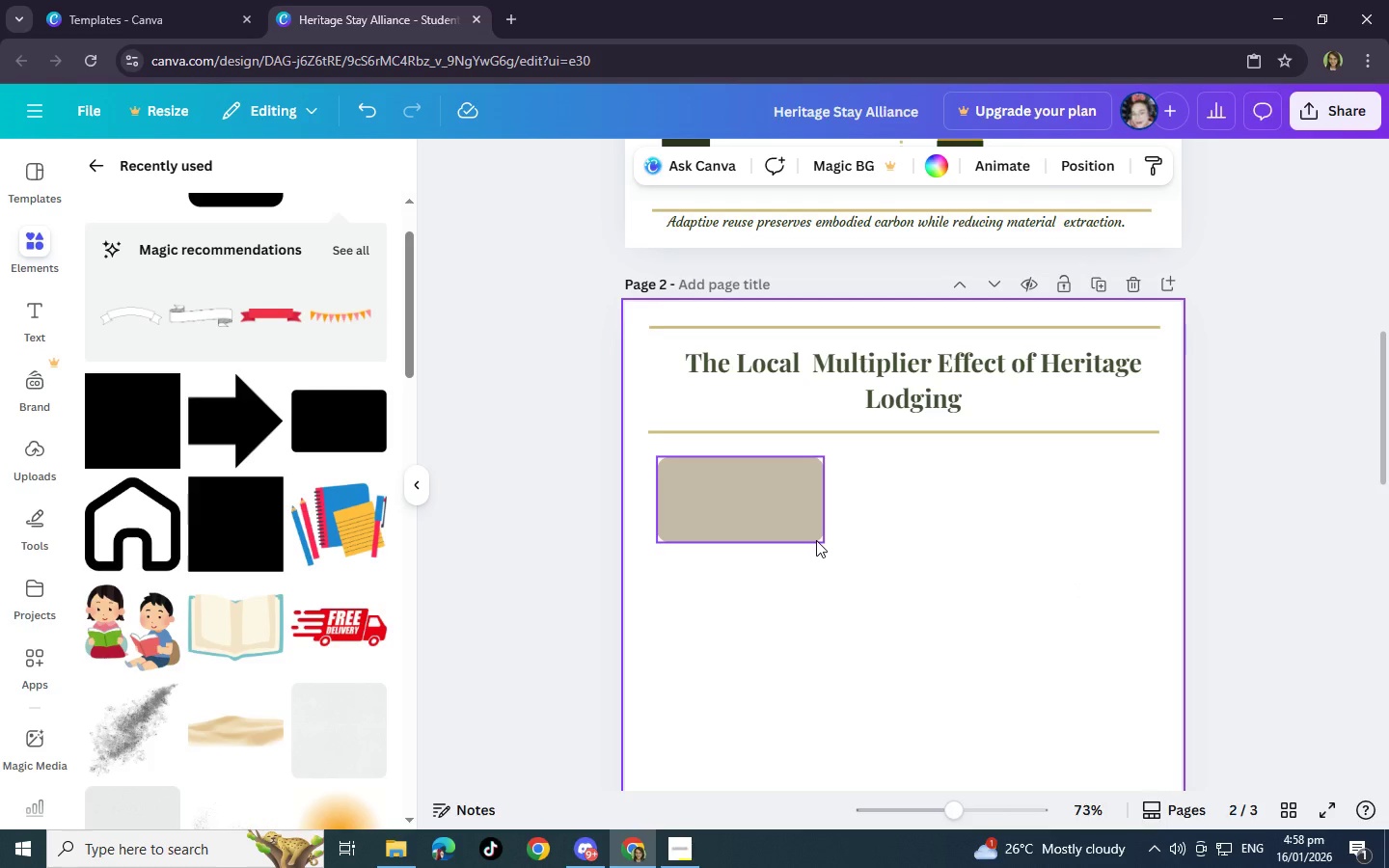 
left_click([741, 494])
 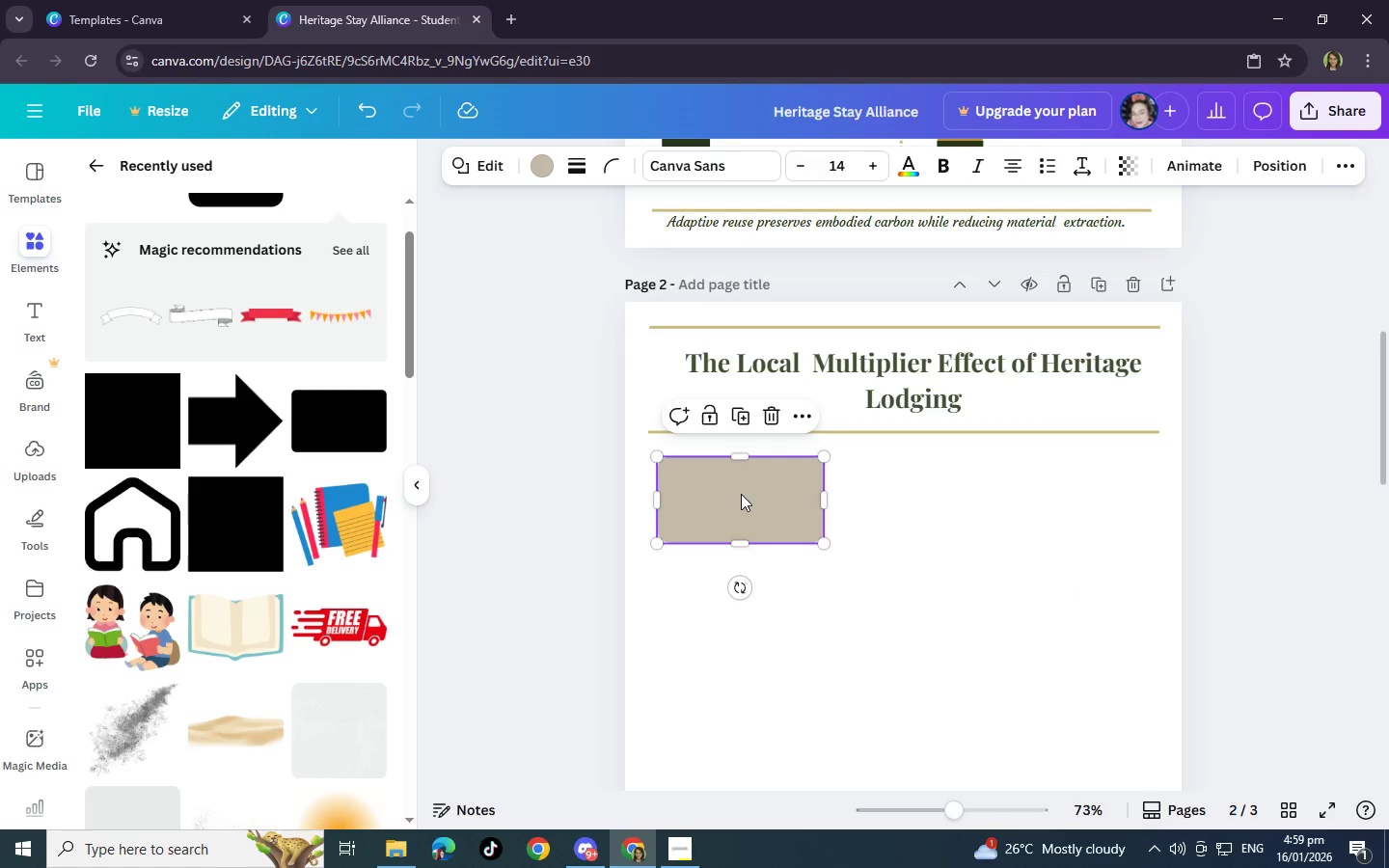 
left_click([964, 556])
 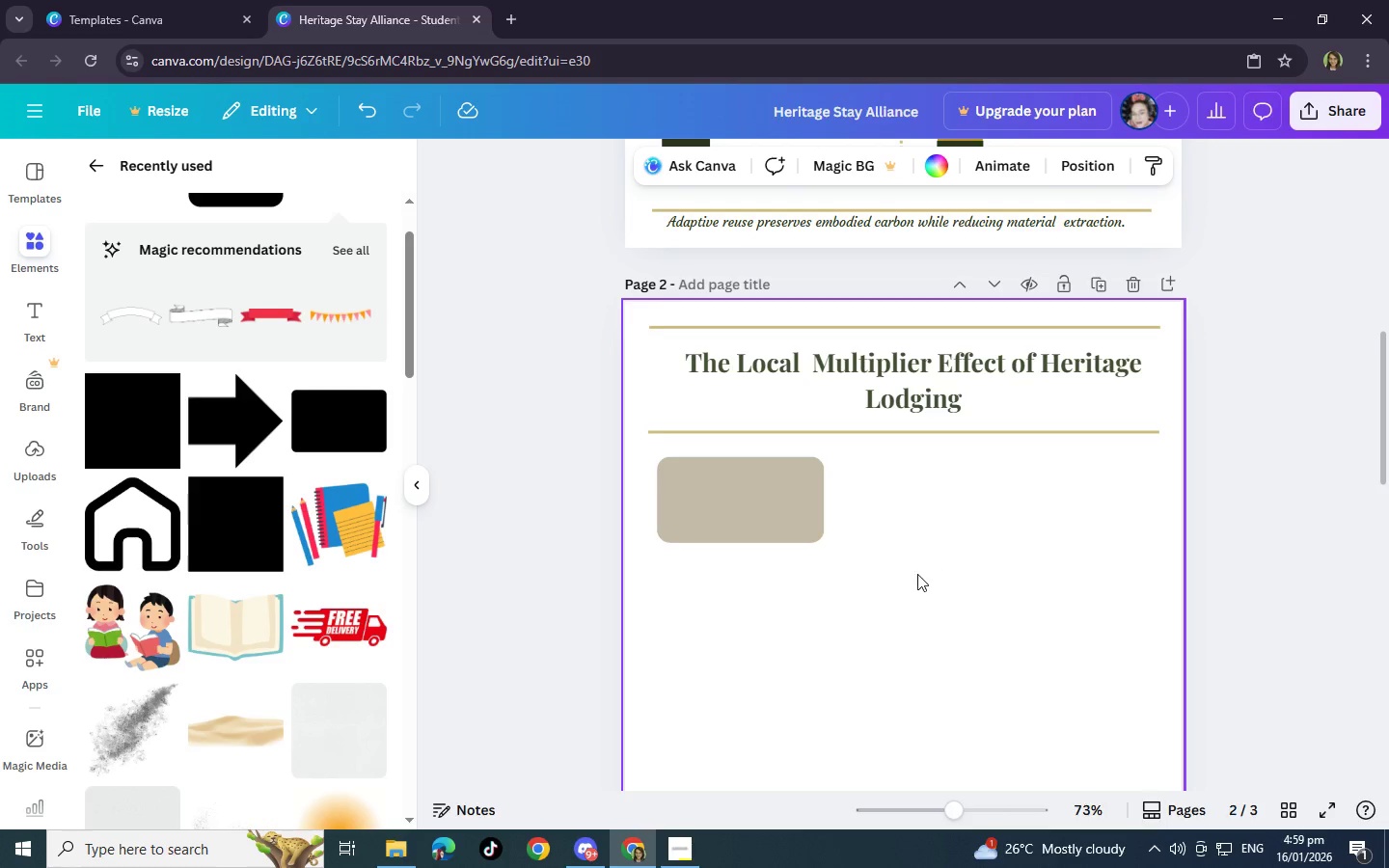 
wait(7.5)
 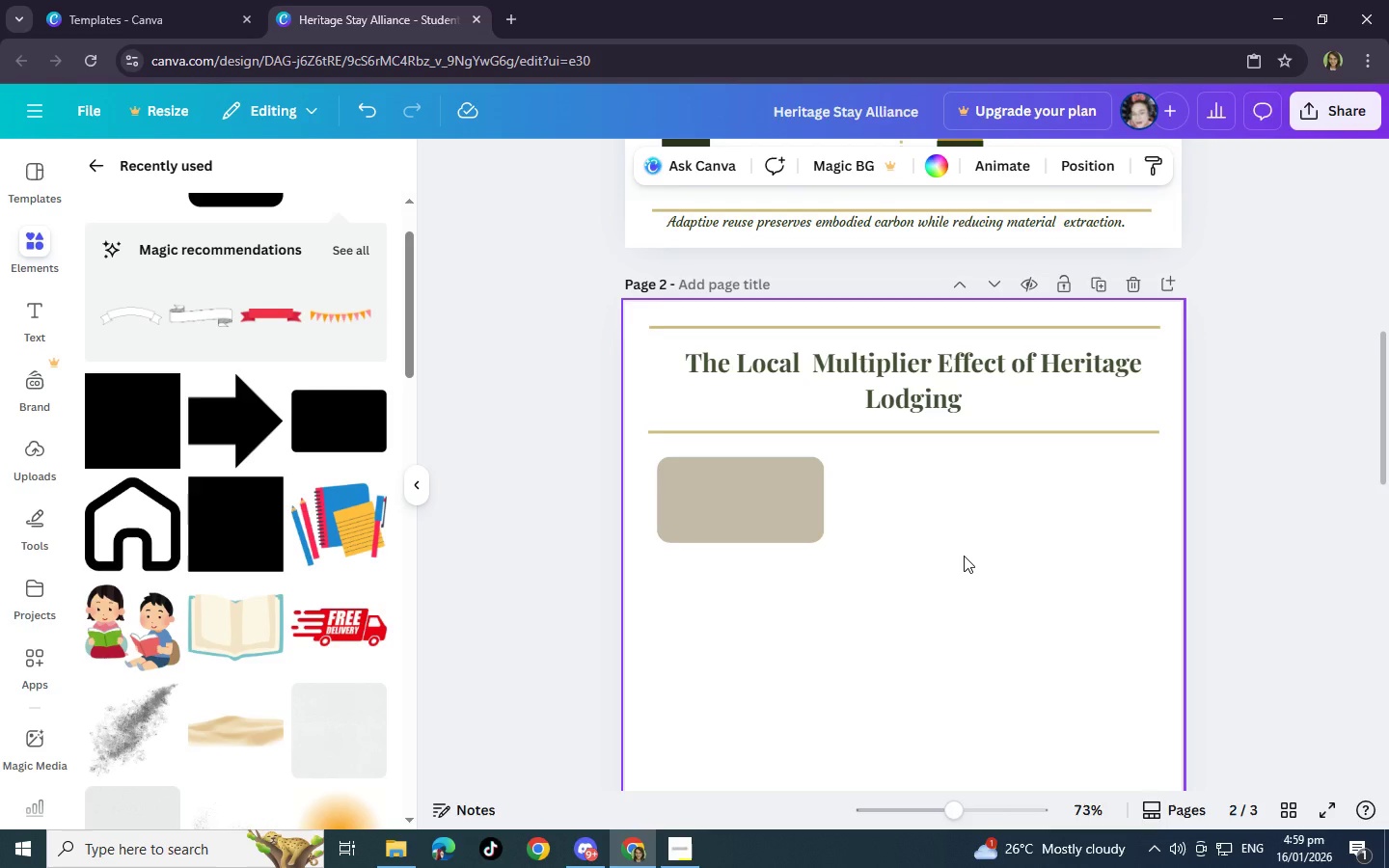 
scroll: coordinate [255, 417], scroll_direction: up, amount: 7.0
 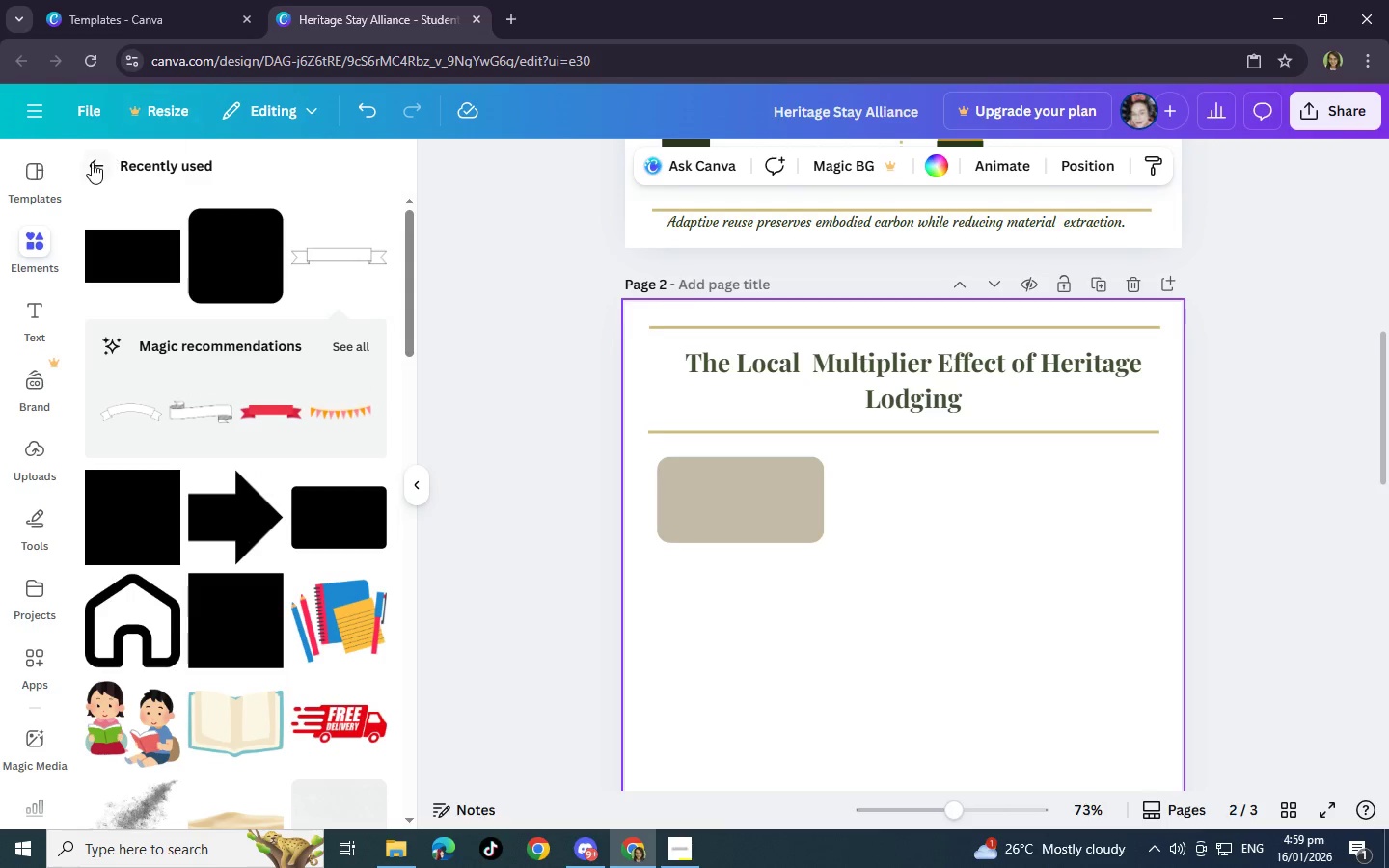 
left_click([87, 162])
 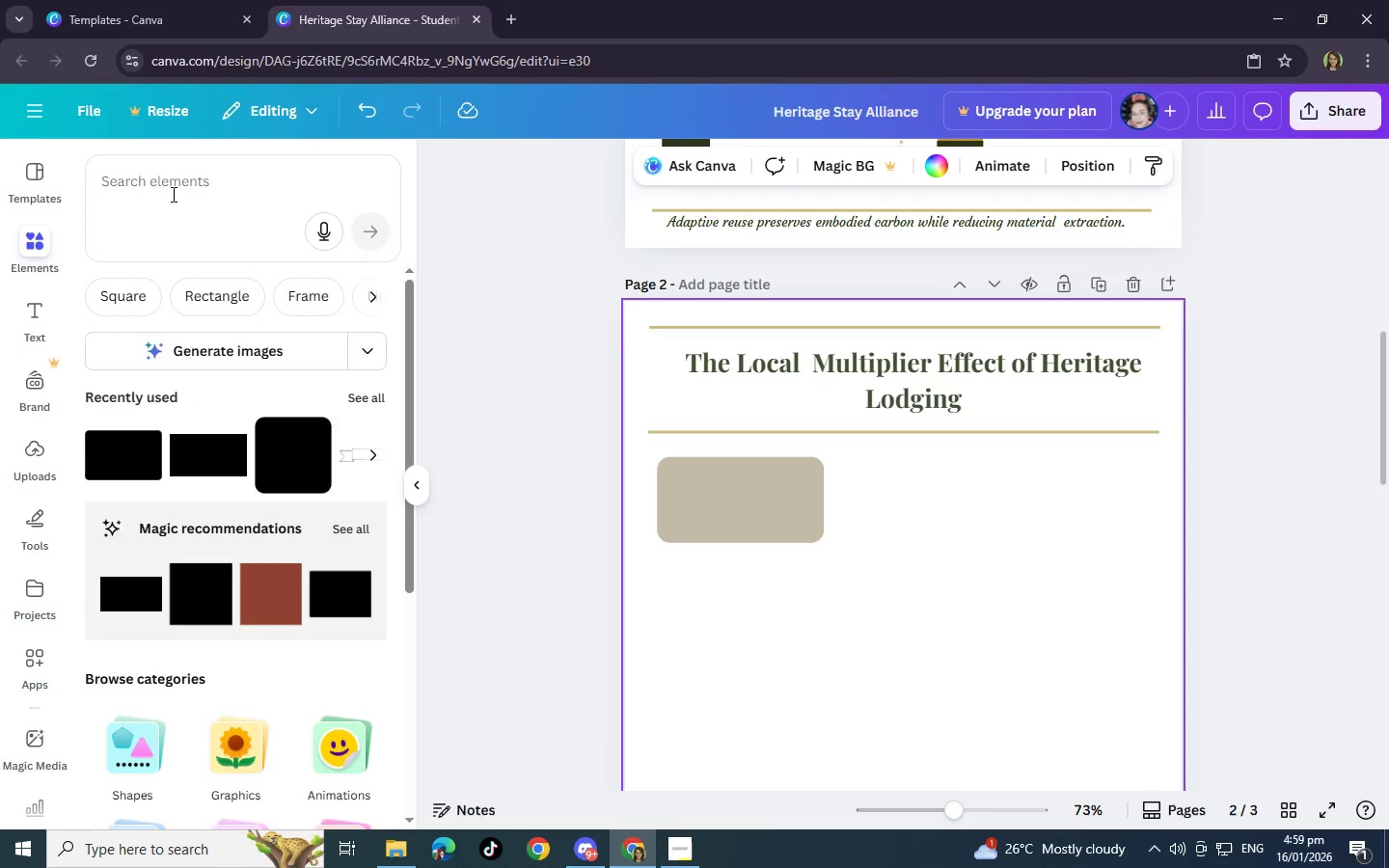 
left_click([175, 195])
 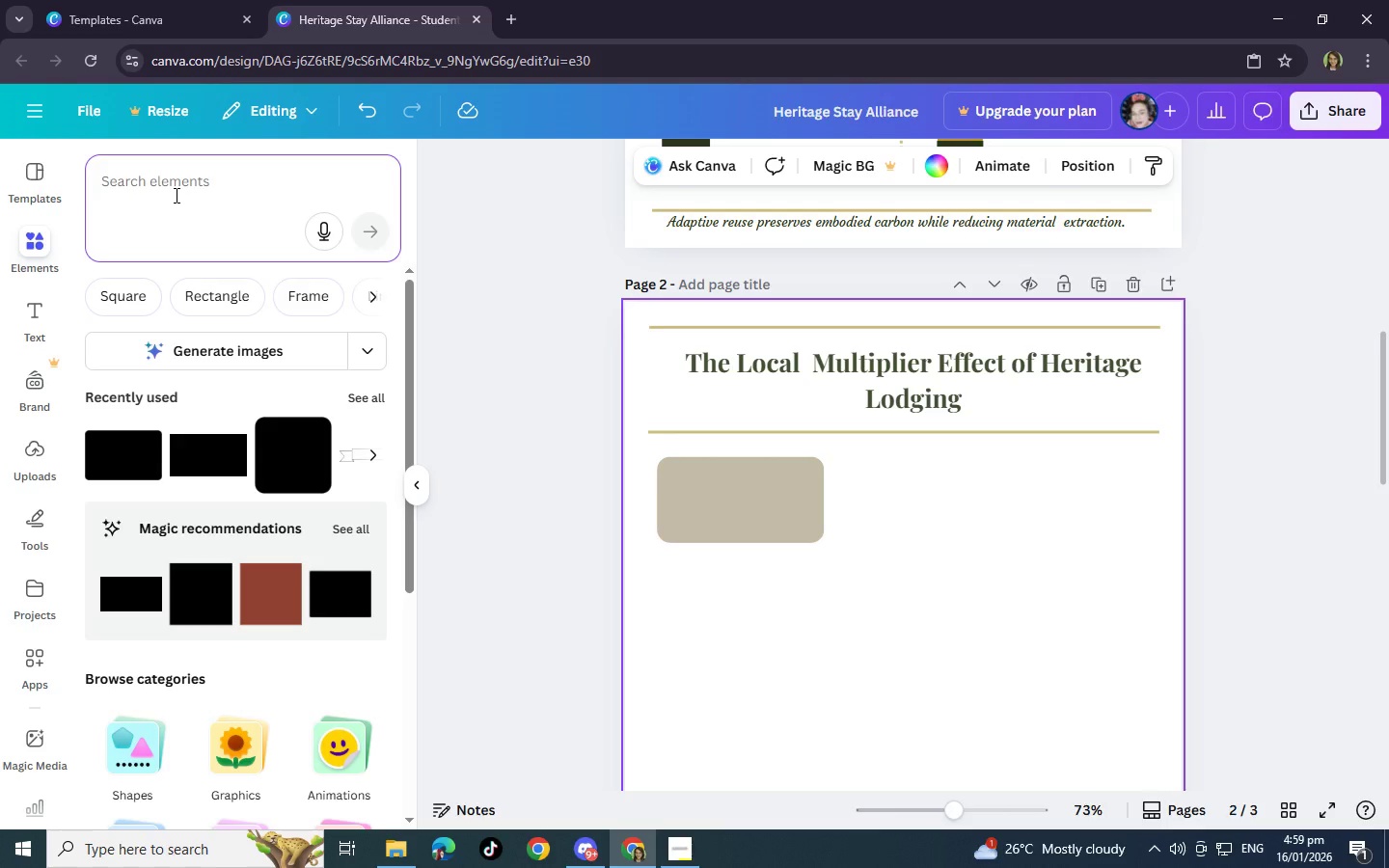 
type(arrow)
 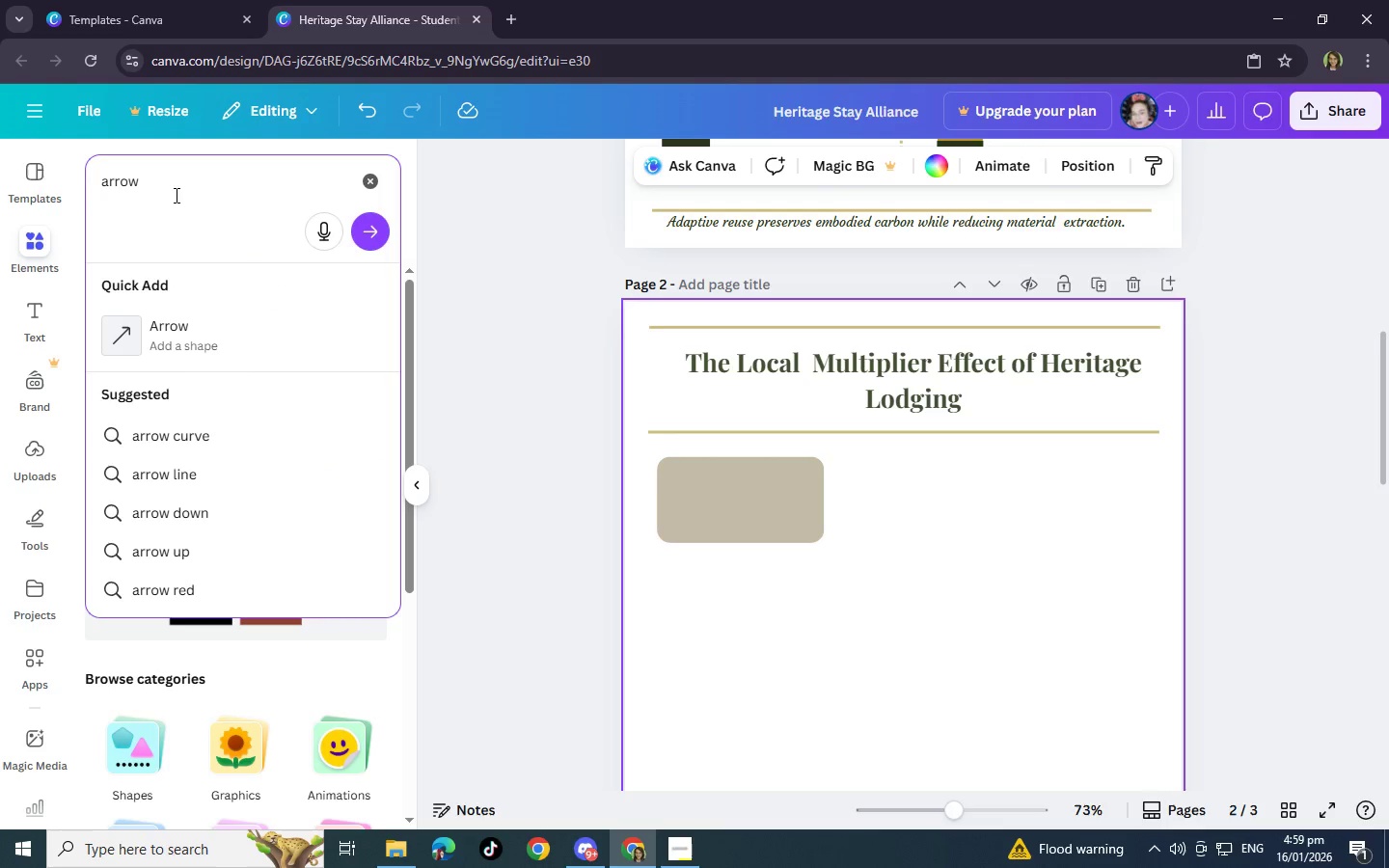 
left_click([257, 351])
 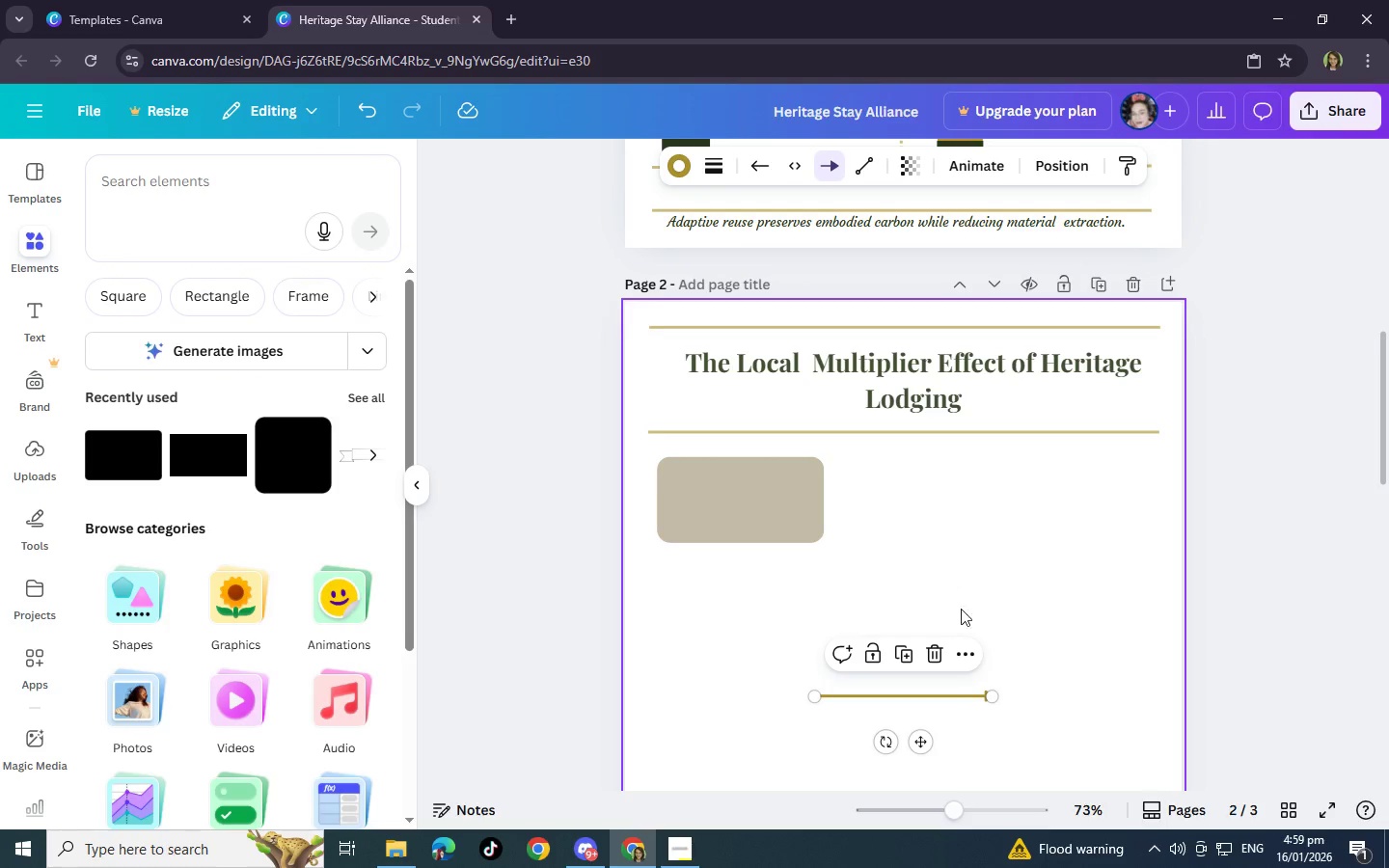 
left_click([930, 655])
 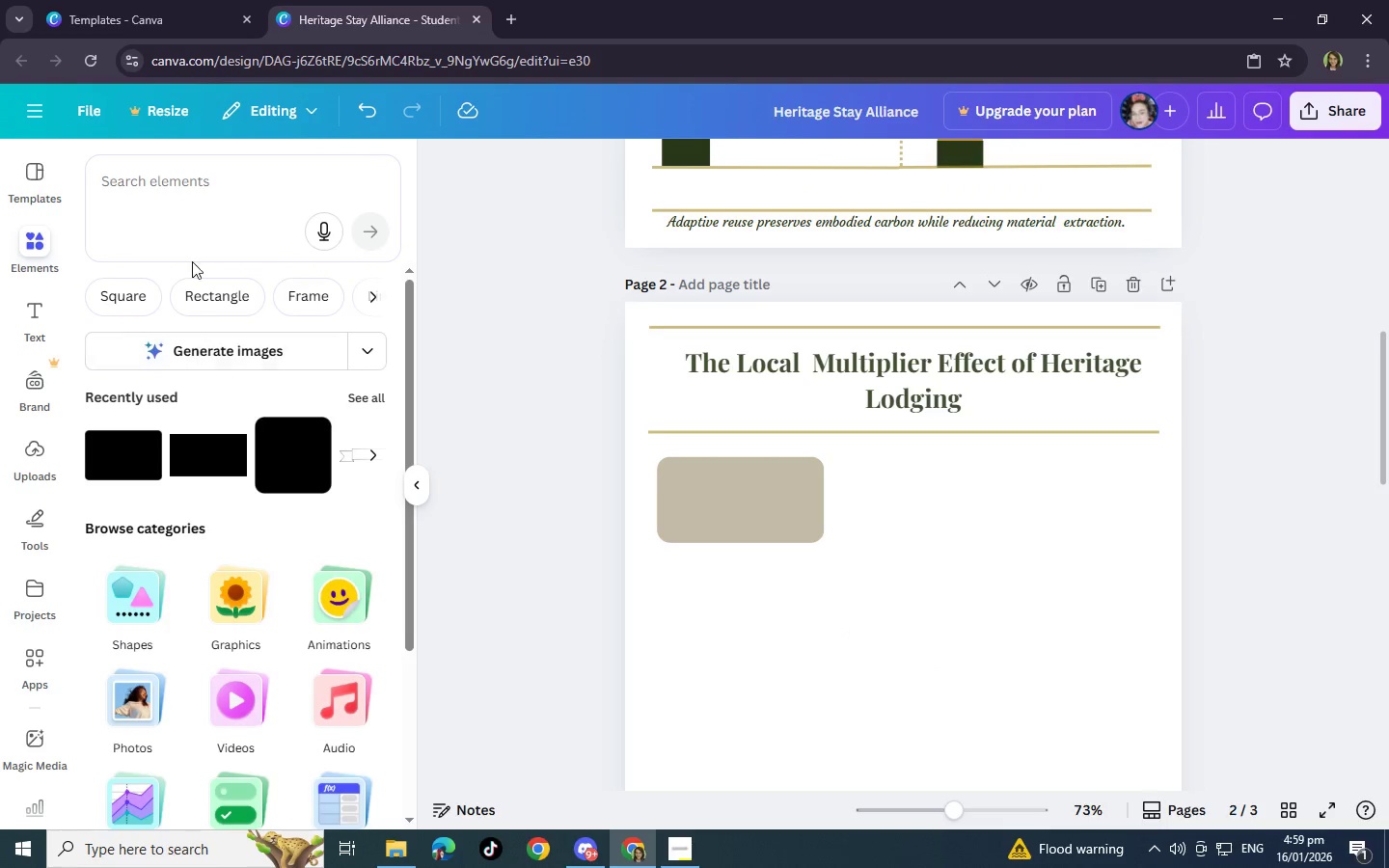 
left_click([193, 193])
 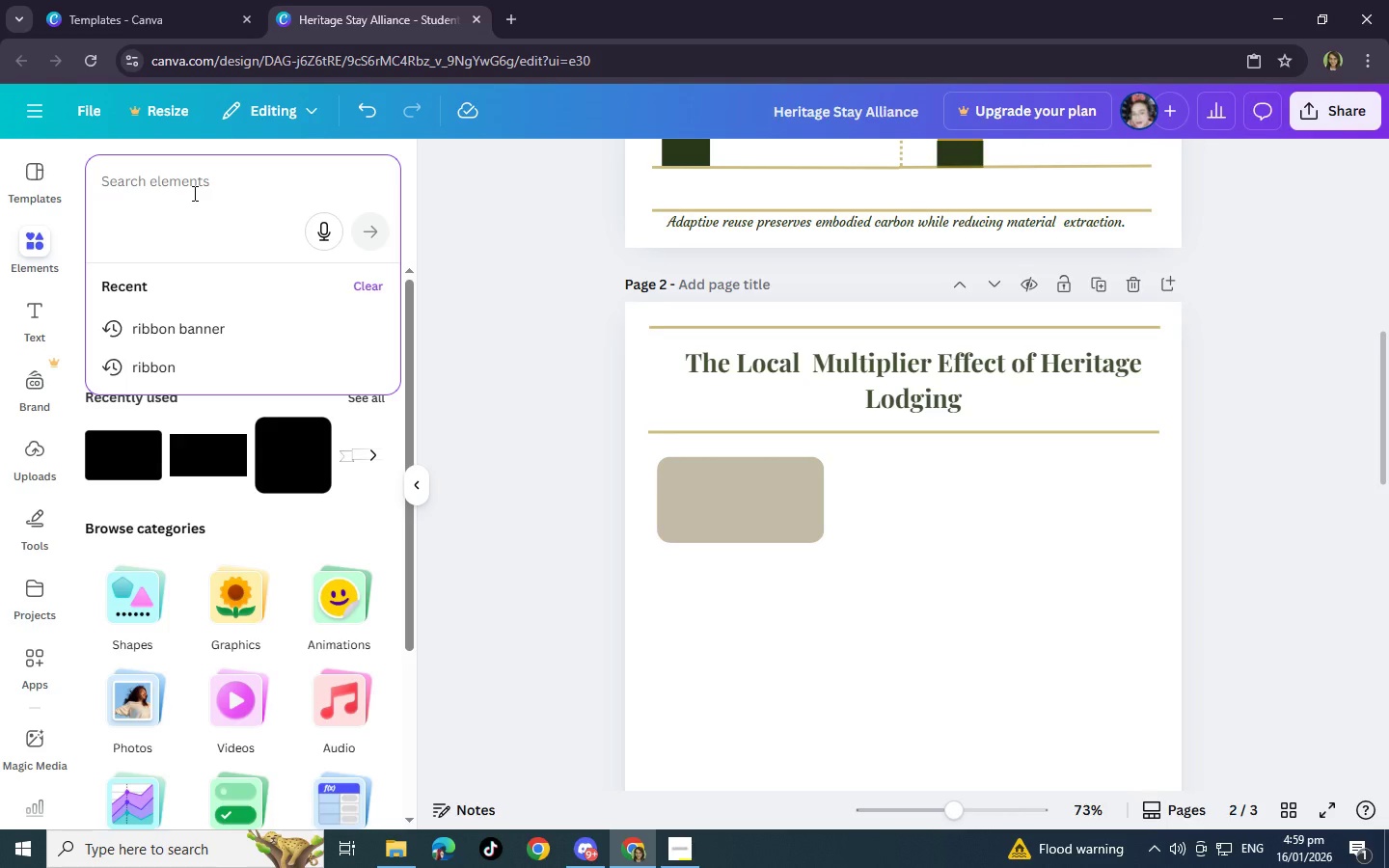 
type(arr)
 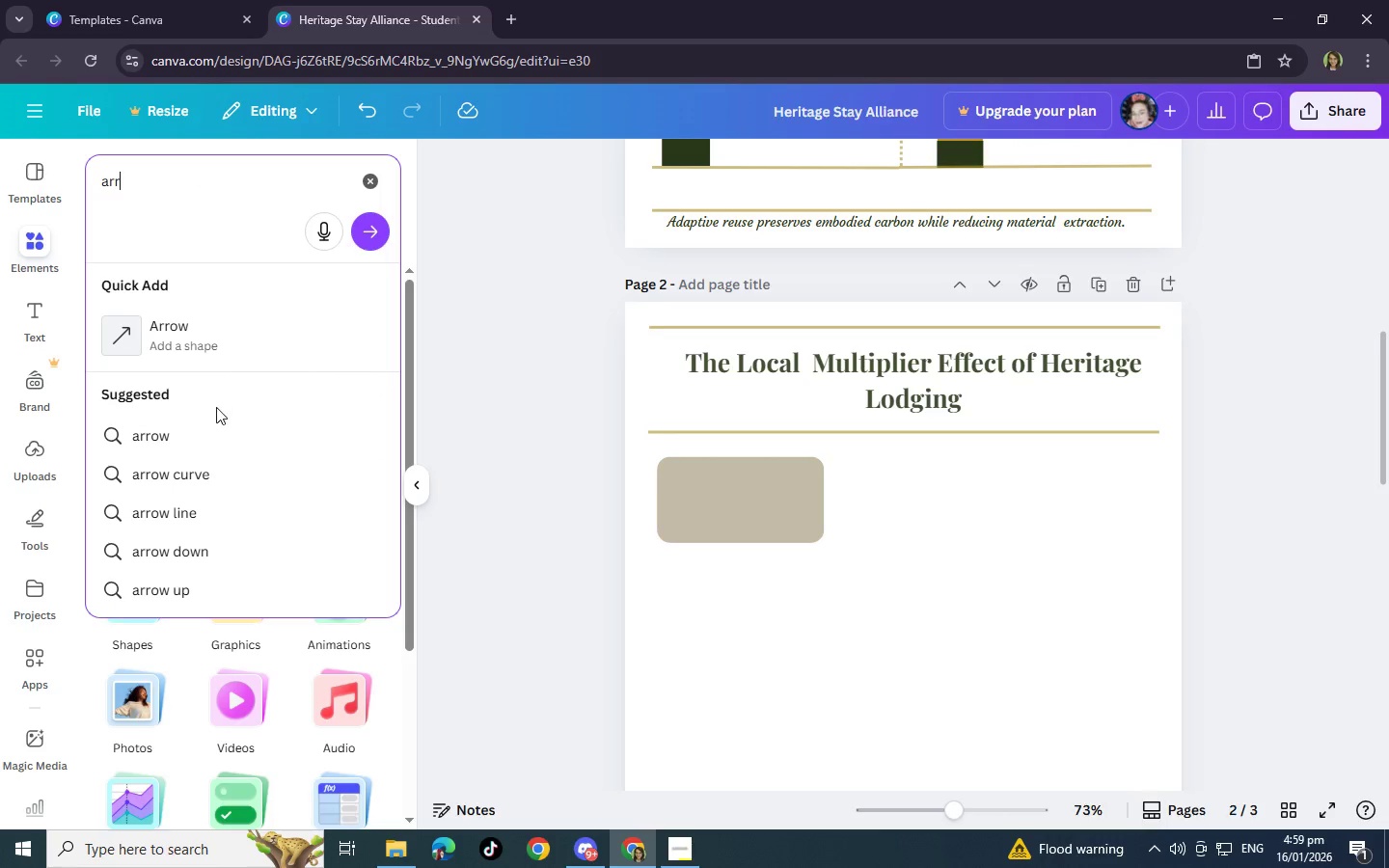 
left_click([215, 427])
 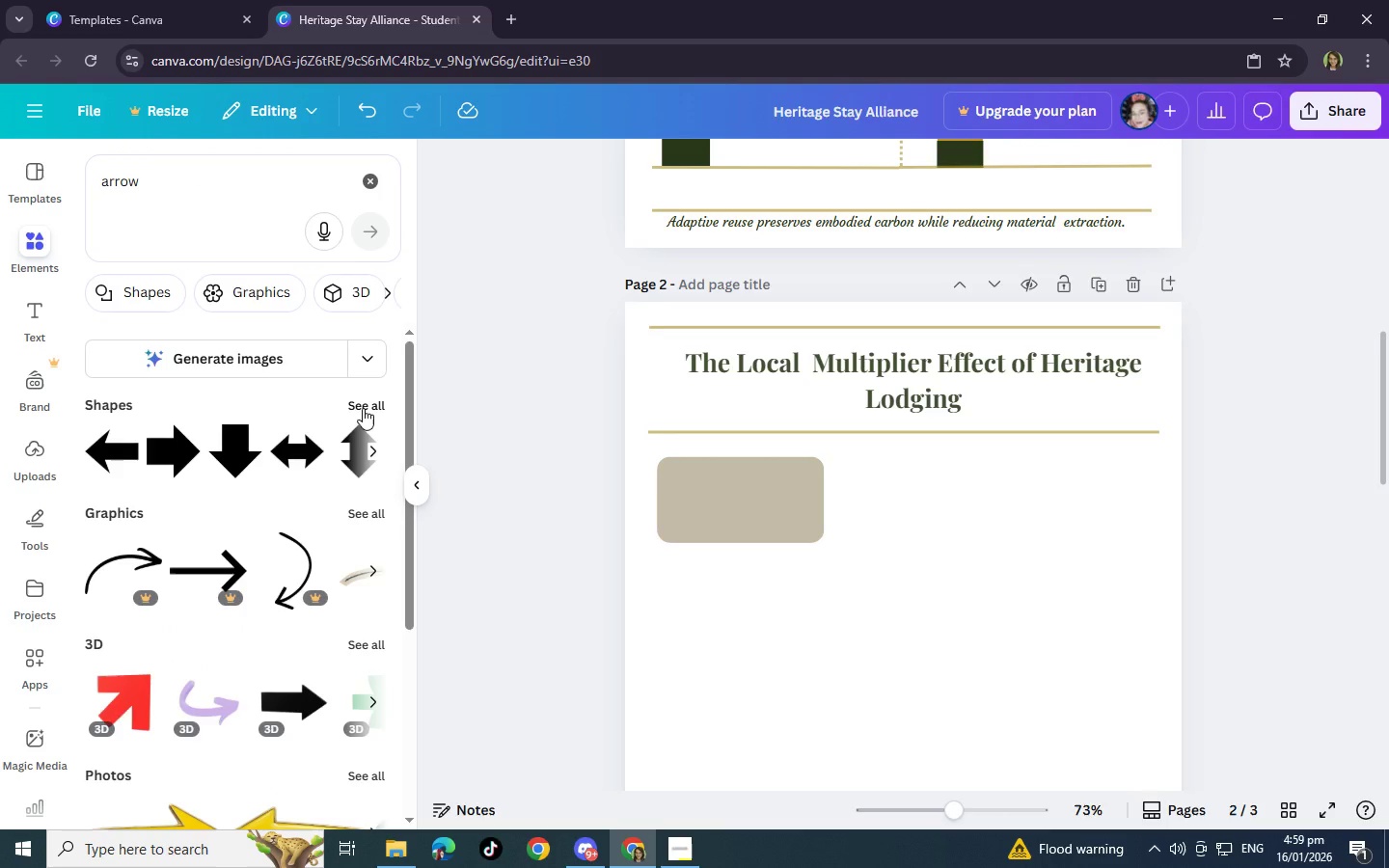 
wait(15.8)
 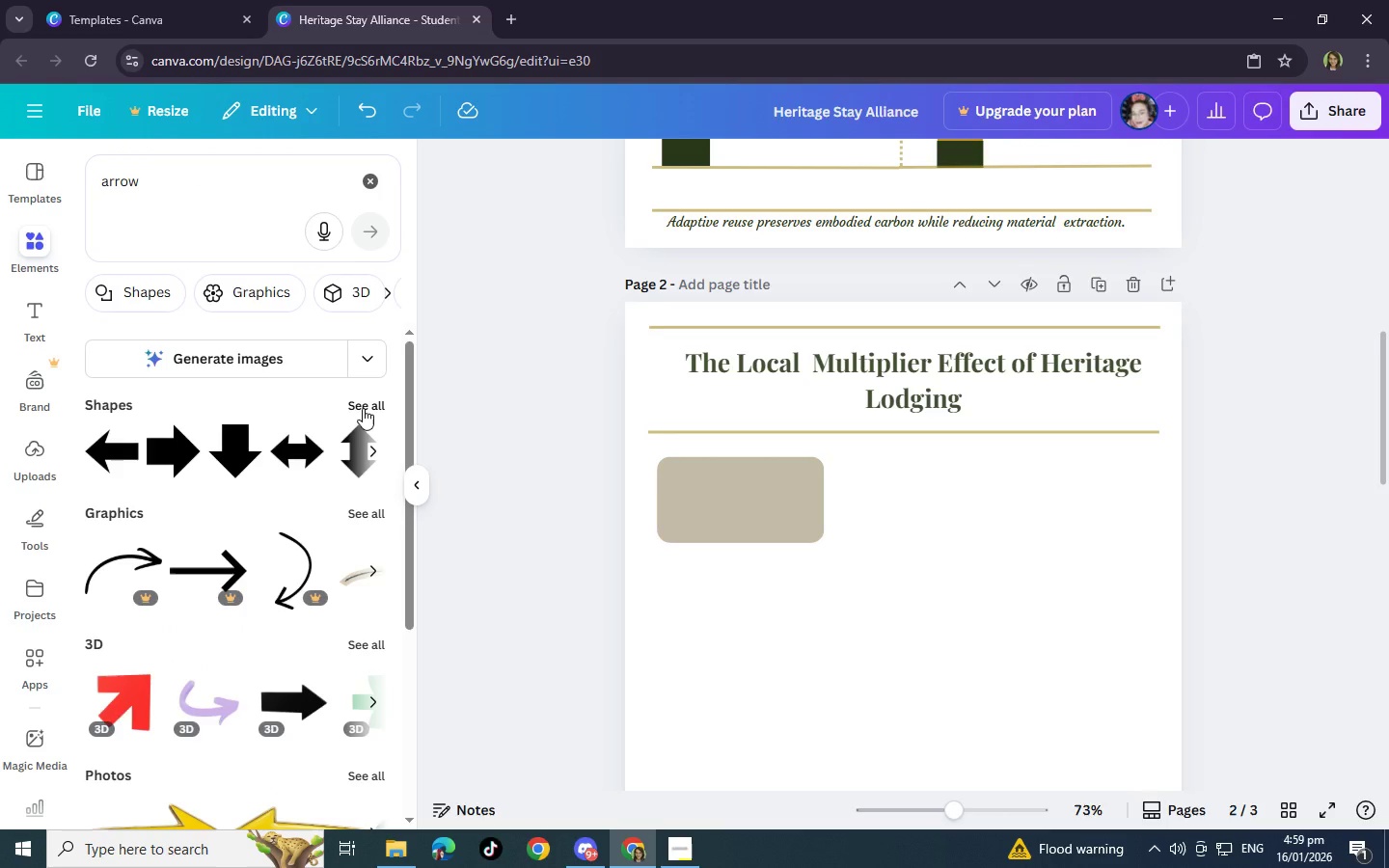 
scroll: coordinate [164, 481], scroll_direction: down, amount: 5.0
 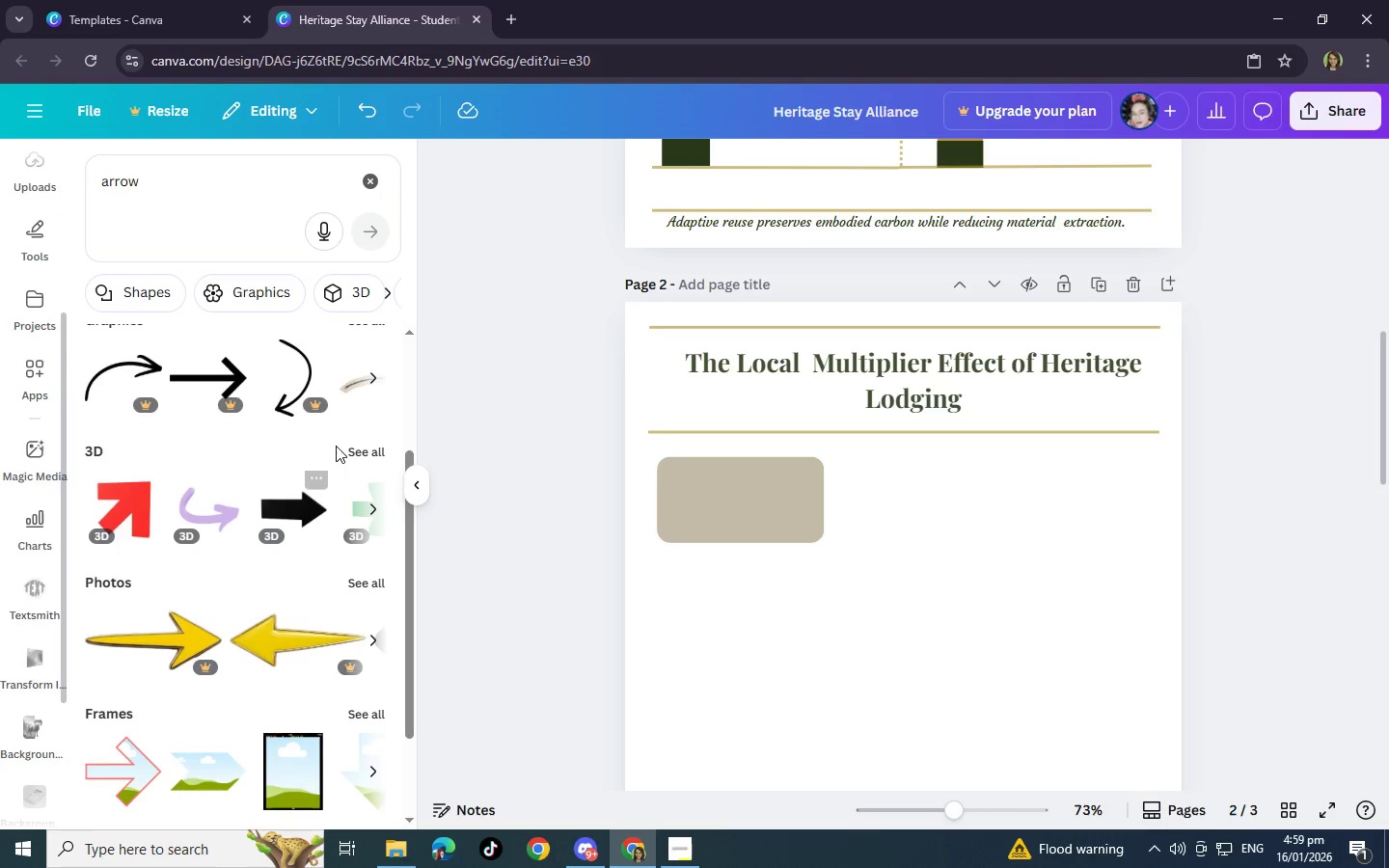 
scroll: coordinate [336, 446], scroll_direction: up, amount: 2.0
 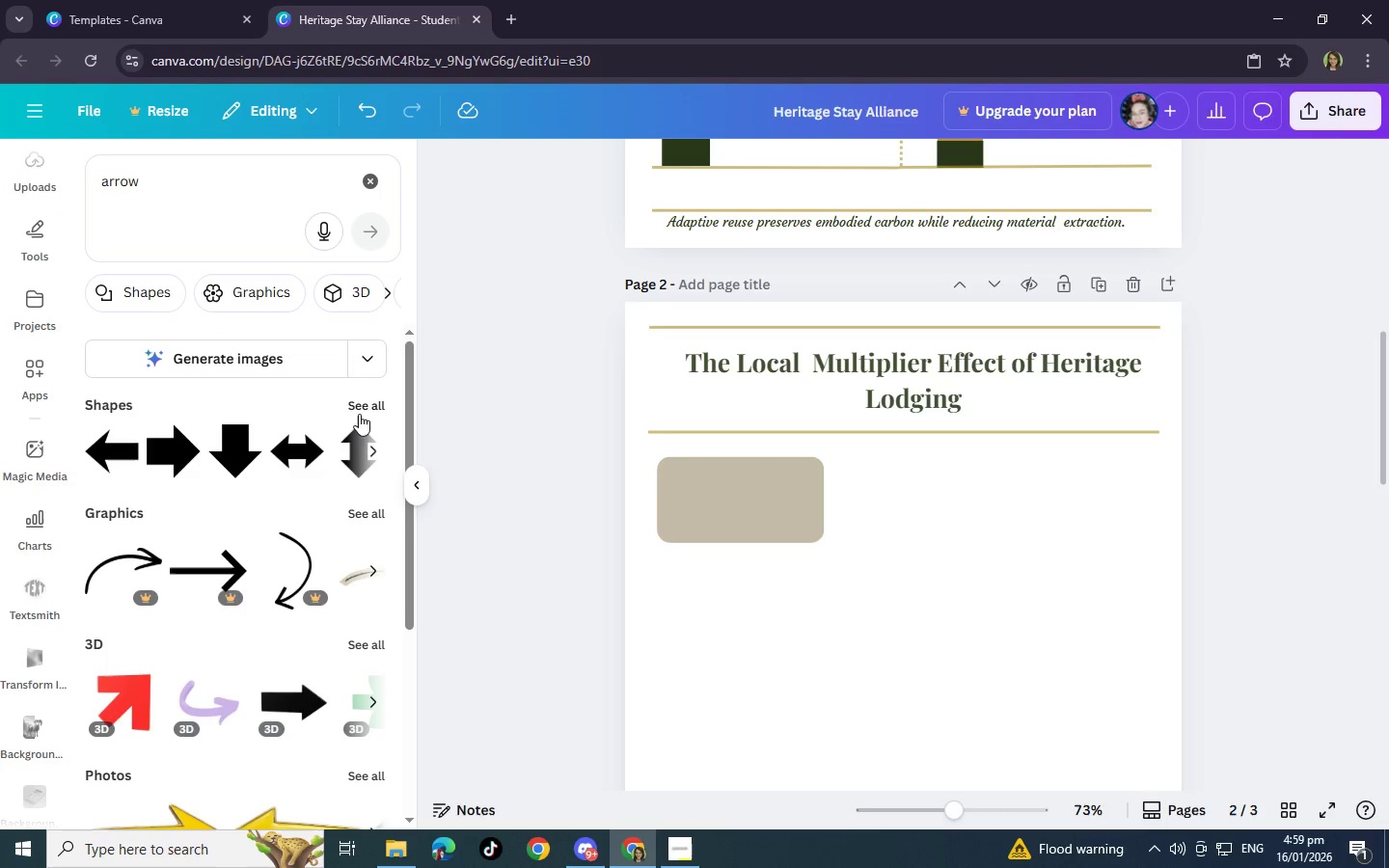 
left_click([359, 409])
 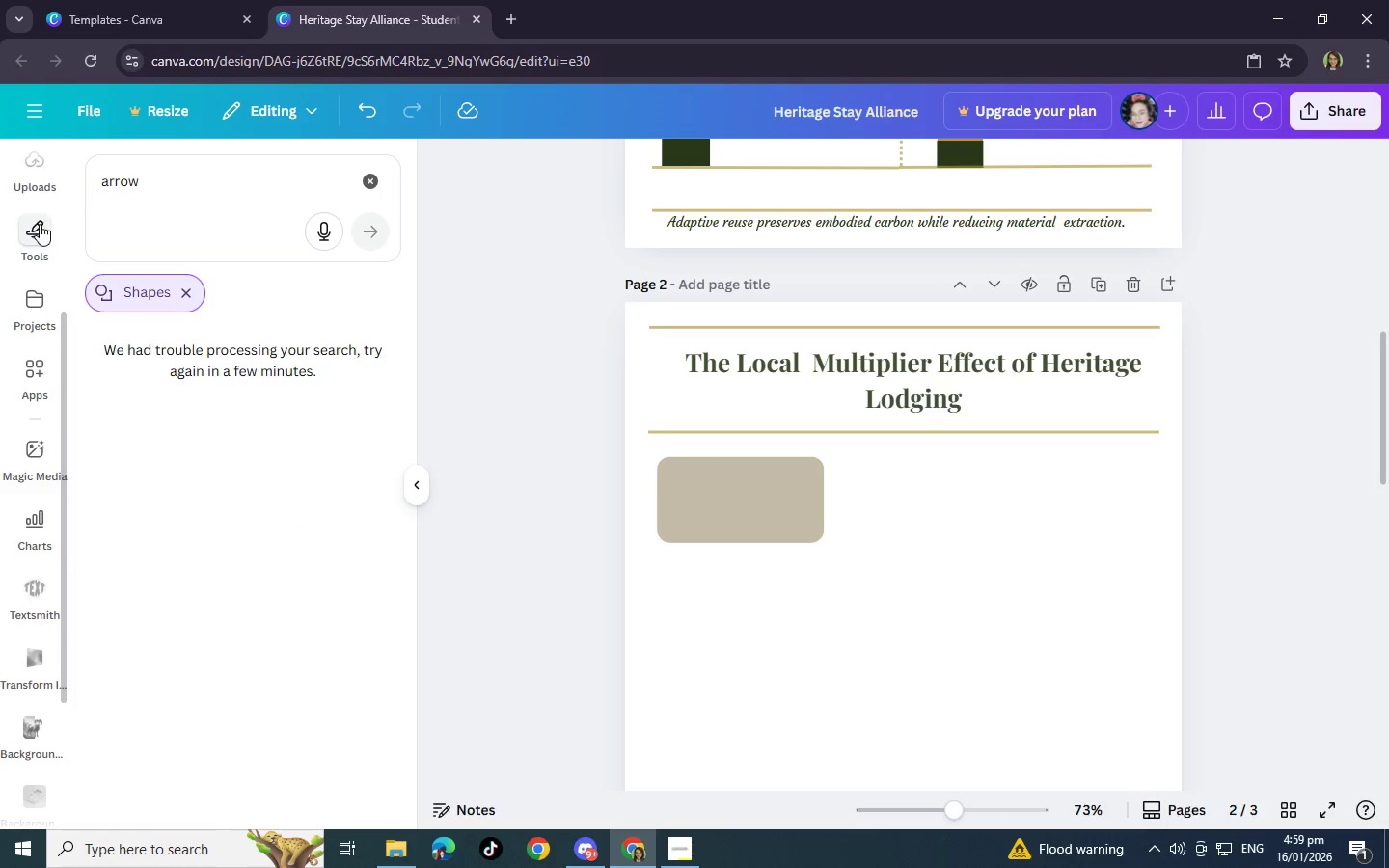 
left_click([215, 227])
 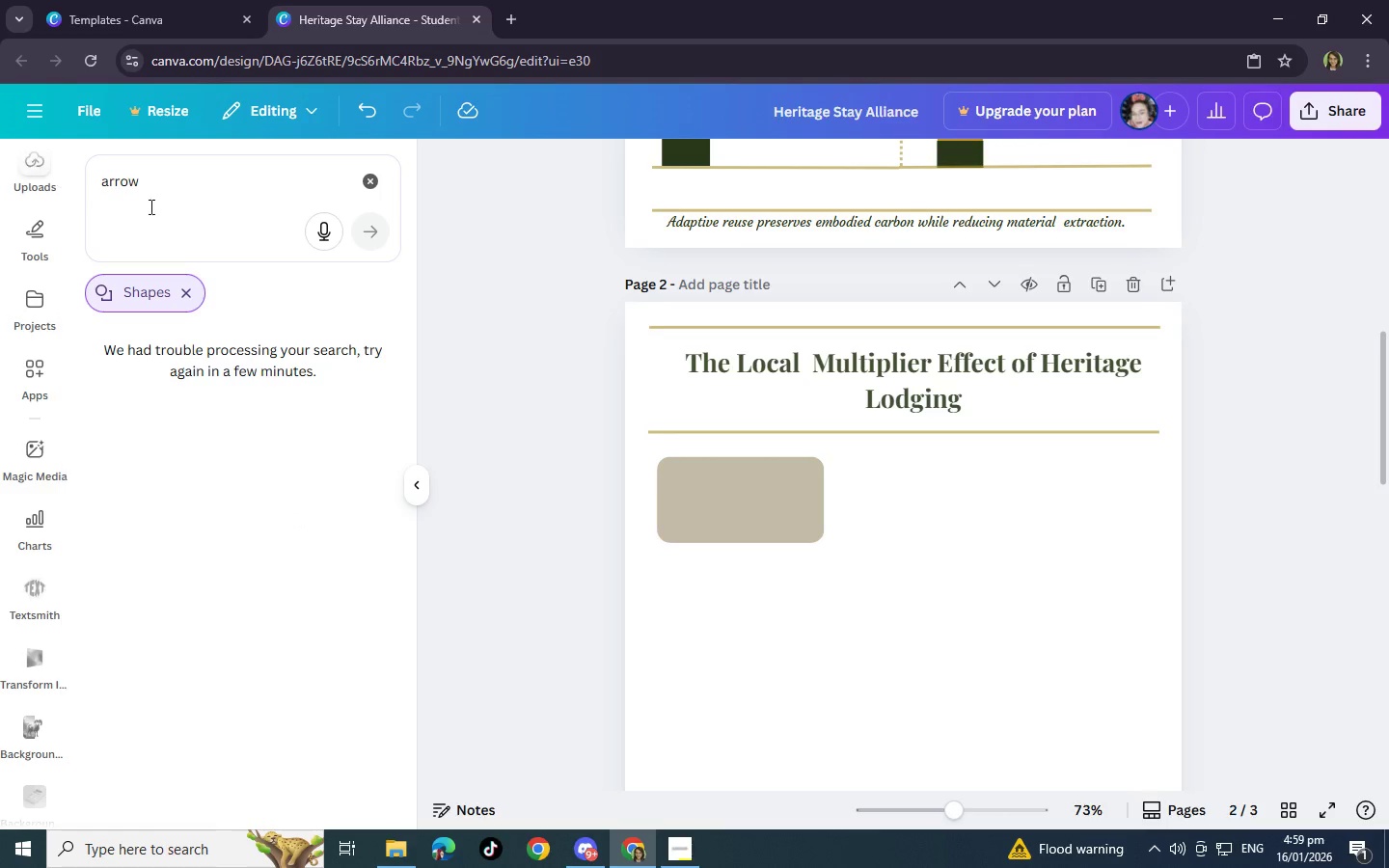 
left_click([213, 227])
 